 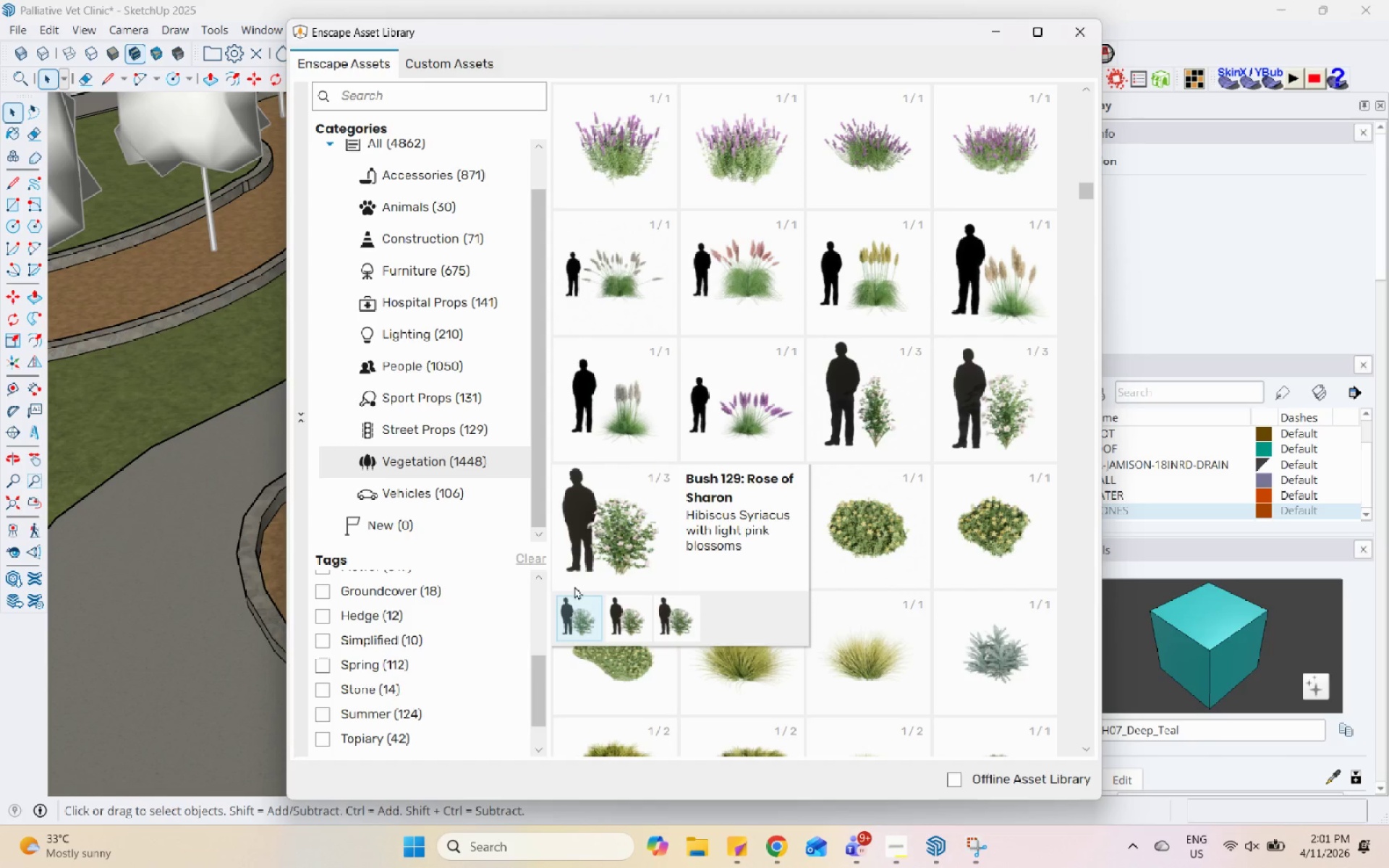 
left_click([851, 401])
 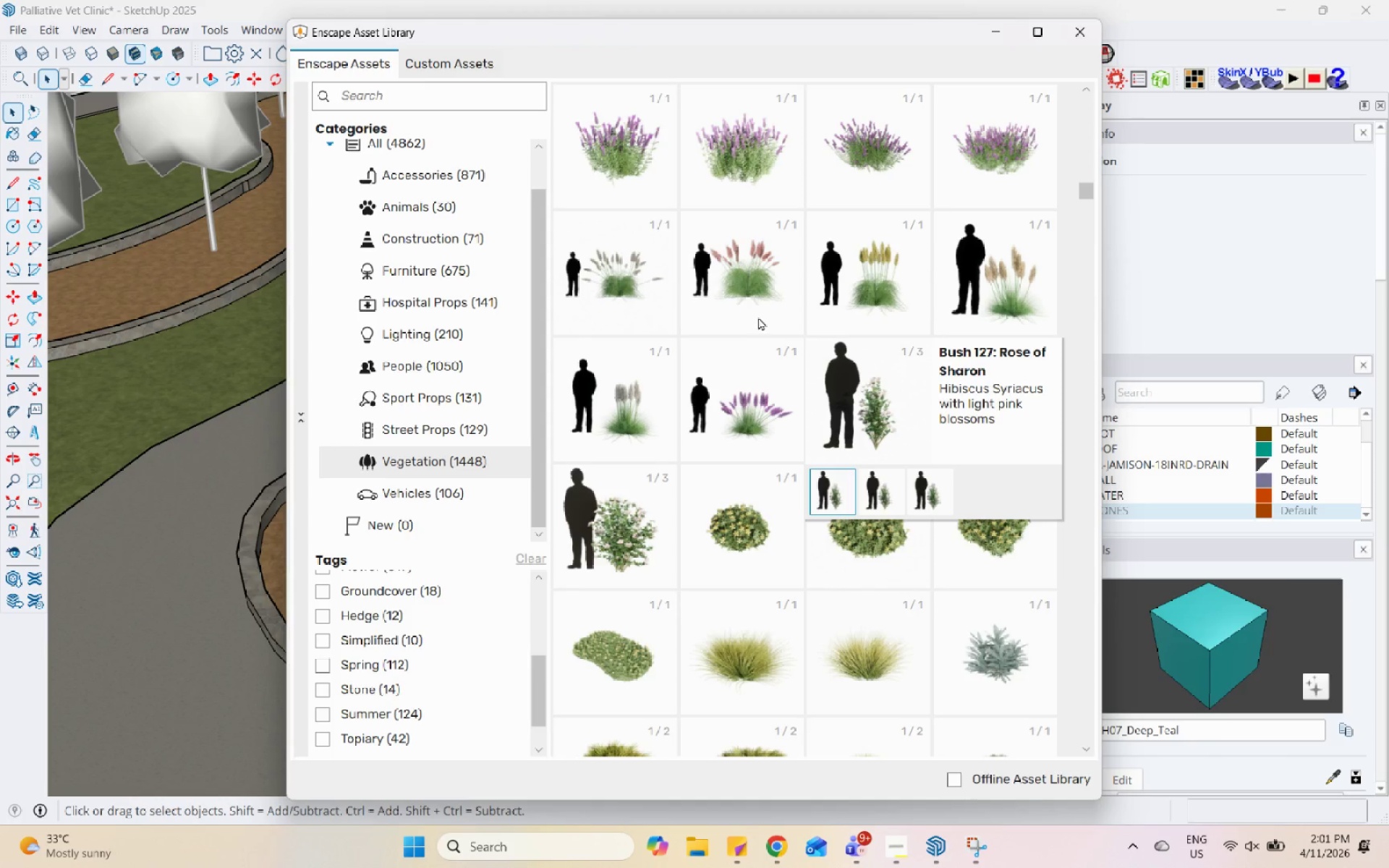 
left_click([763, 276])
 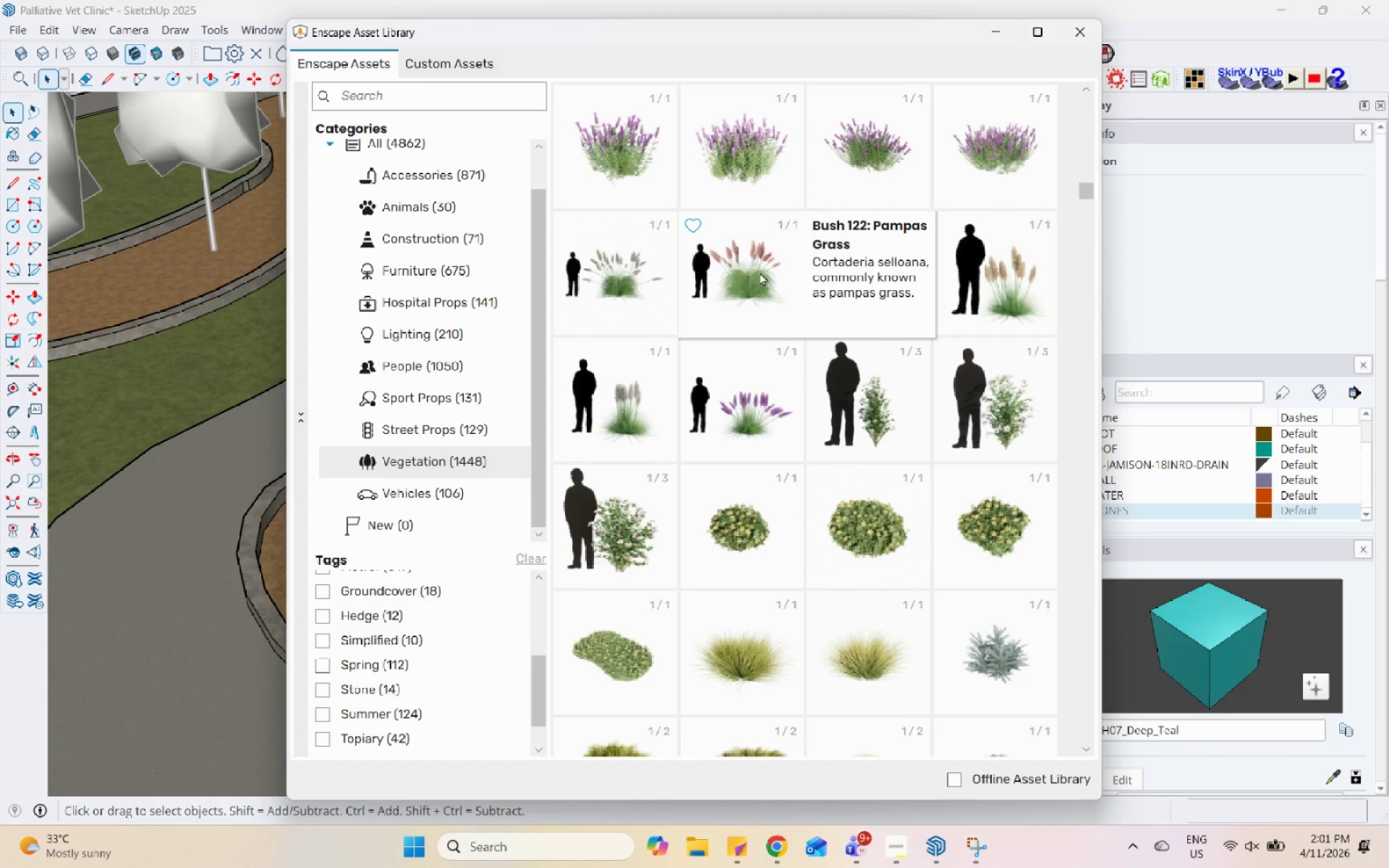 
scroll: coordinate [791, 373], scroll_direction: up, amount: 25.0
 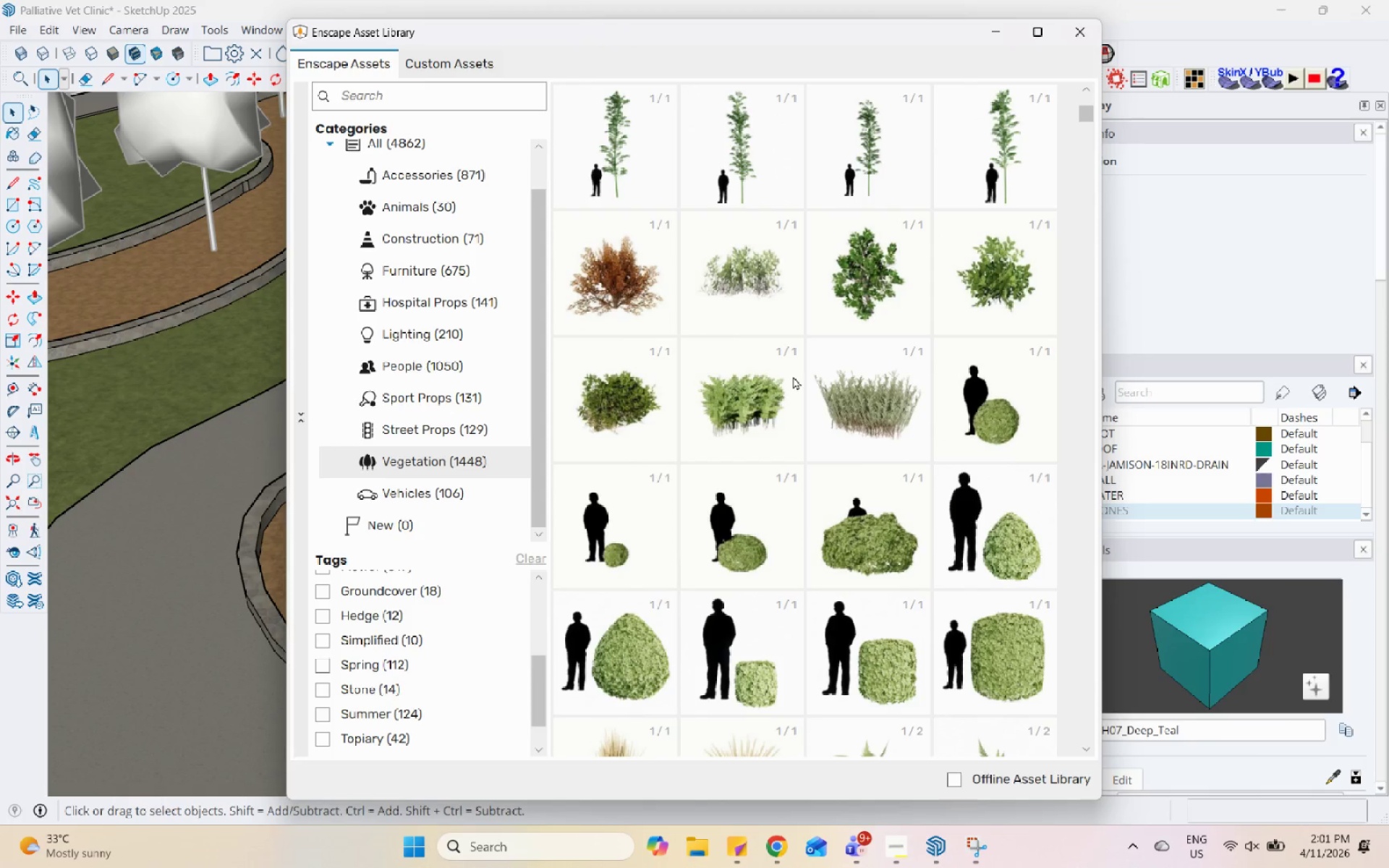 
scroll: coordinate [794, 404], scroll_direction: down, amount: 10.0
 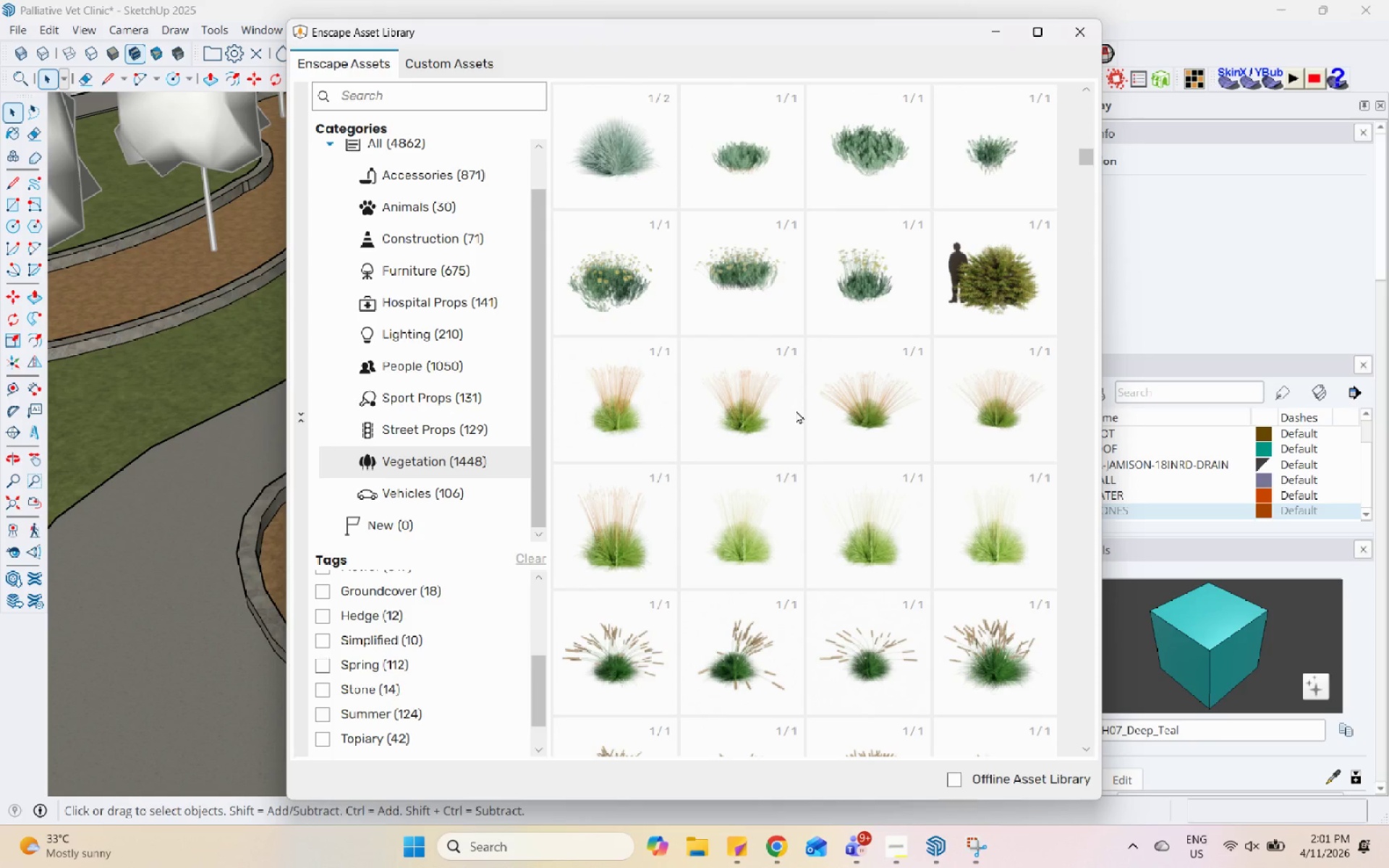 
left_click([1021, 281])
 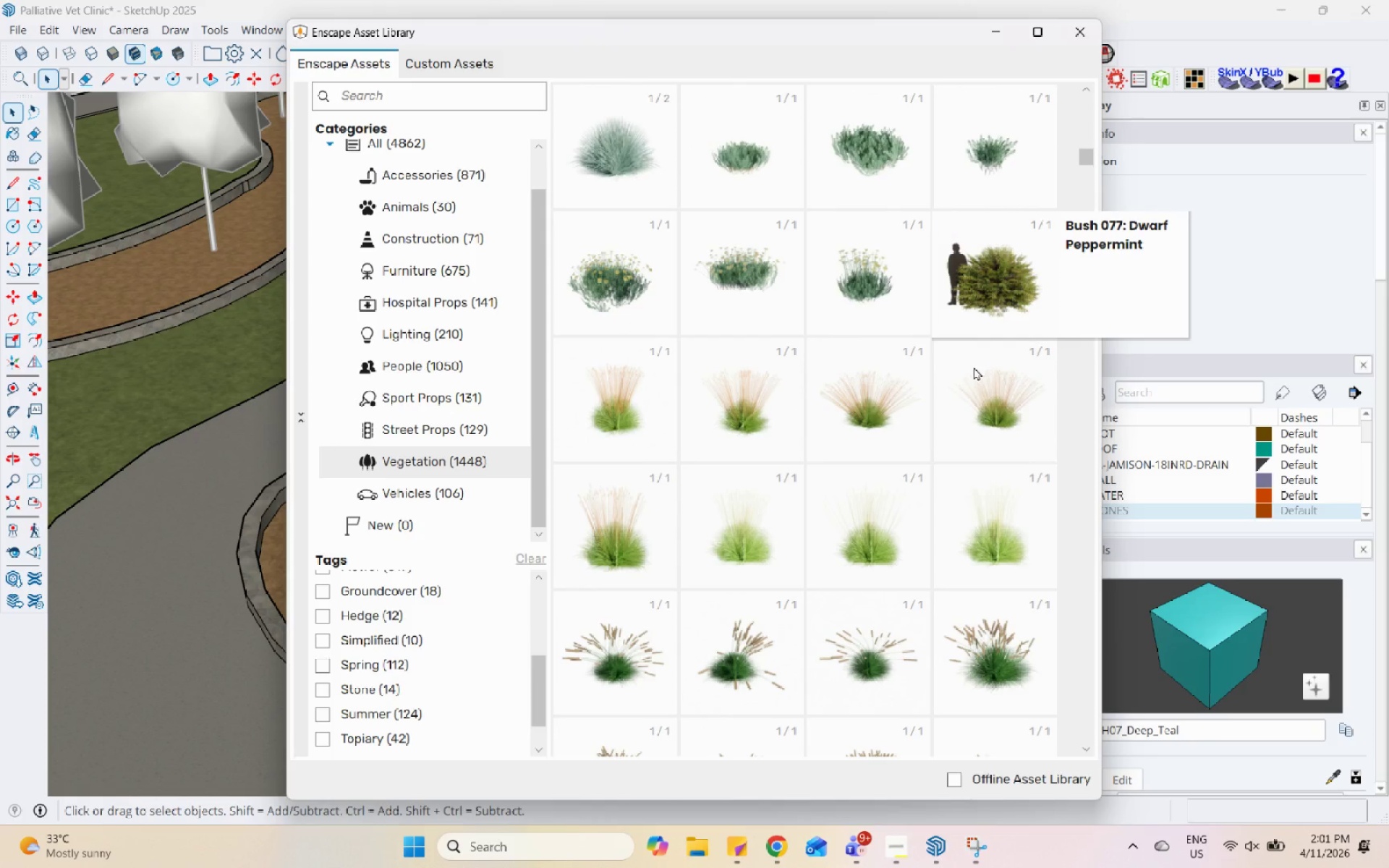 
left_click([964, 414])
 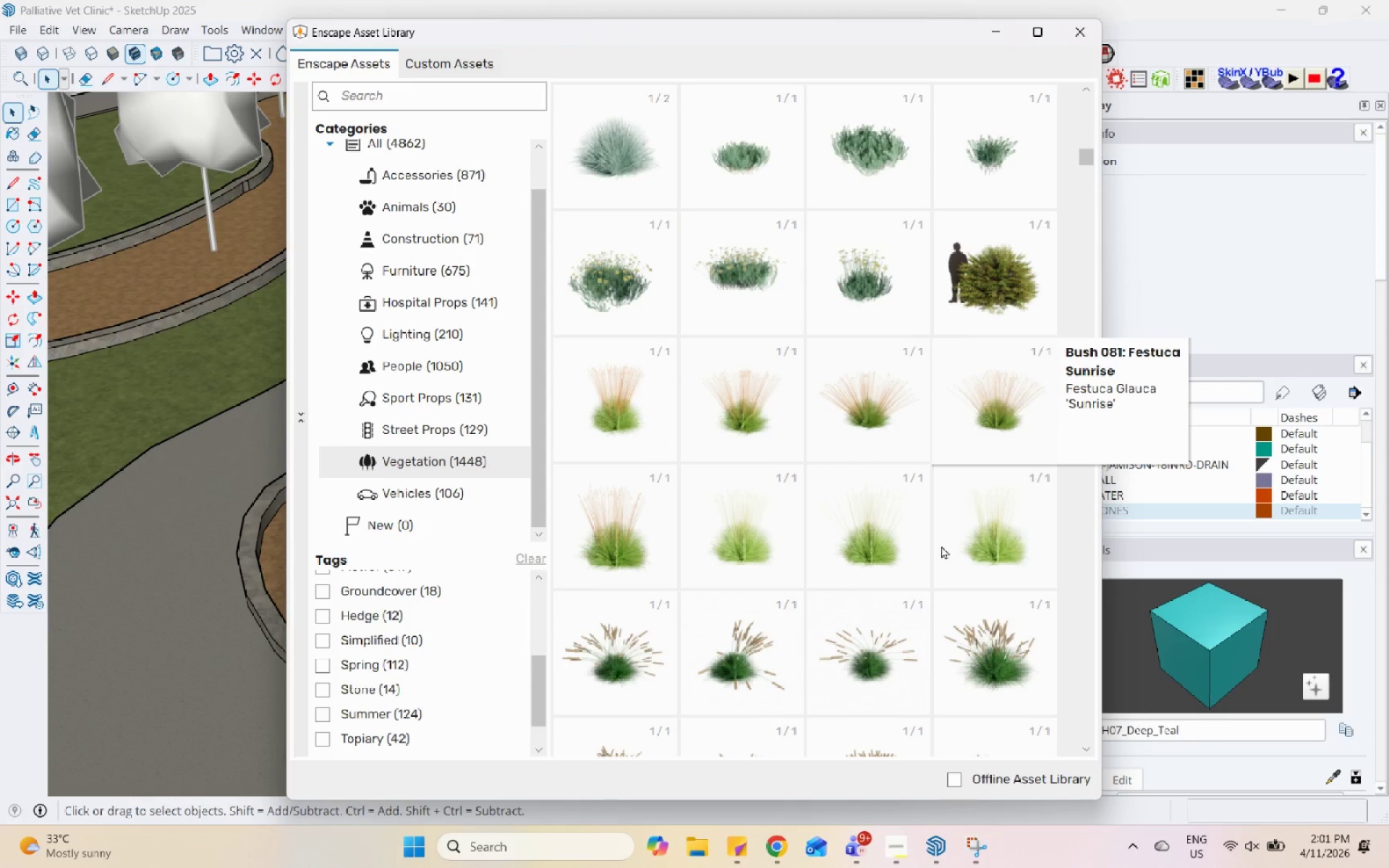 
left_click([950, 556])
 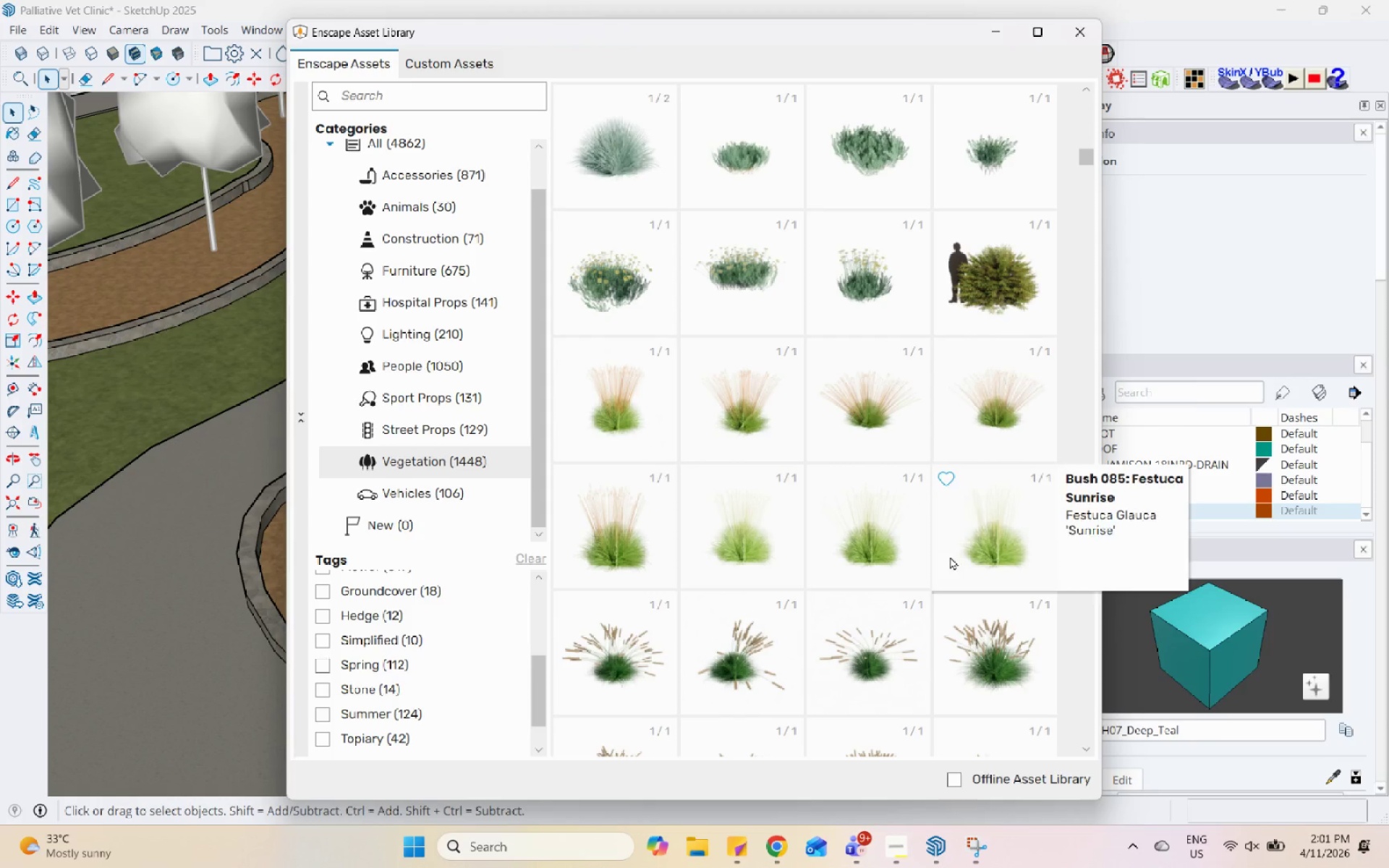 
scroll: coordinate [958, 579], scroll_direction: down, amount: 13.0
 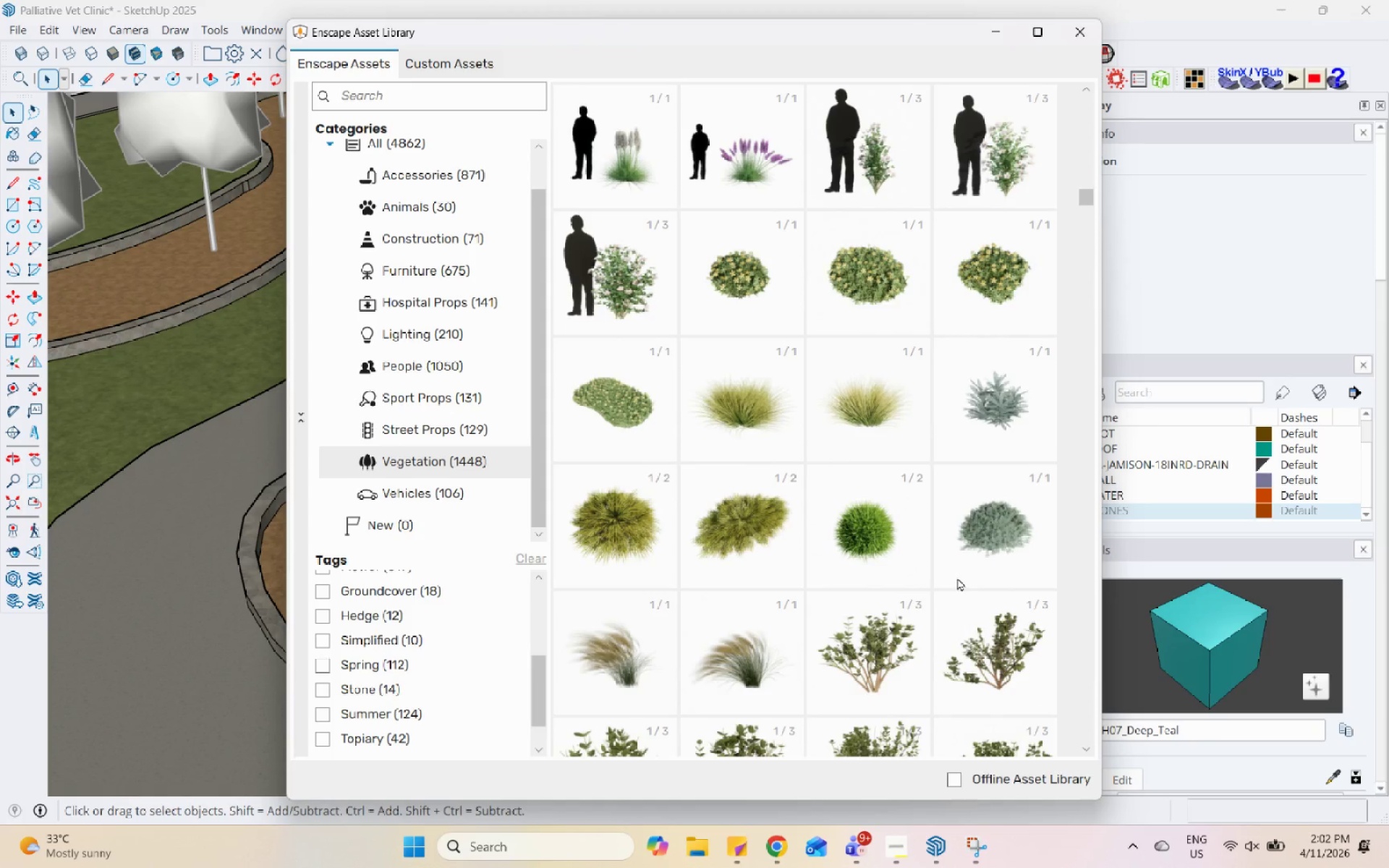 
scroll: coordinate [957, 577], scroll_direction: none, amount: 0.0
 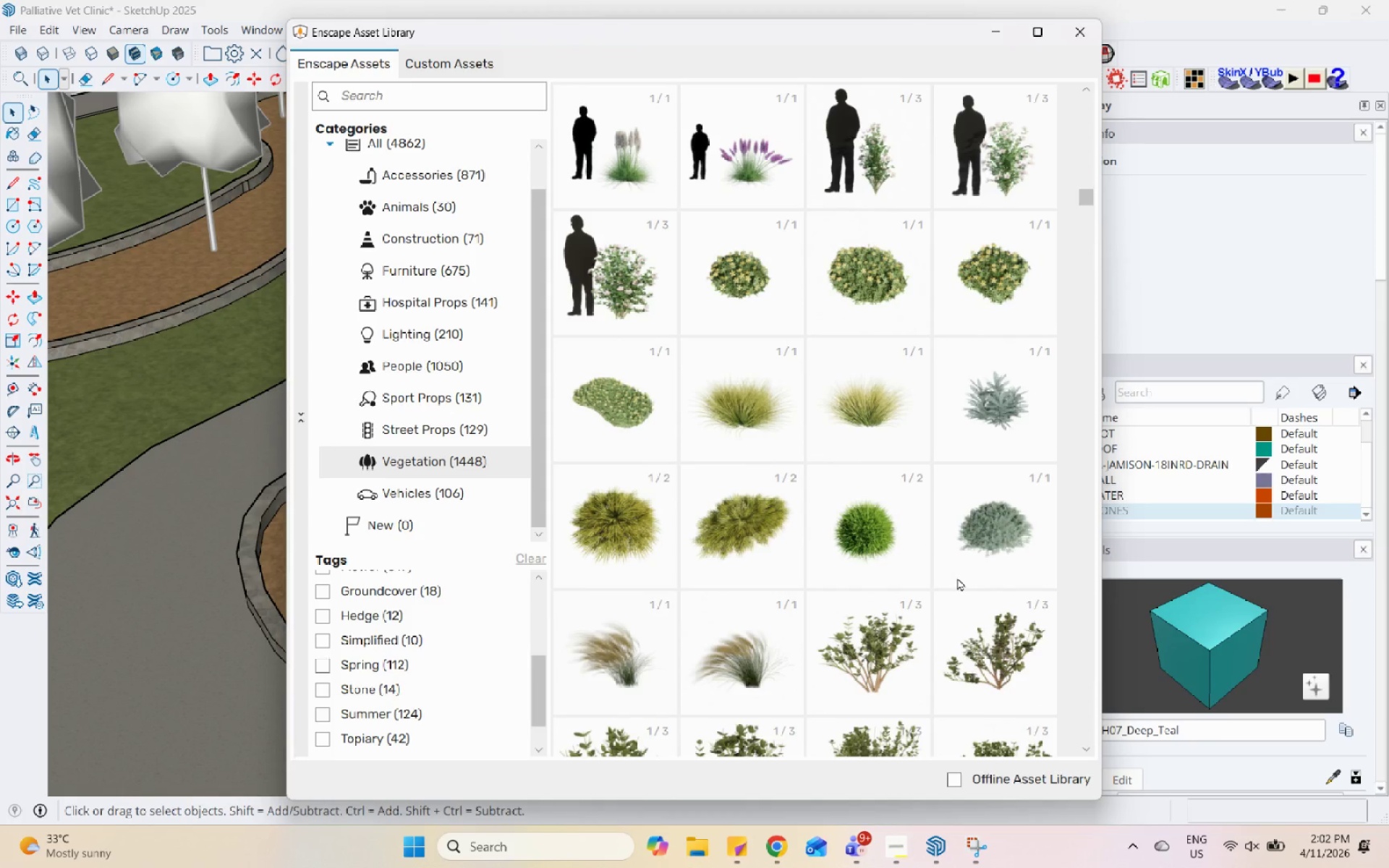 
scroll: coordinate [957, 577], scroll_direction: down, amount: 3.0
 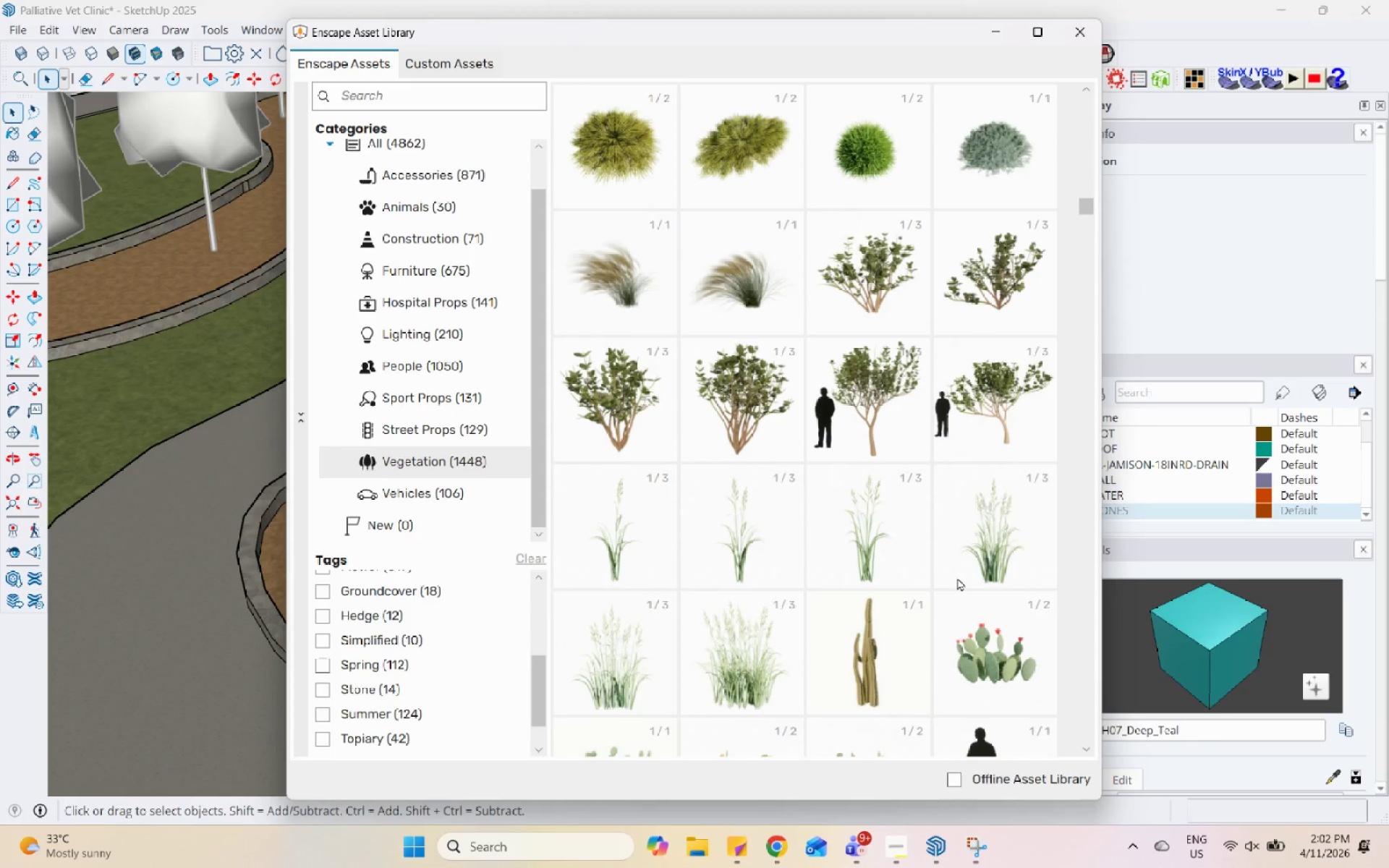 
scroll: coordinate [956, 576], scroll_direction: up, amount: 16.0
 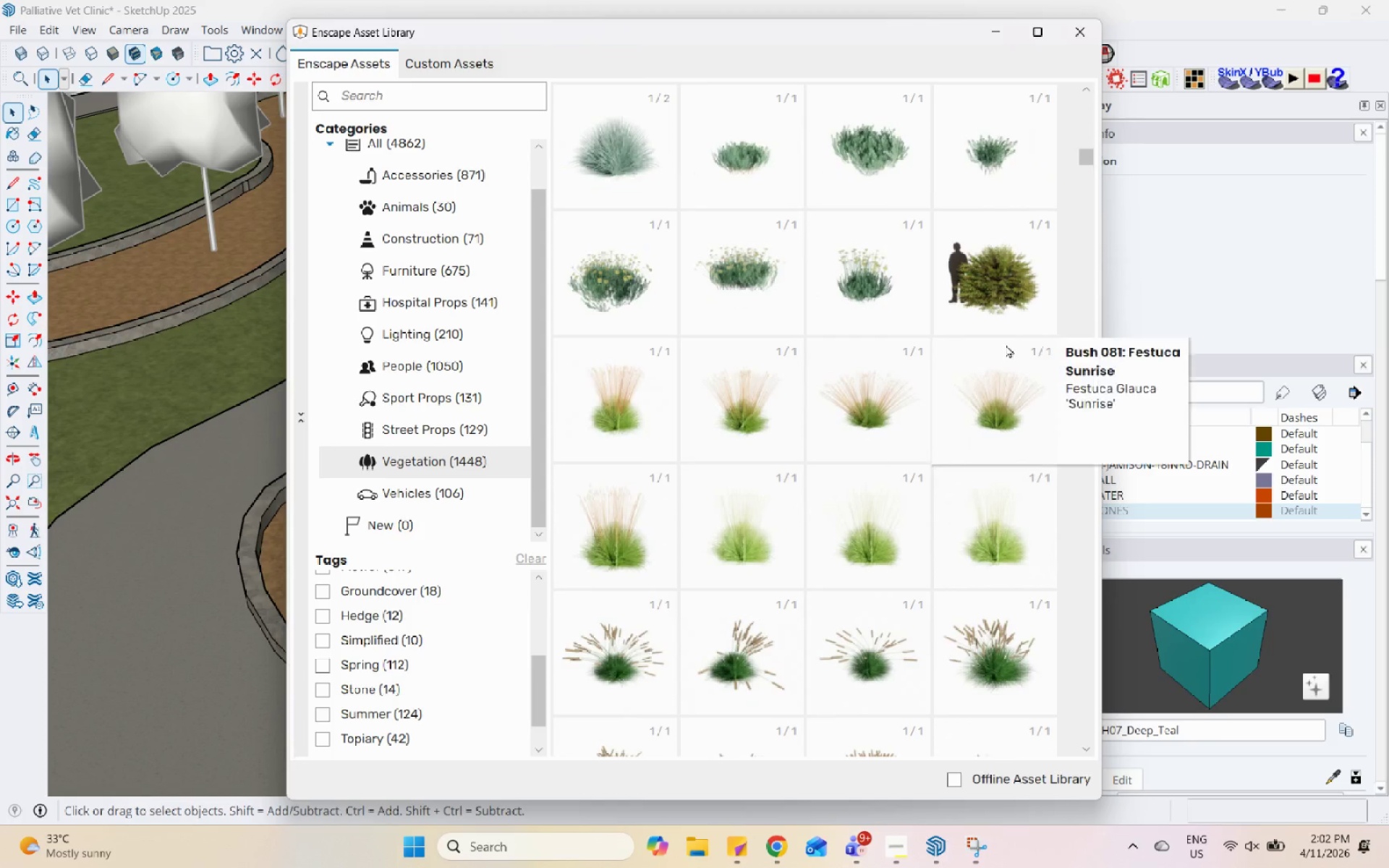 
double_click([1006, 309])
 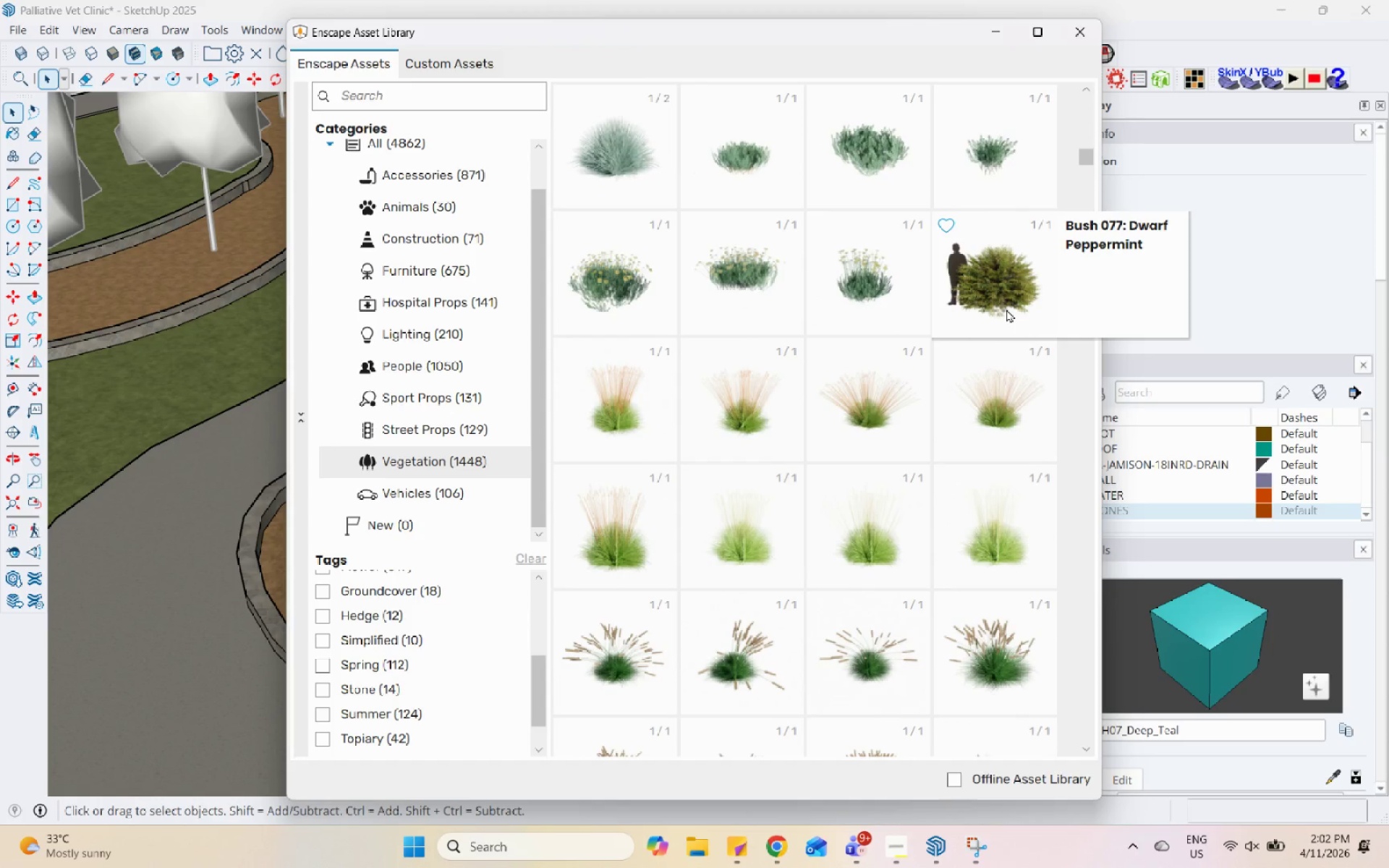 
scroll: coordinate [1006, 309], scroll_direction: up, amount: 2.0
 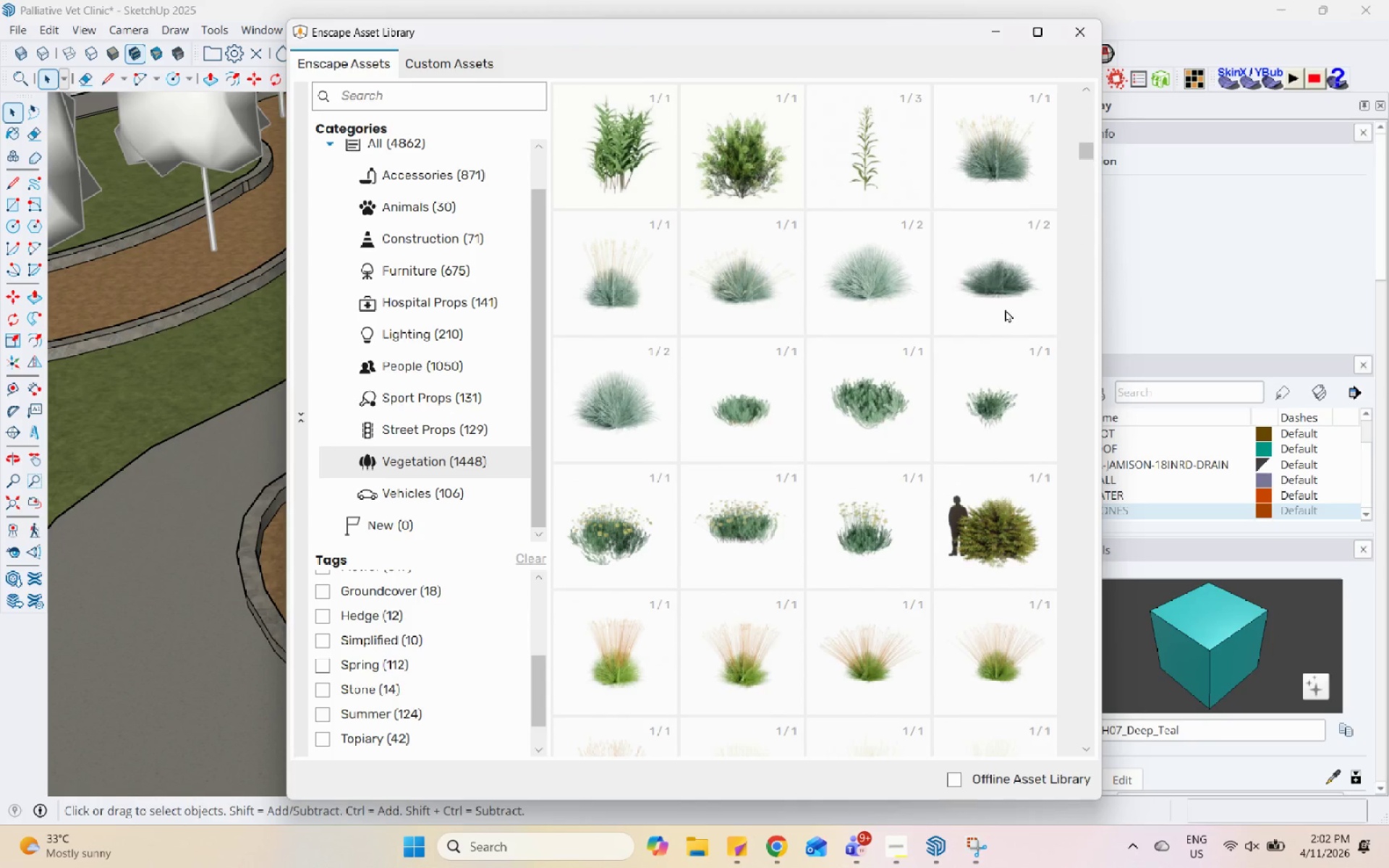 
mouse_move([777, 198])
 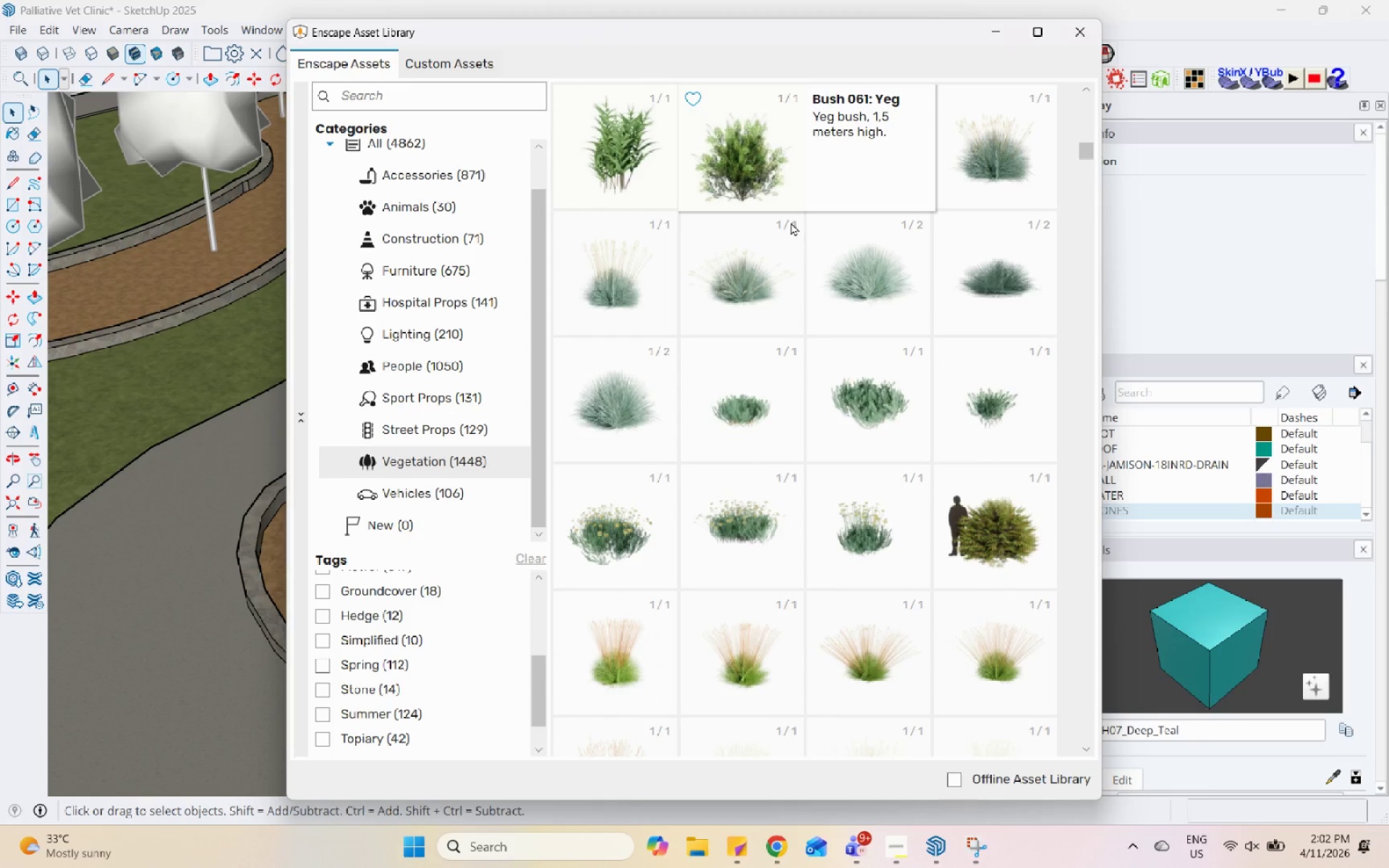 
double_click([1033, 532])
 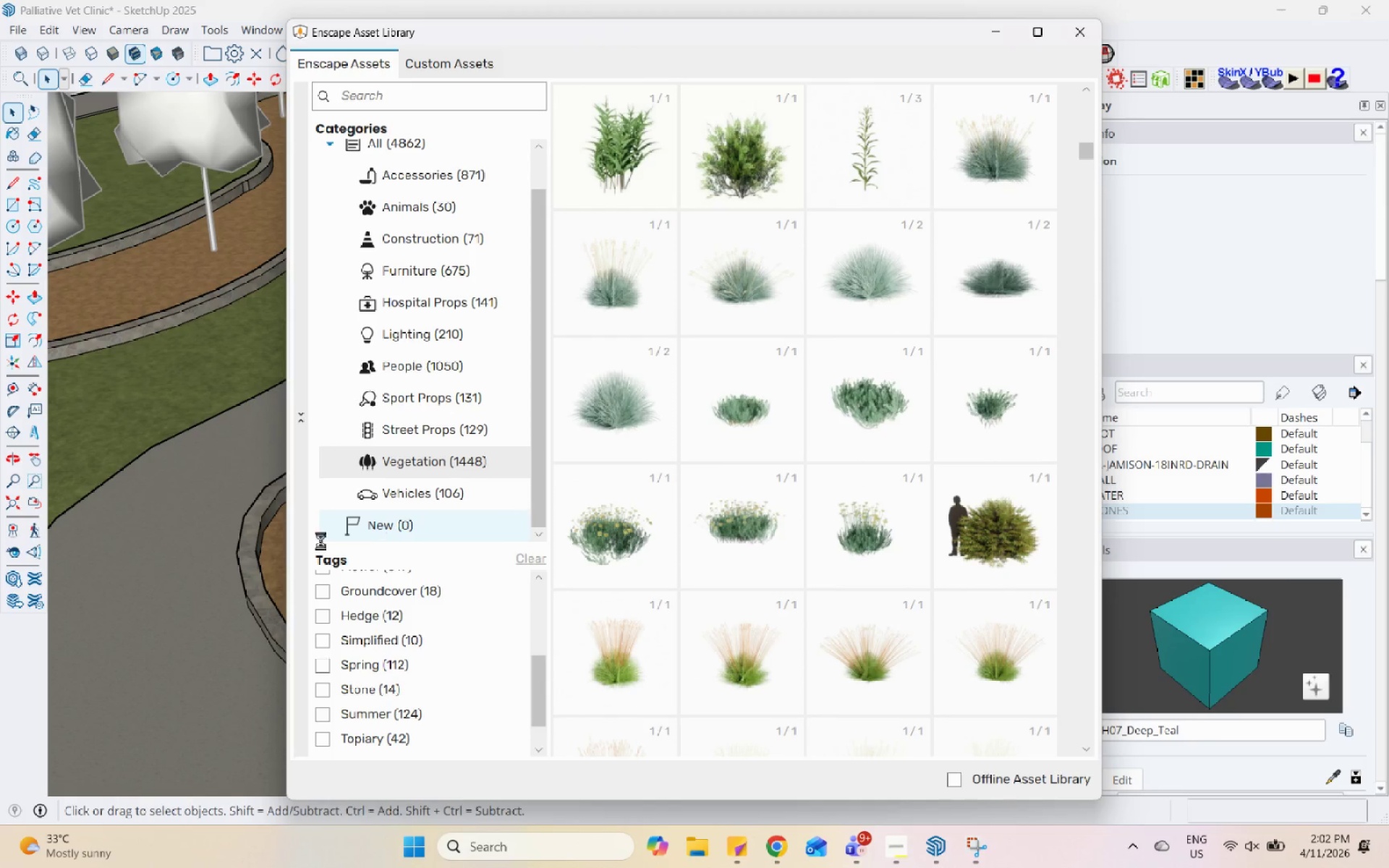 
scroll: coordinate [279, 530], scroll_direction: down, amount: 13.0
 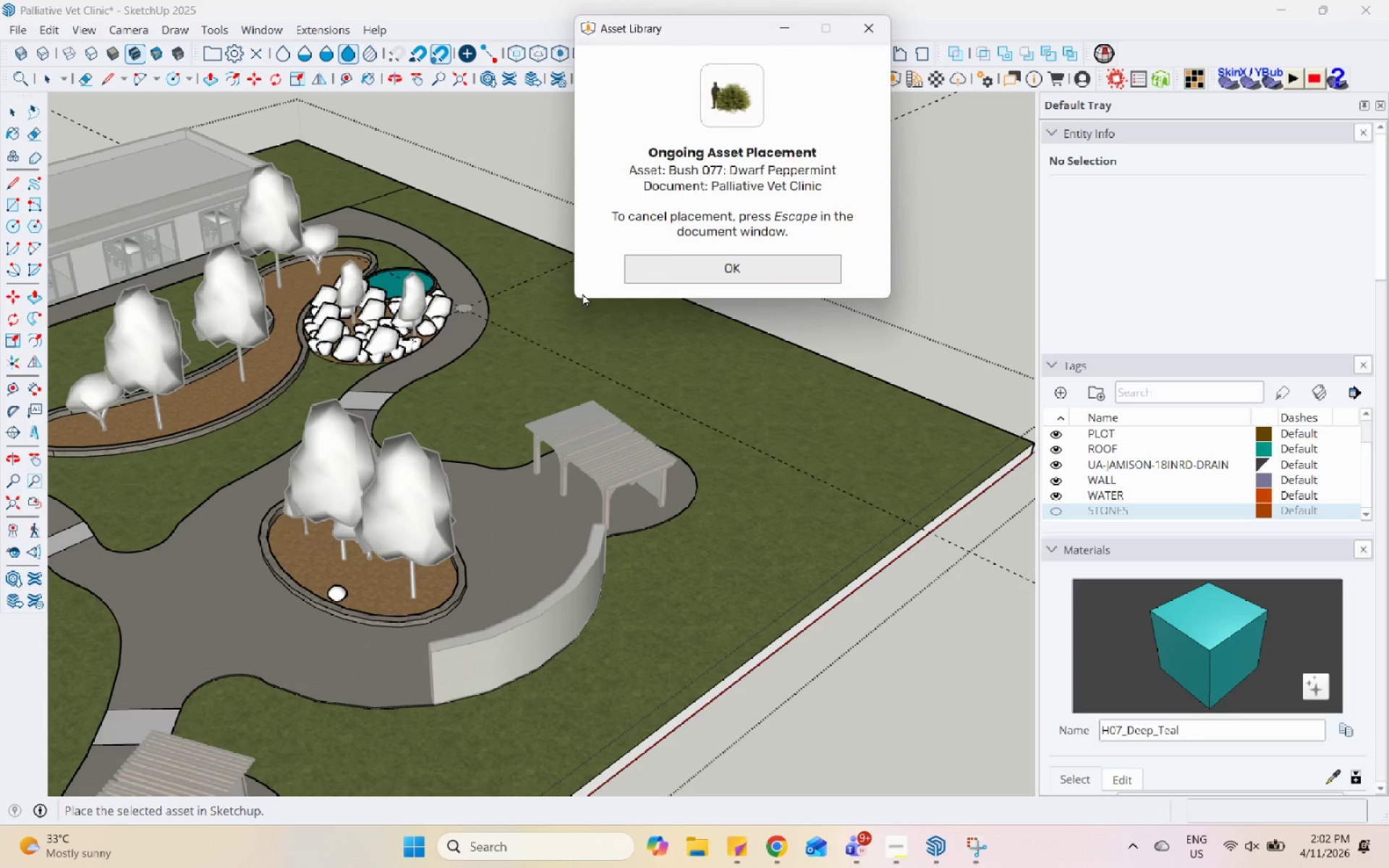 
scroll: coordinate [365, 563], scroll_direction: up, amount: 11.0
 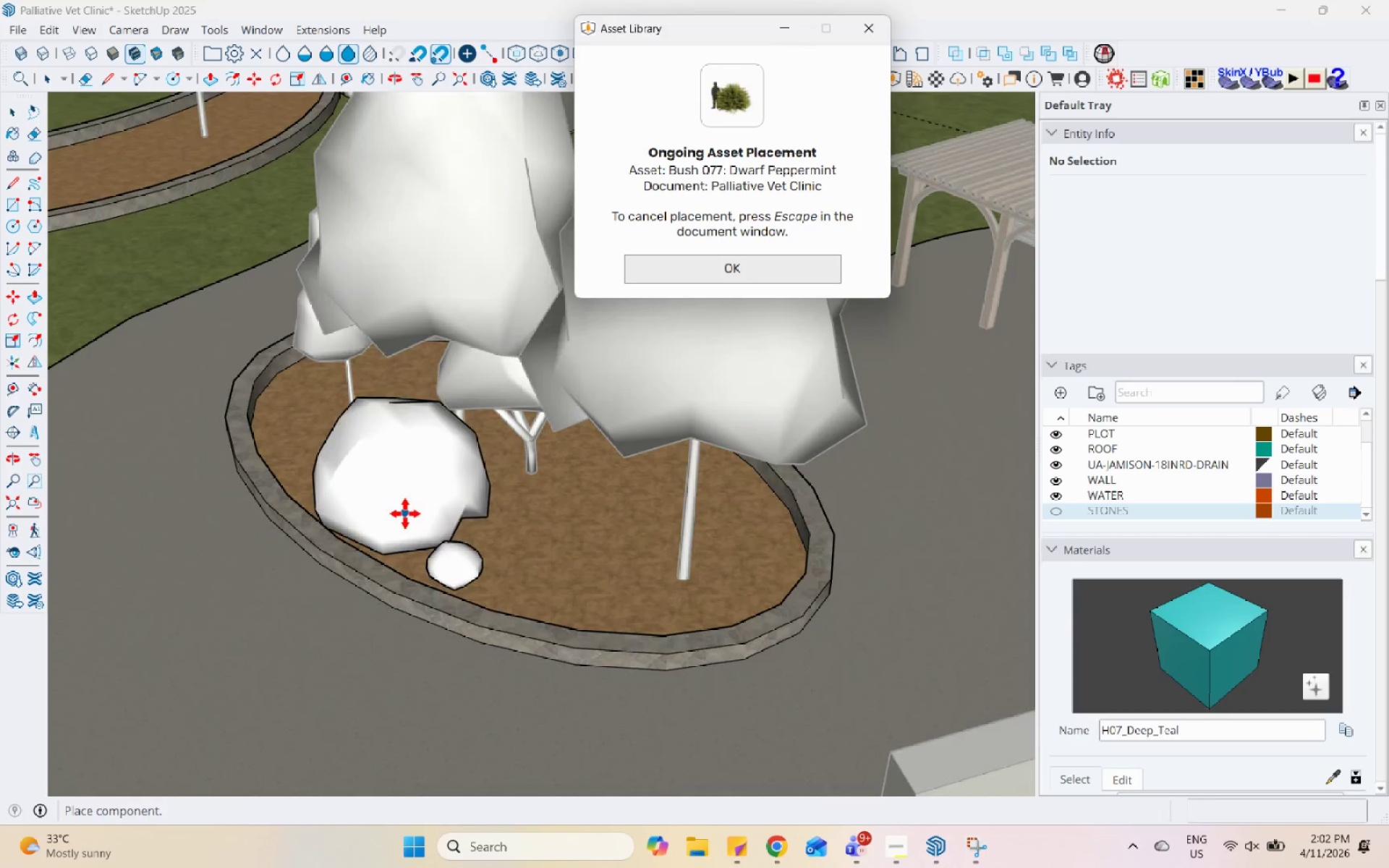 
left_click([405, 514])
 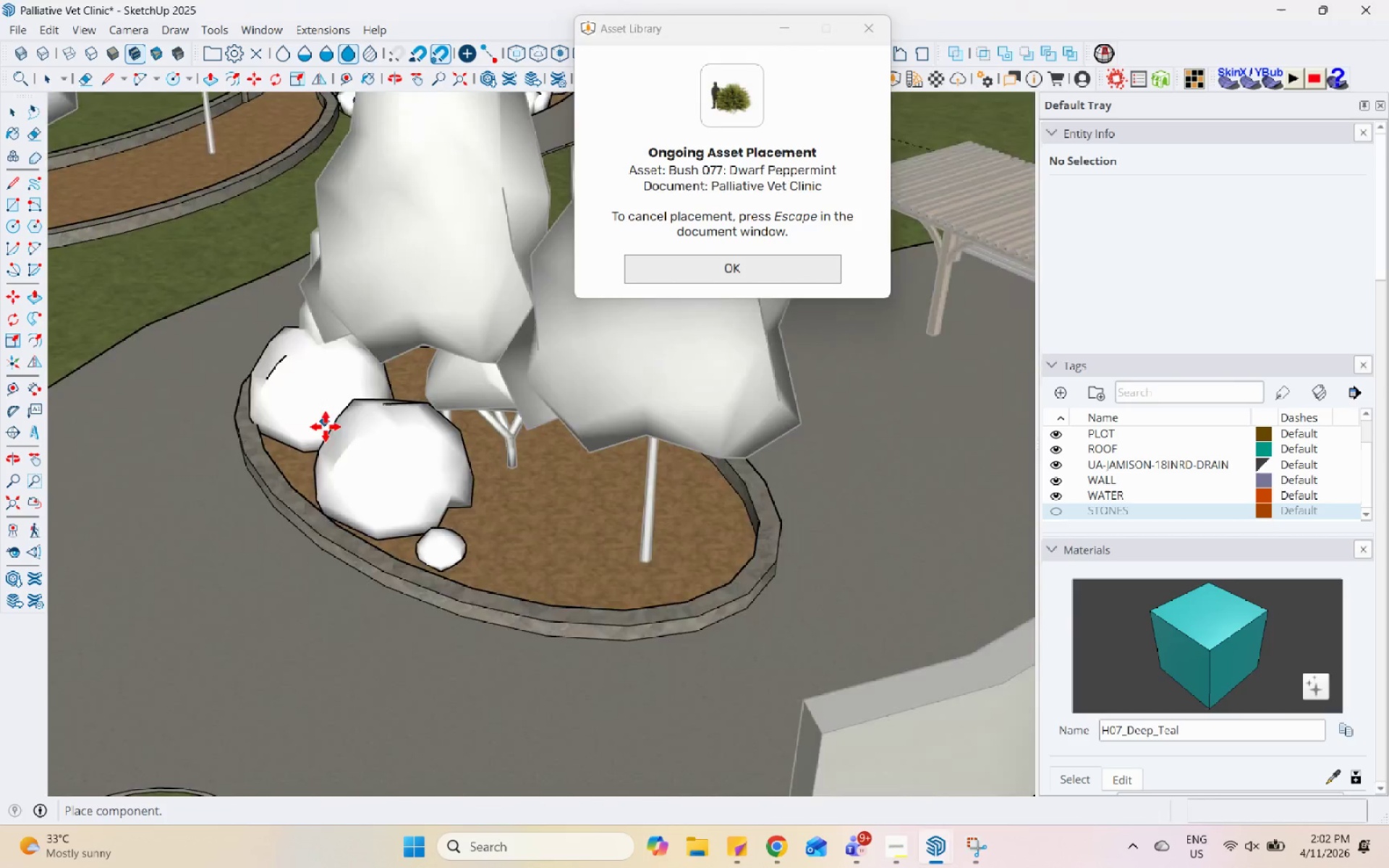 
left_click([256, 451])
 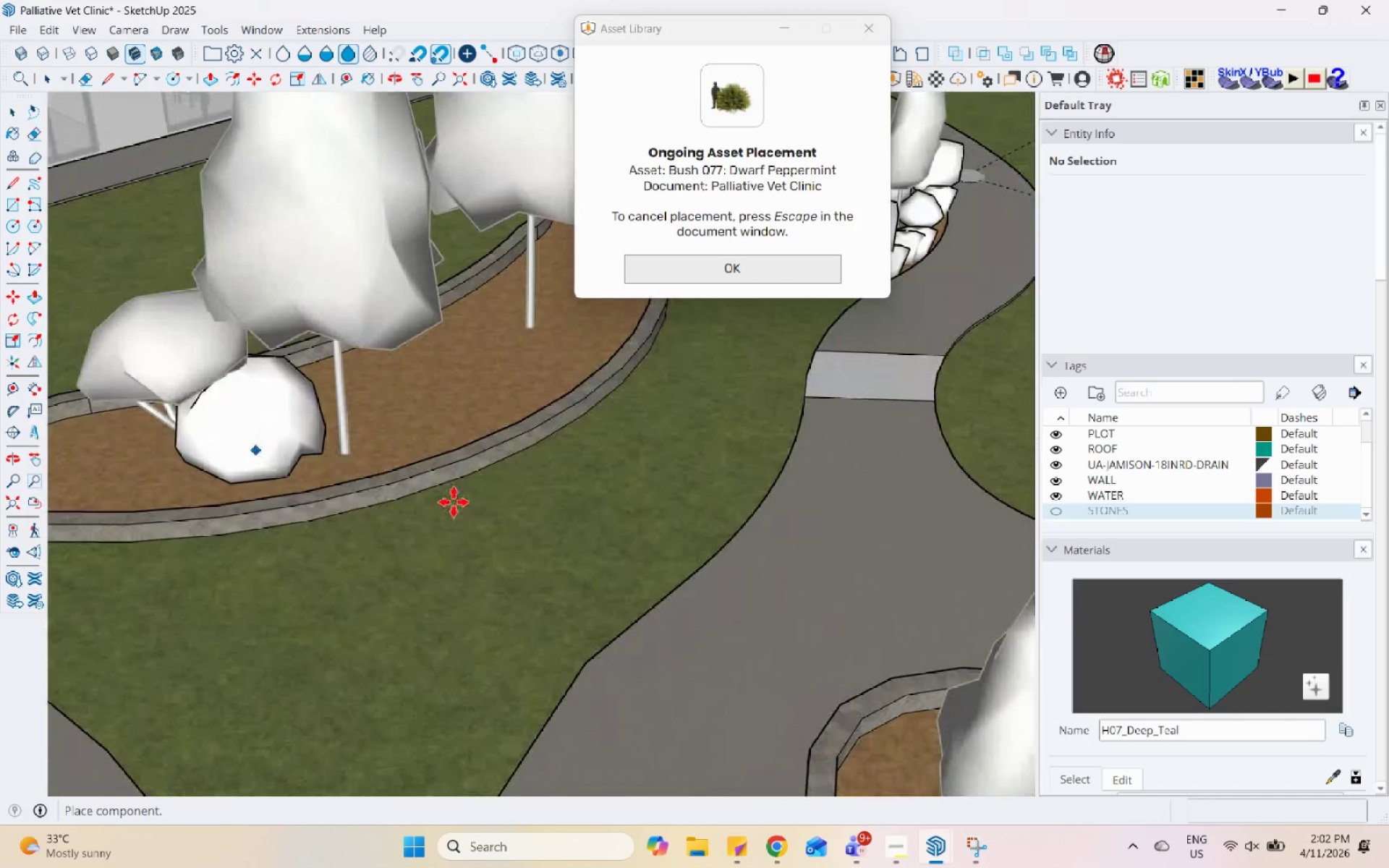 
scroll: coordinate [342, 500], scroll_direction: down, amount: 9.0
 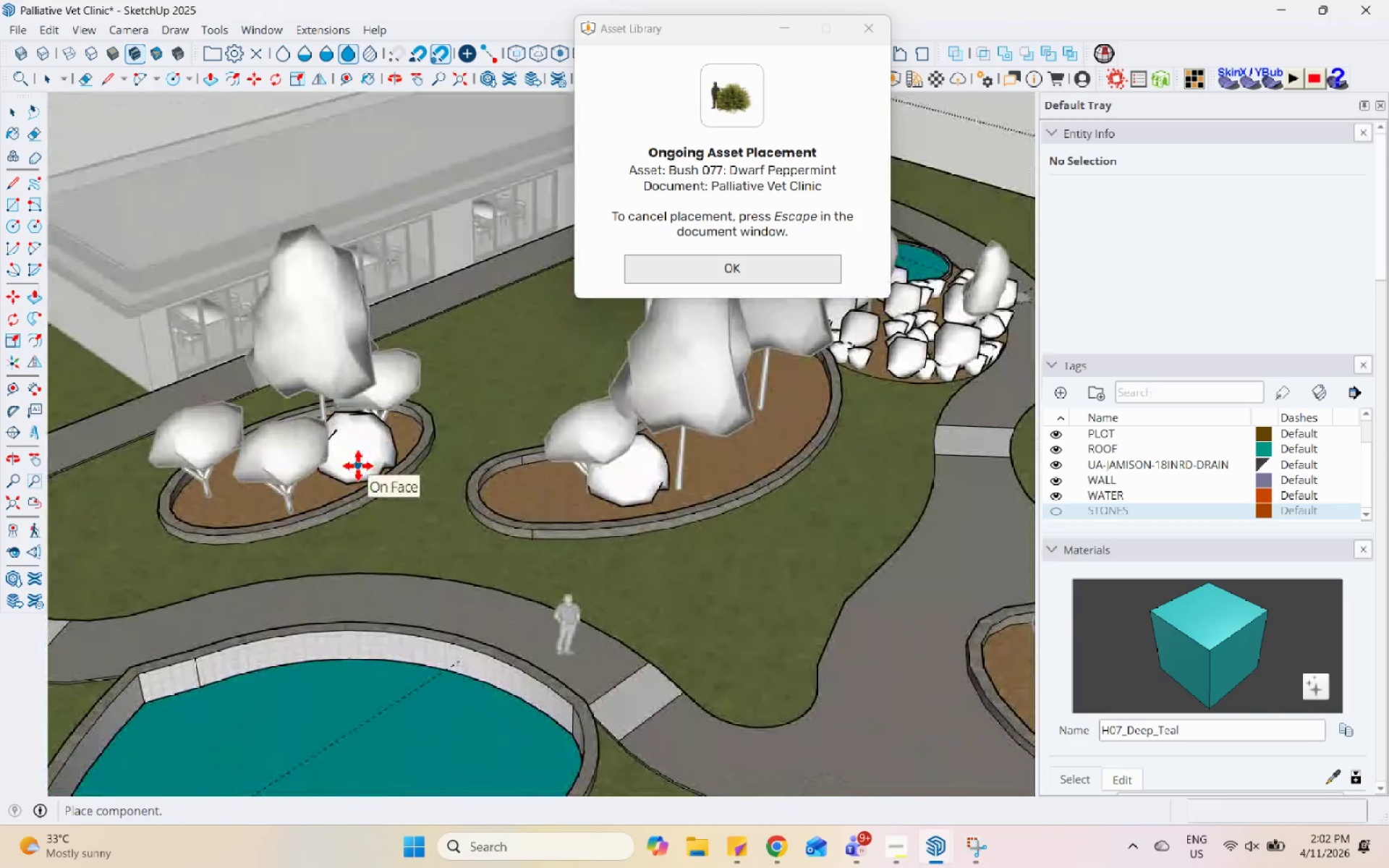 
left_click([358, 466])
 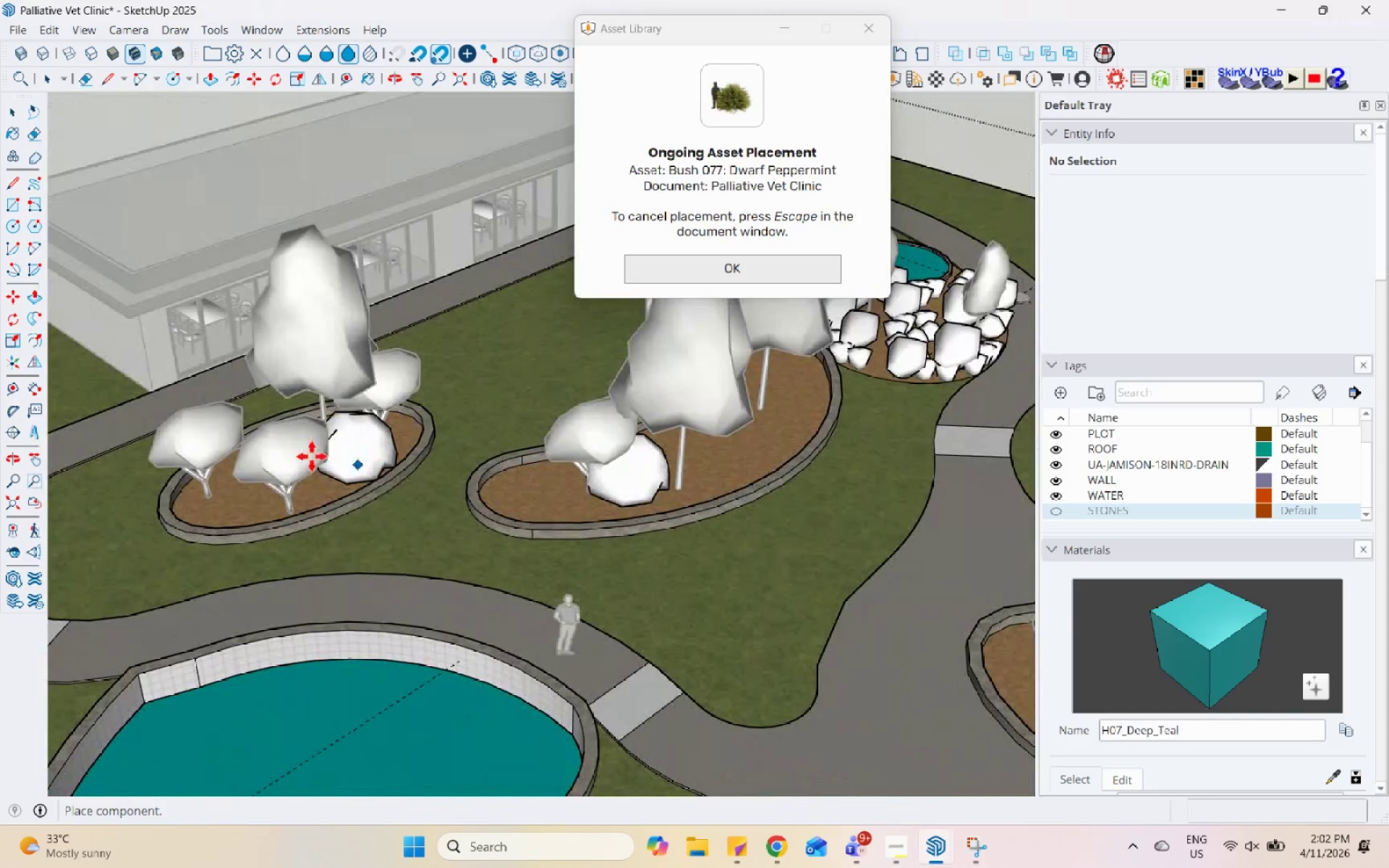 
scroll: coordinate [660, 655], scroll_direction: none, amount: 0.0
 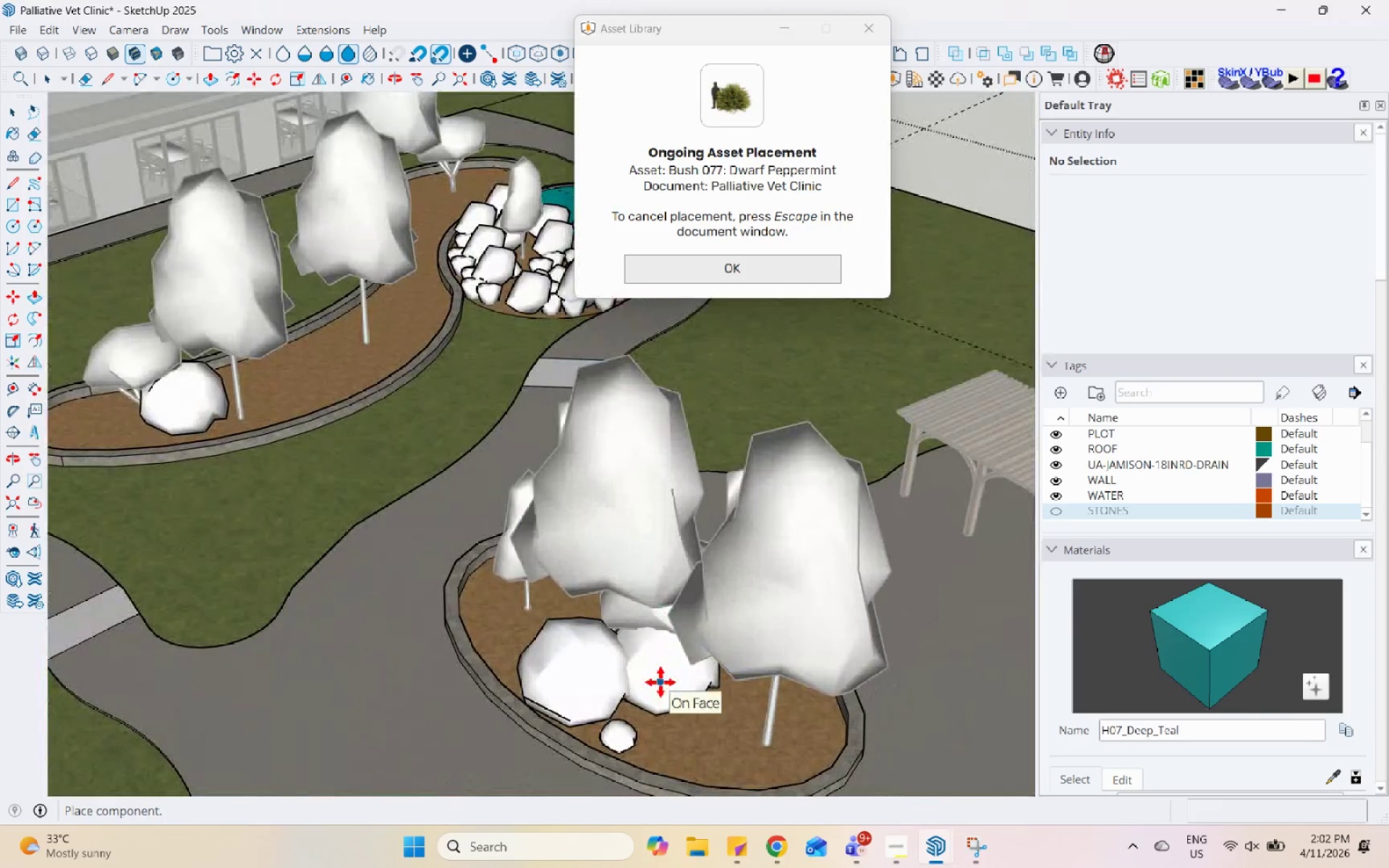 
key(Space)
 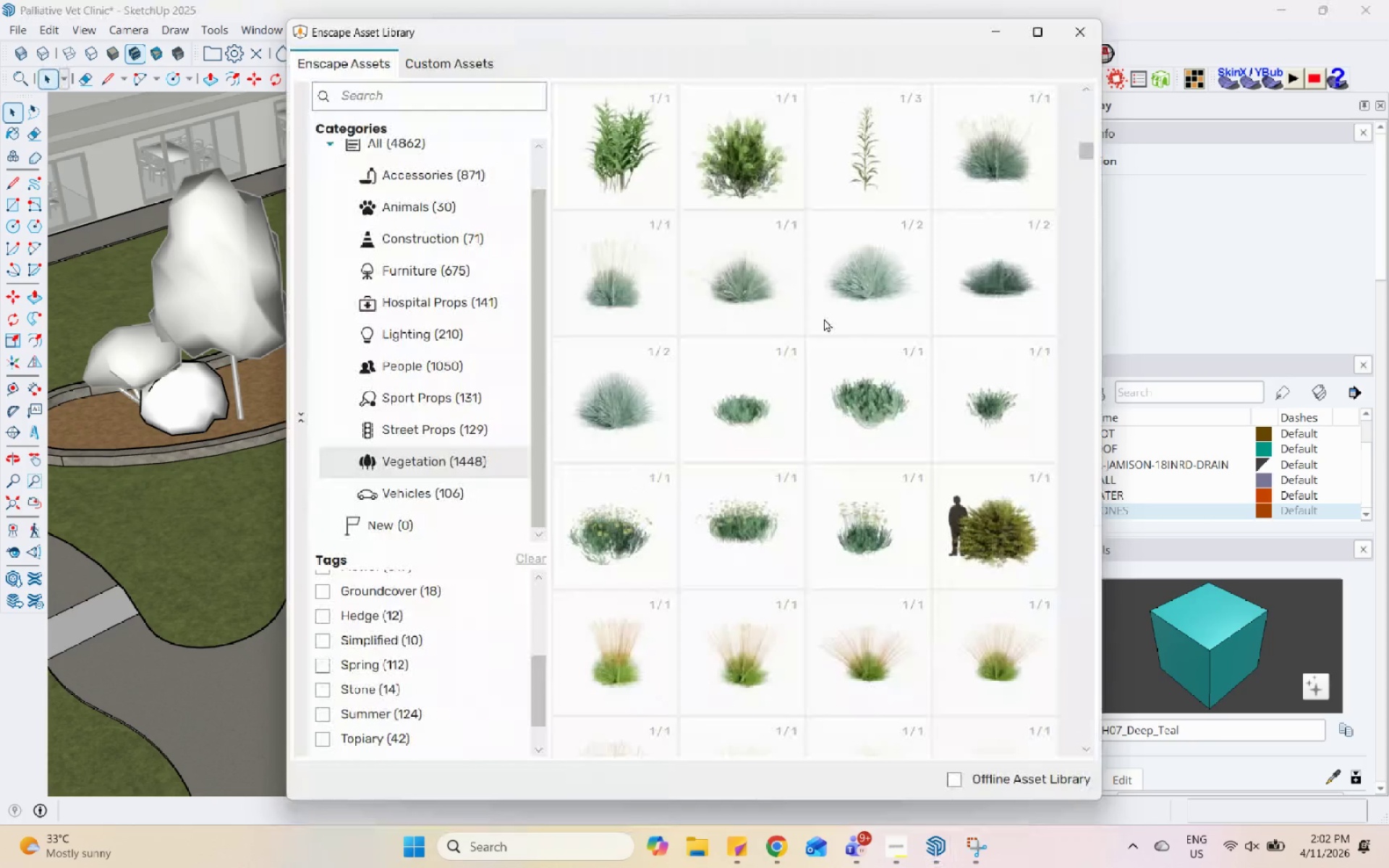 
scroll: coordinate [883, 448], scroll_direction: down, amount: 9.0
 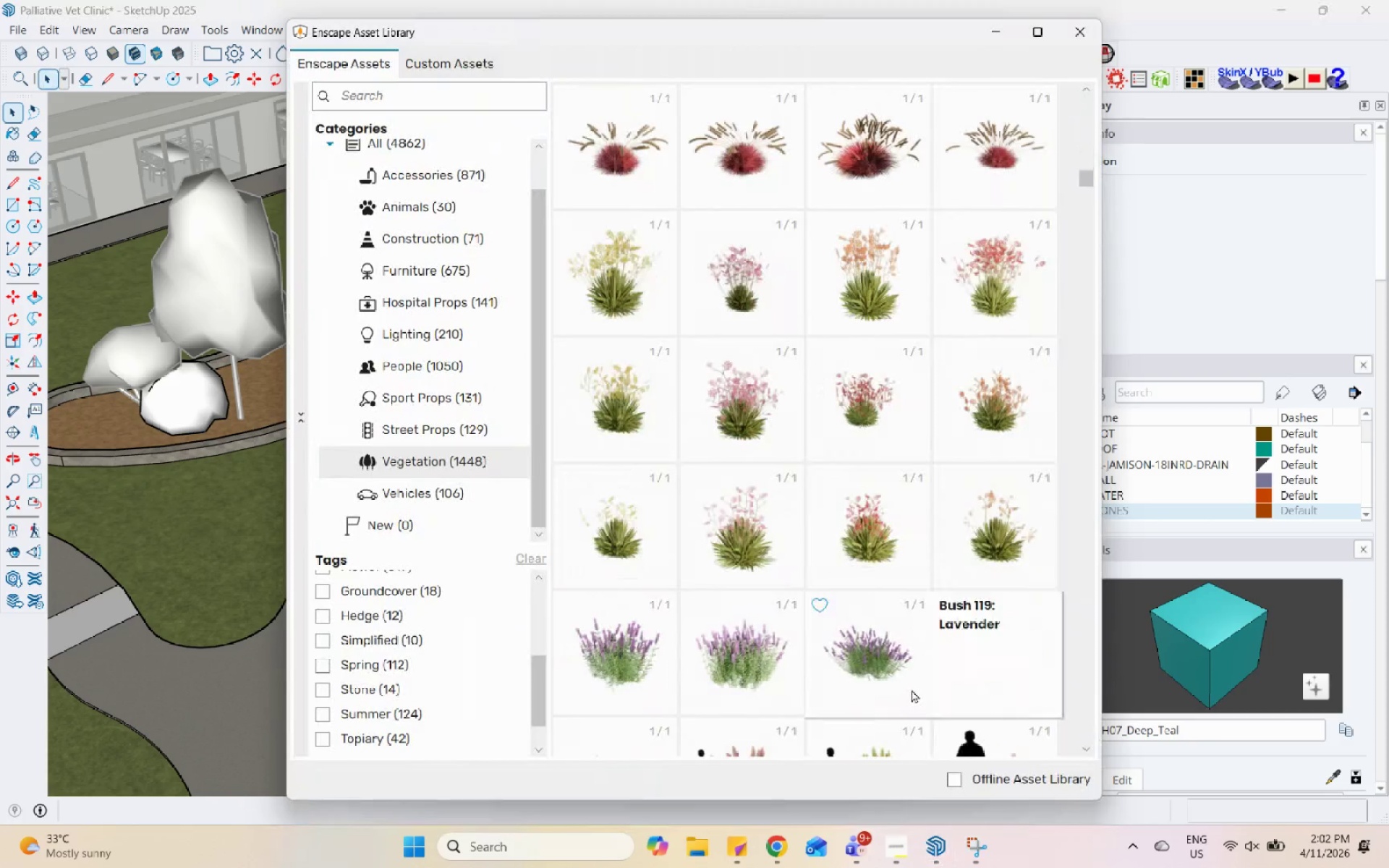 
double_click([735, 688])
 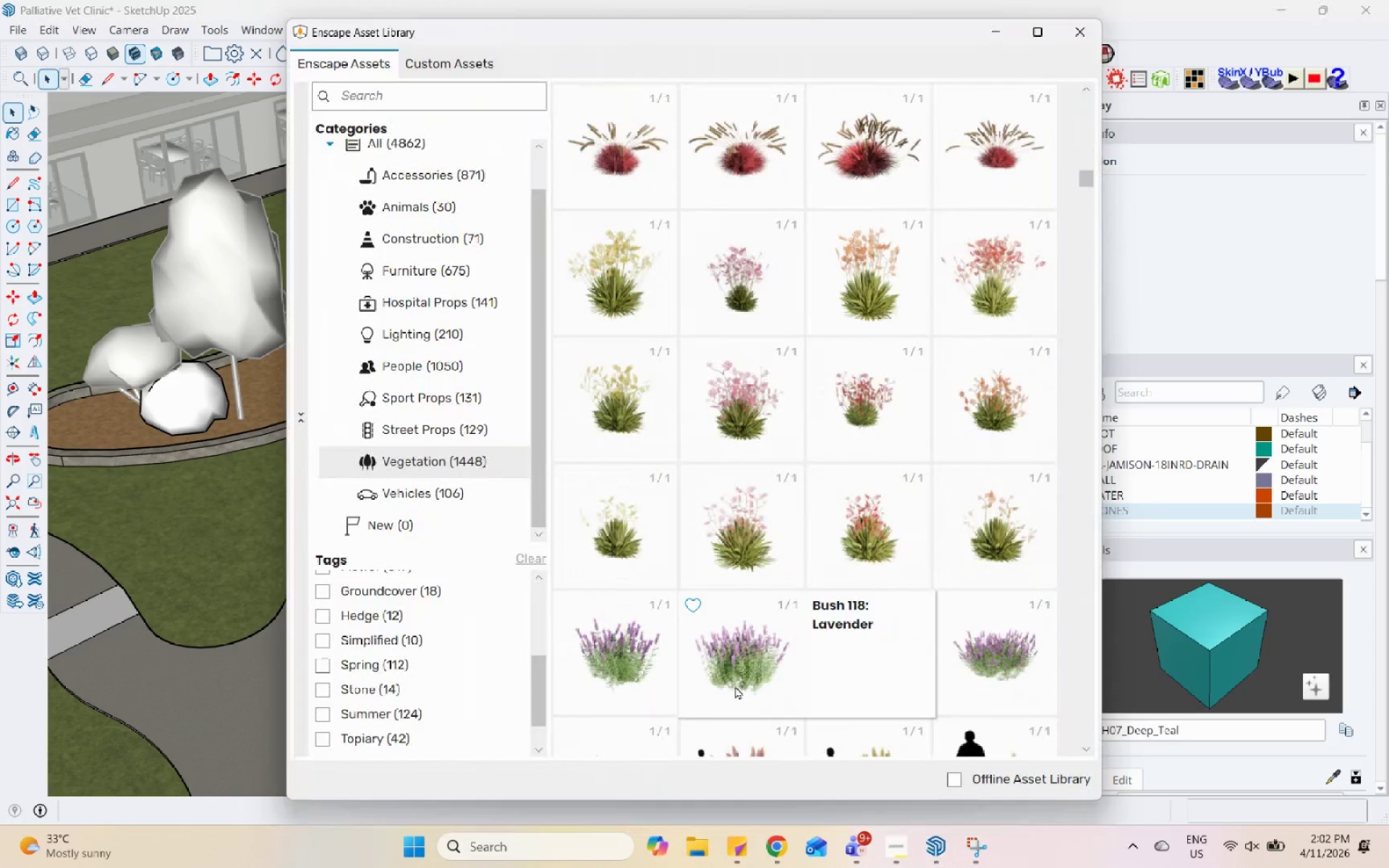 
left_click([735, 686])
 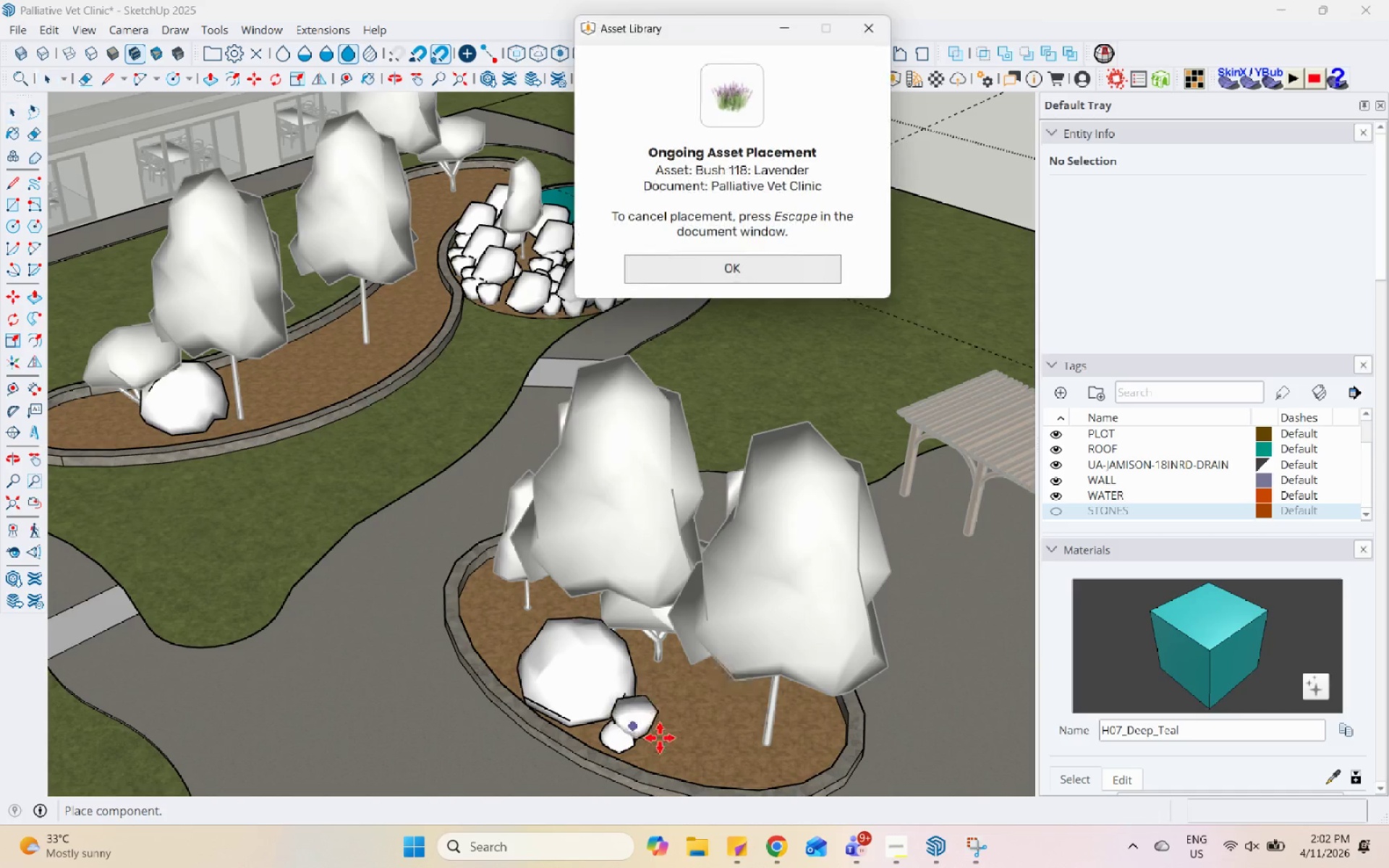 
scroll: coordinate [666, 600], scroll_direction: up, amount: 9.0
 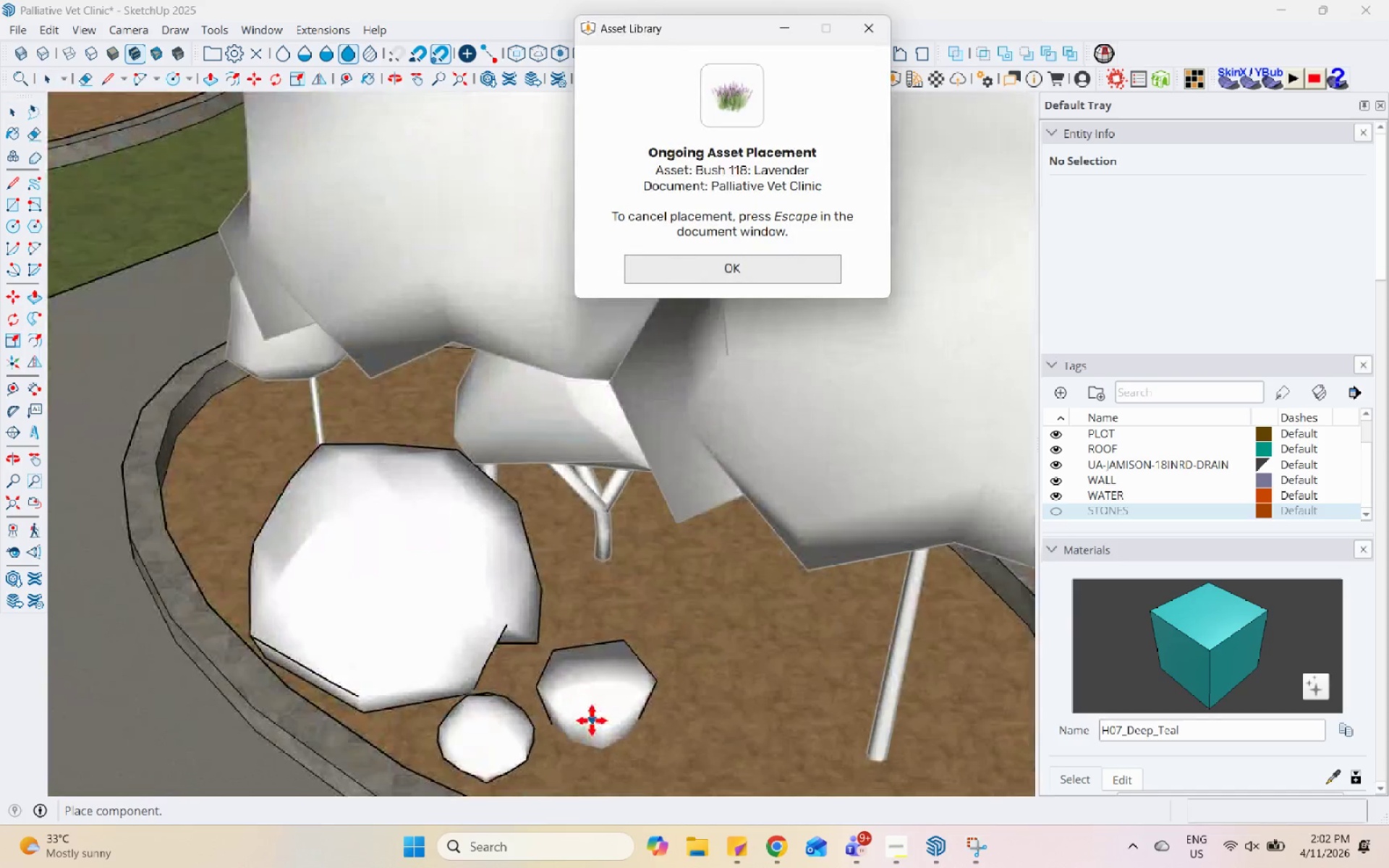 
scroll: coordinate [574, 589], scroll_direction: down, amount: 6.0
 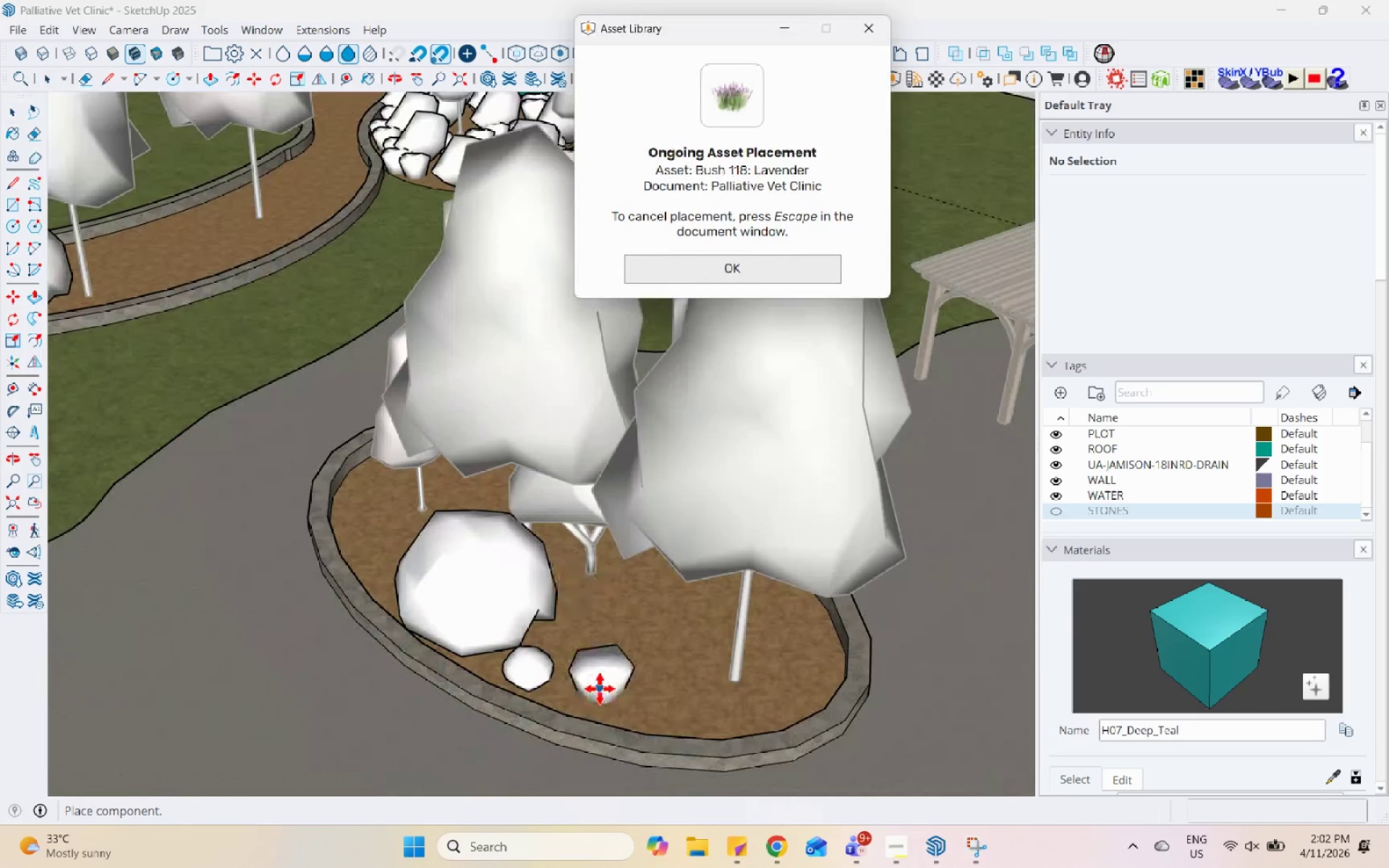 
left_click([598, 691])
 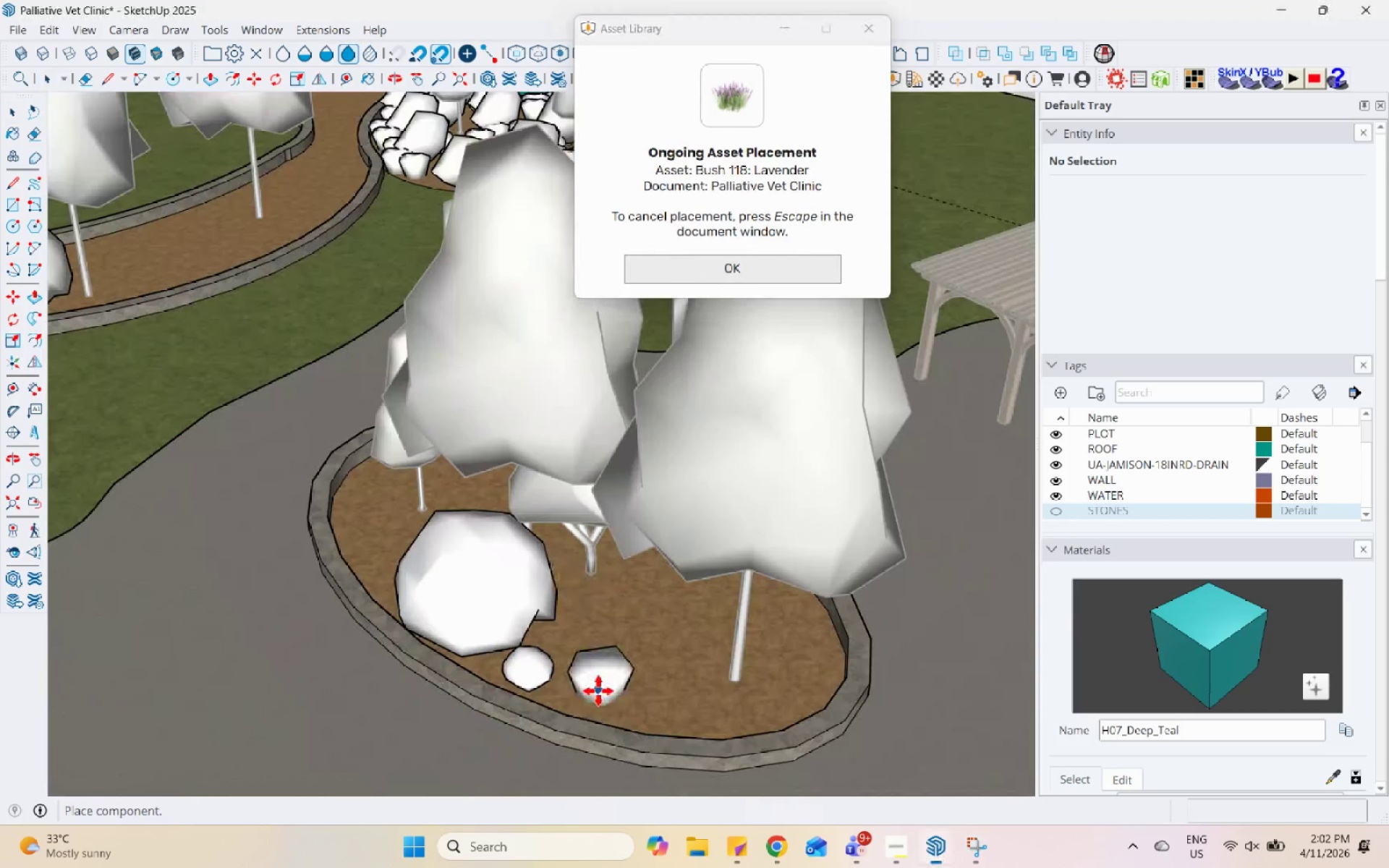 
key(Space)
 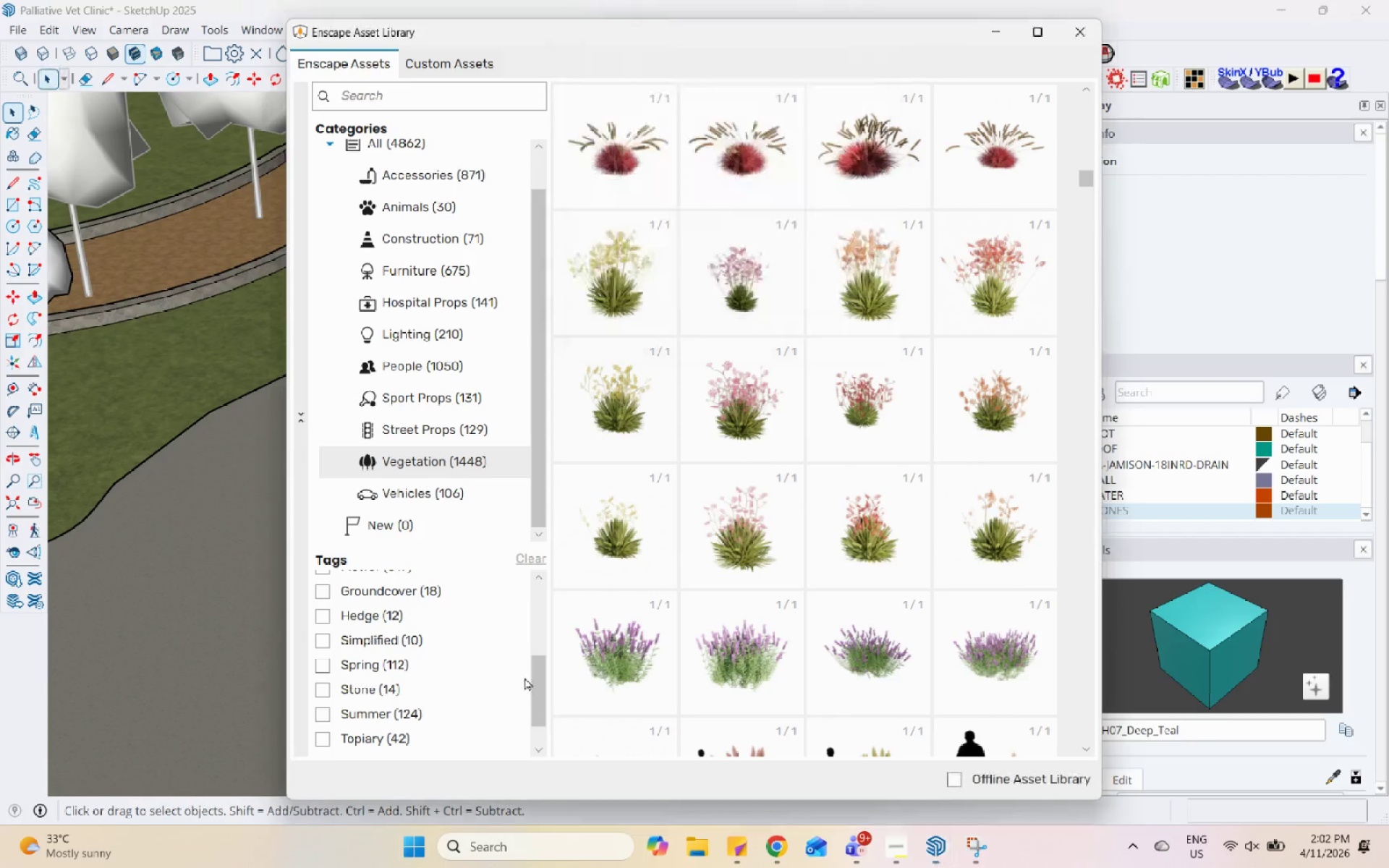 
double_click([524, 677])
 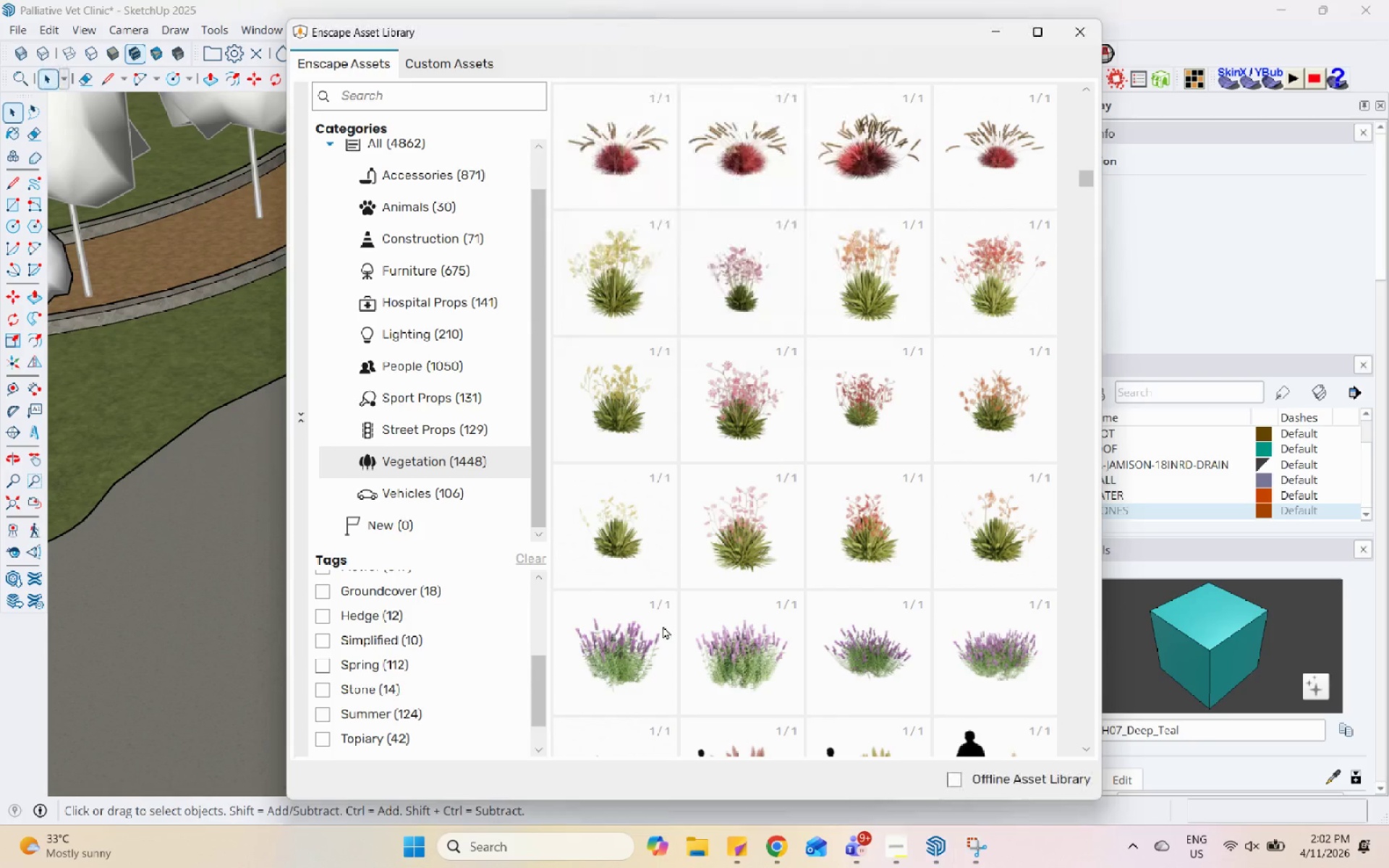 
scroll: coordinate [663, 626], scroll_direction: down, amount: 2.0
 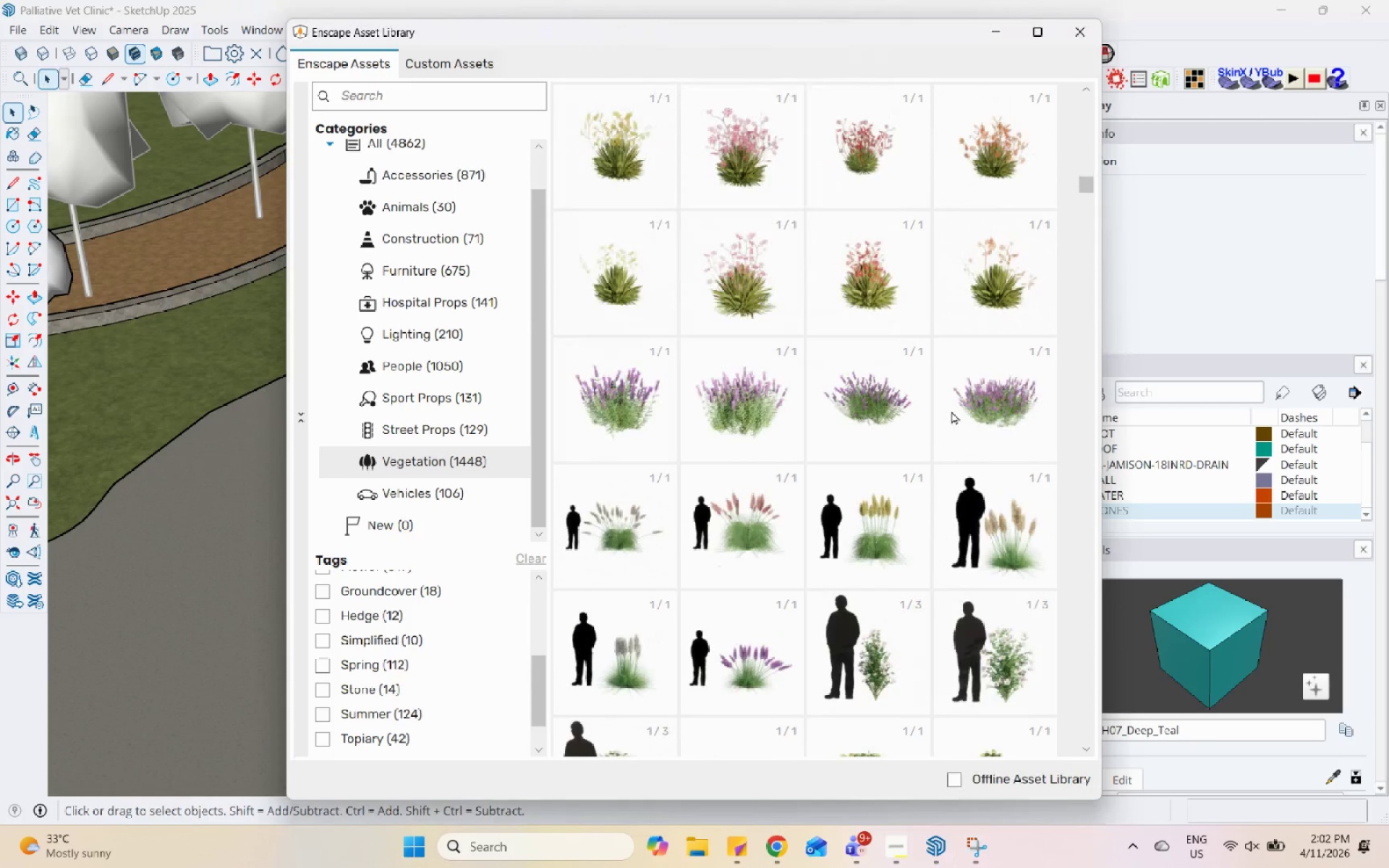 
left_click([960, 379])
 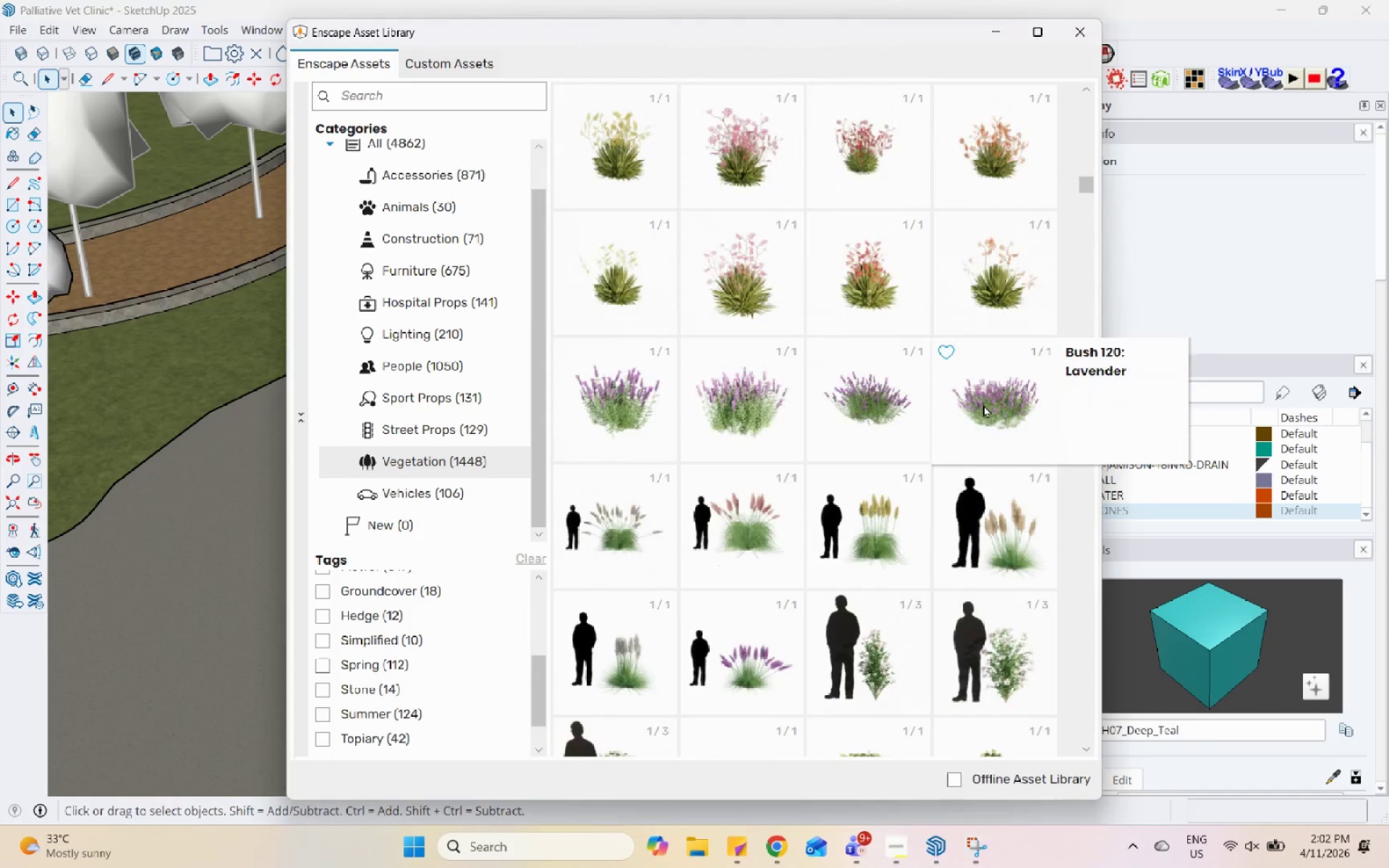 
left_click([983, 404])
 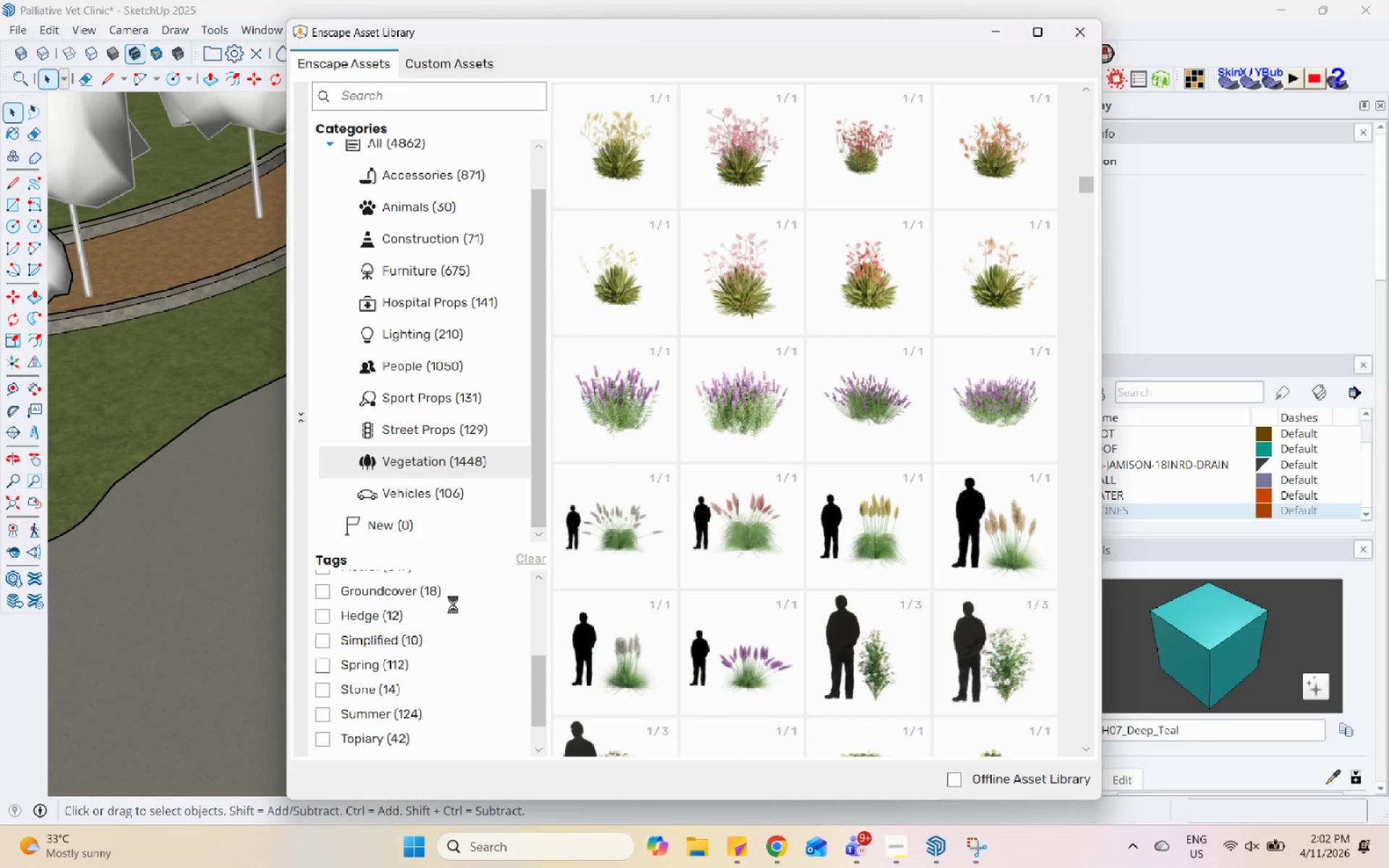 
scroll: coordinate [232, 532], scroll_direction: down, amount: 11.0
 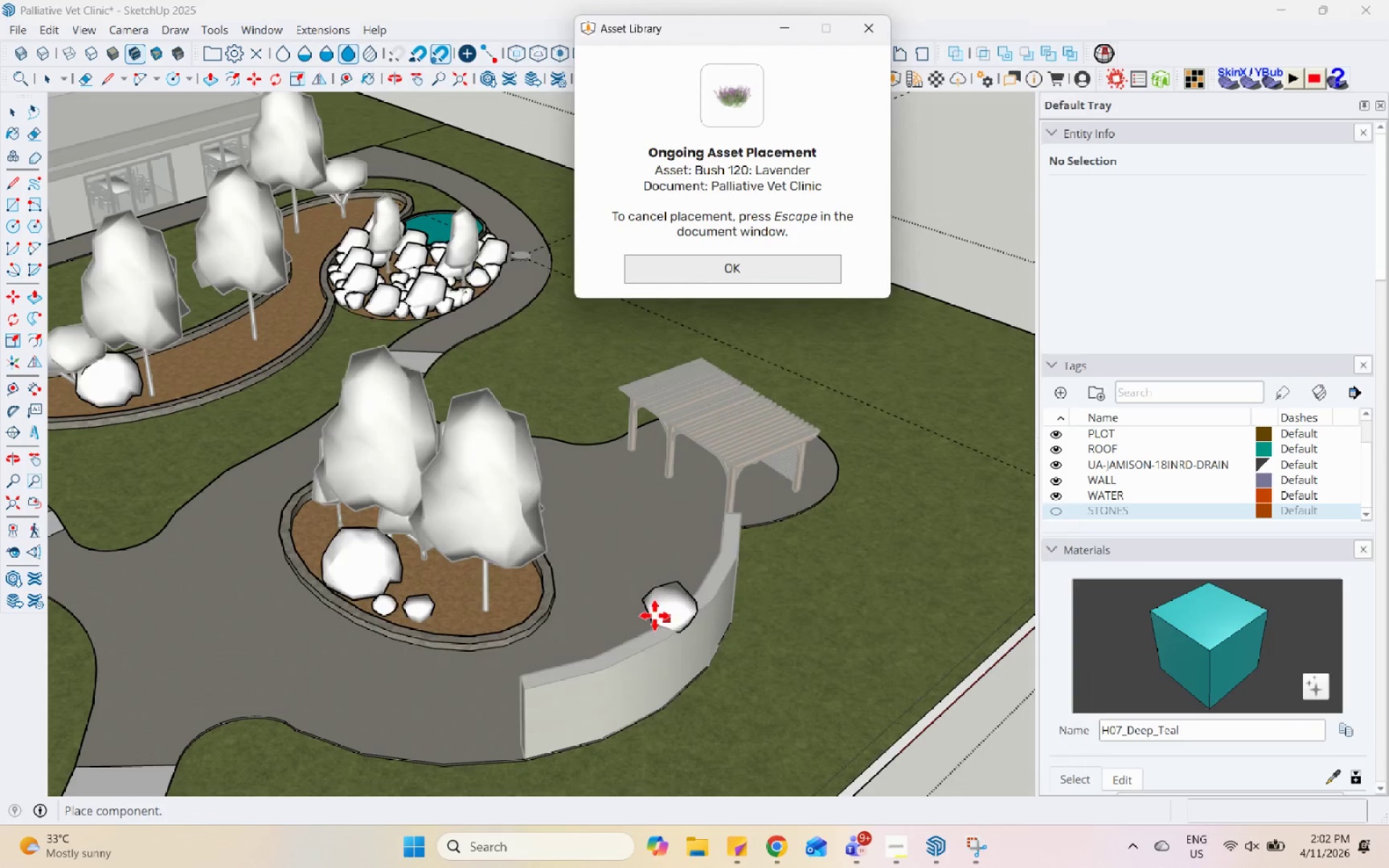 
scroll: coordinate [444, 637], scroll_direction: up, amount: 12.0
 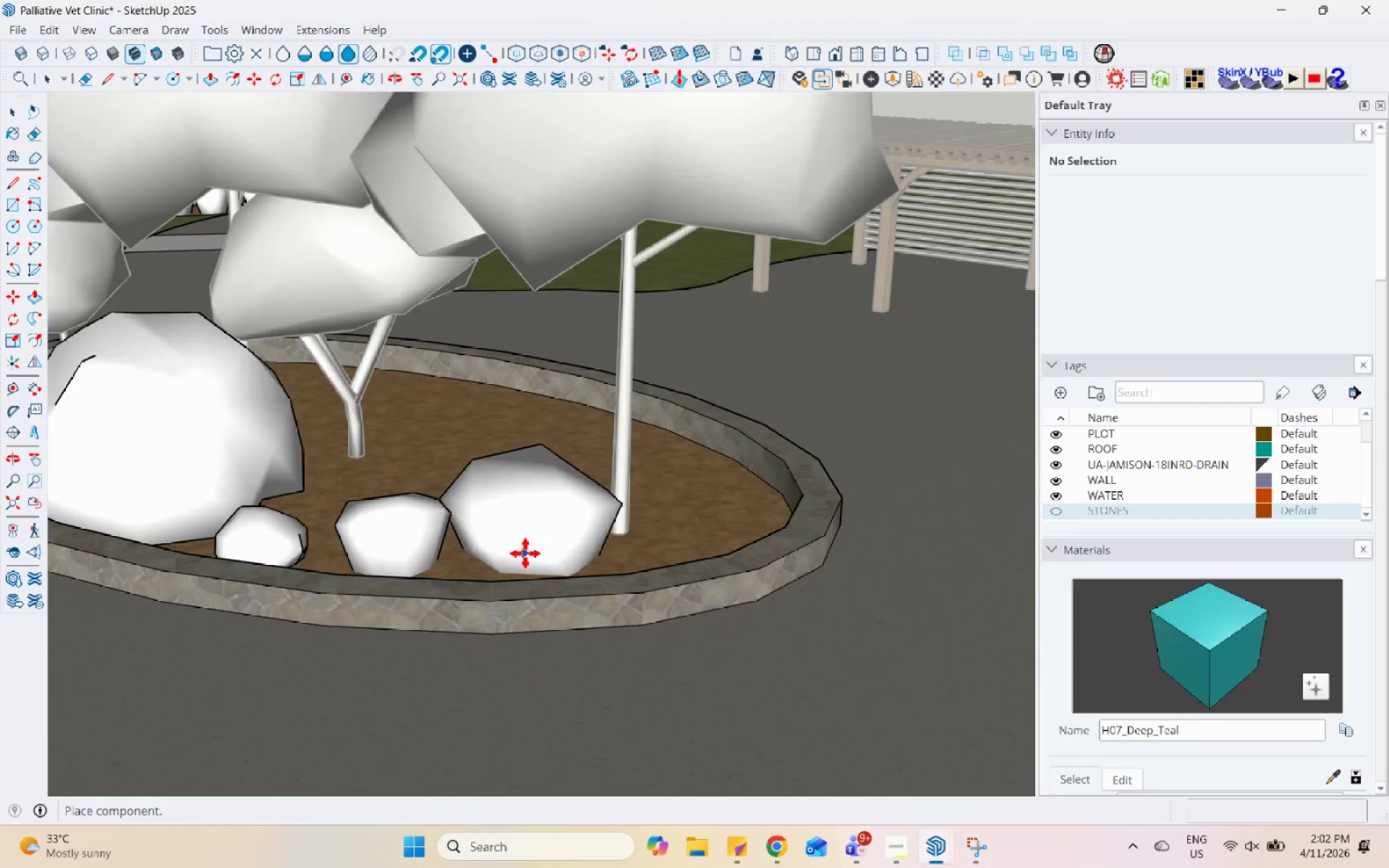 
left_click([534, 548])
 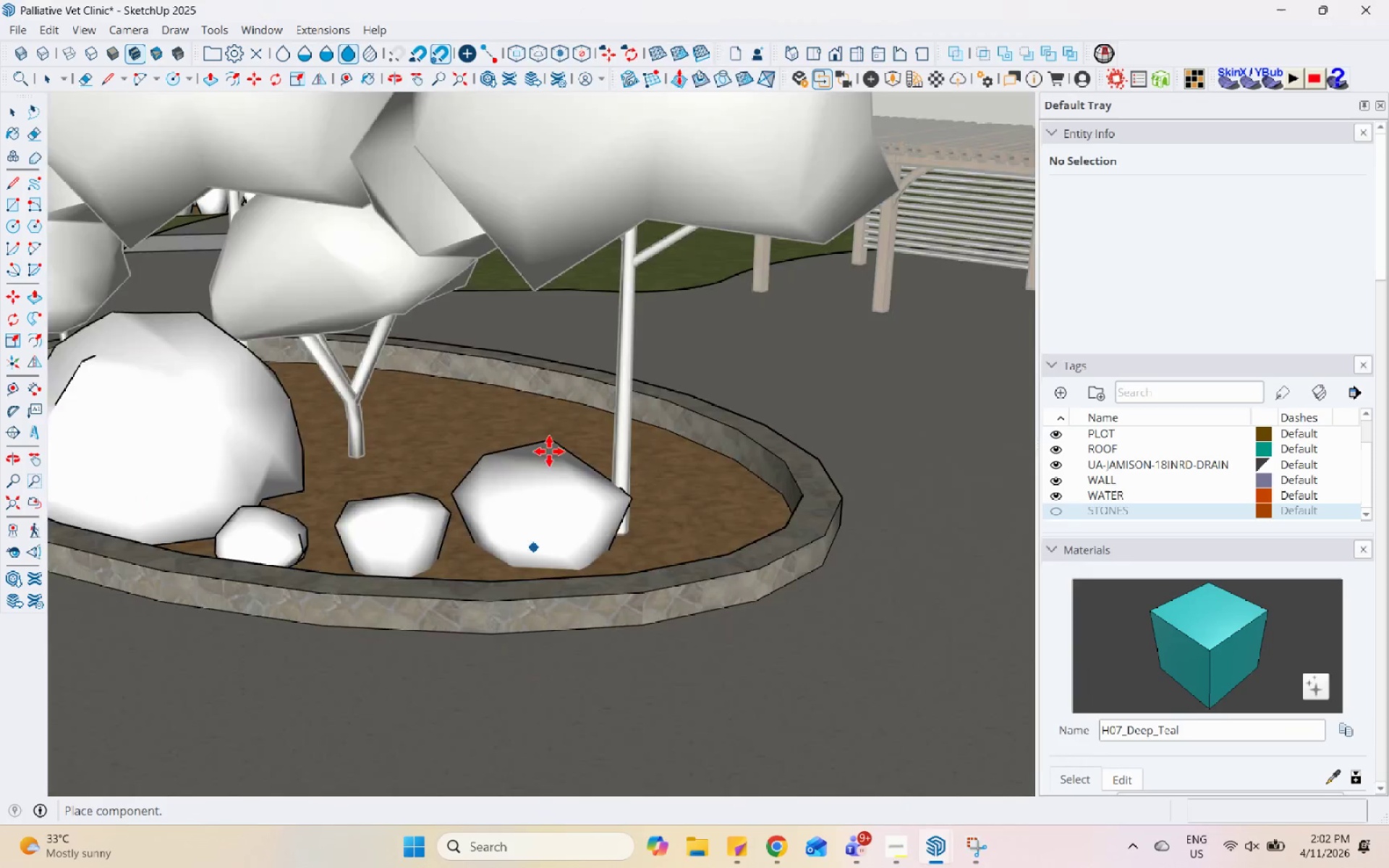 
key(Space)
 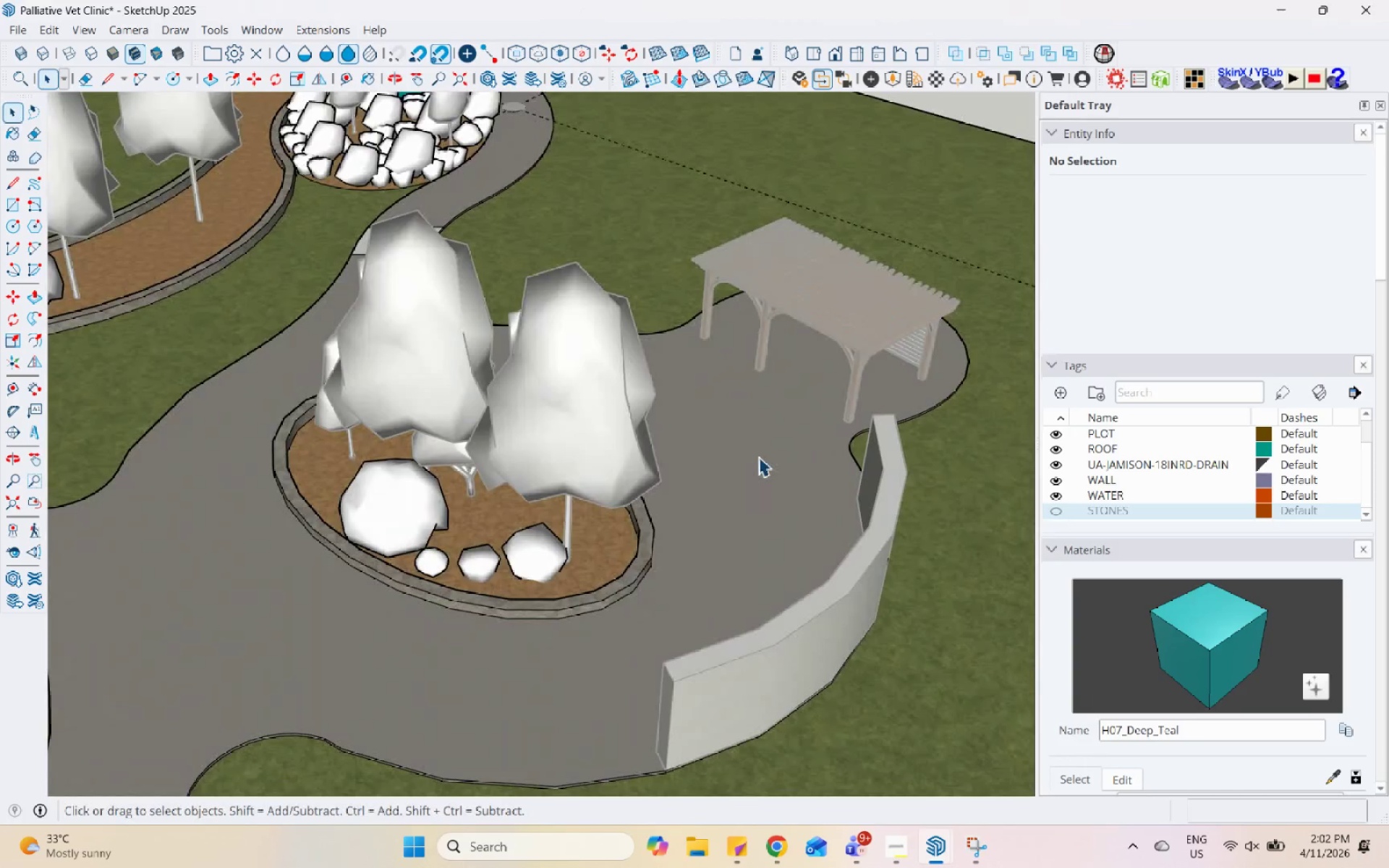 
scroll: coordinate [679, 401], scroll_direction: down, amount: 20.0
 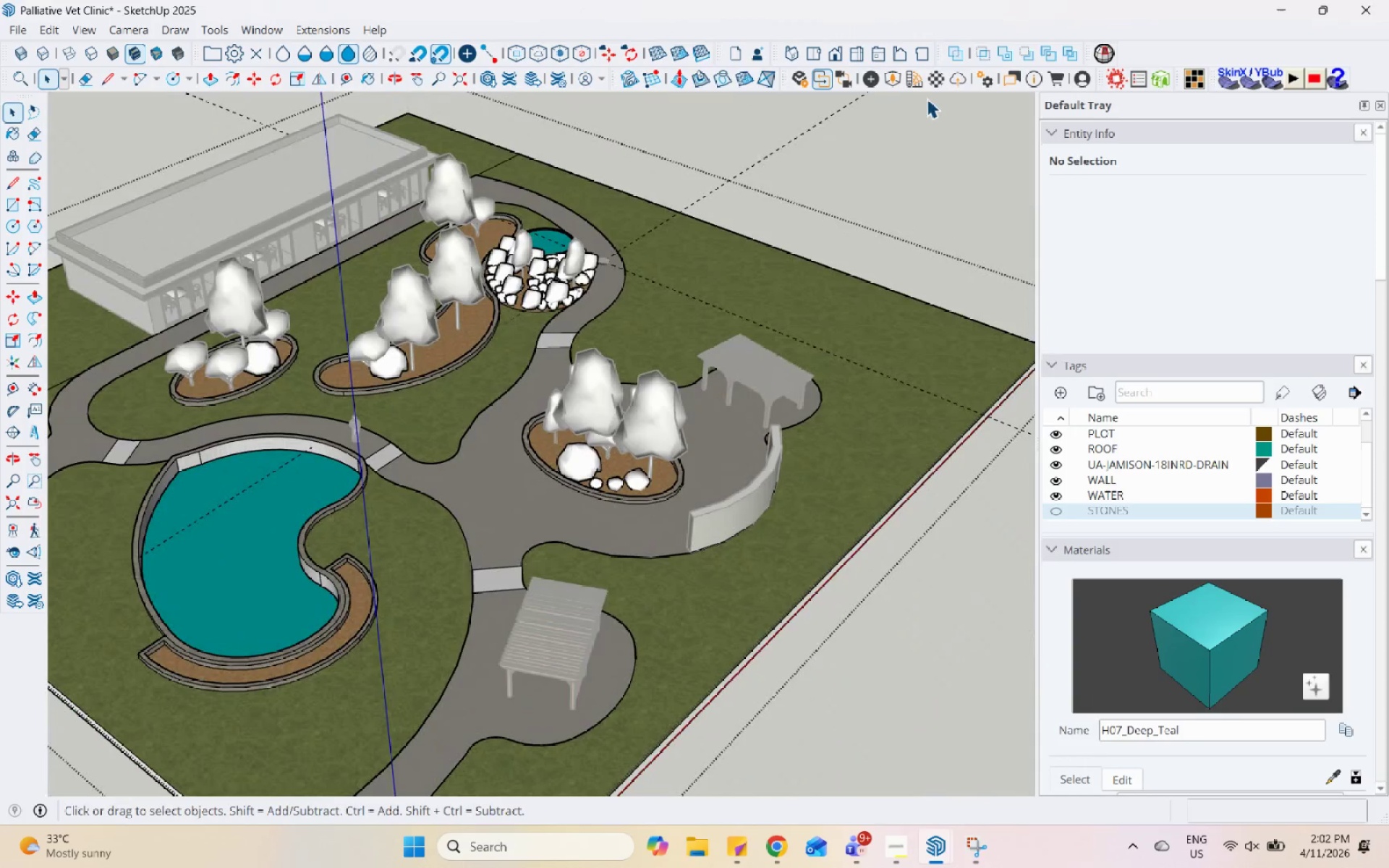 
mouse_move([905, 82])
 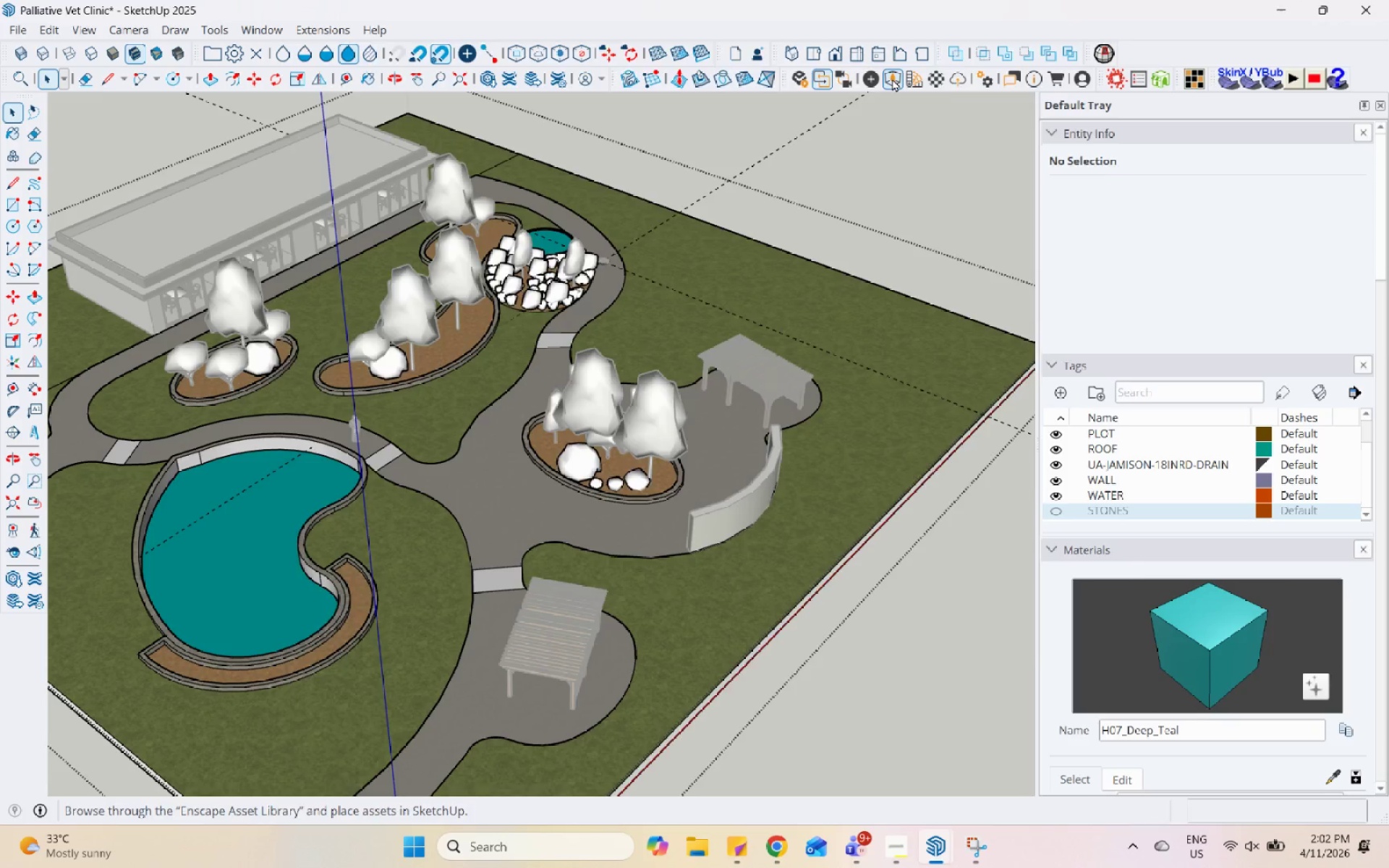 
left_click([892, 78])
 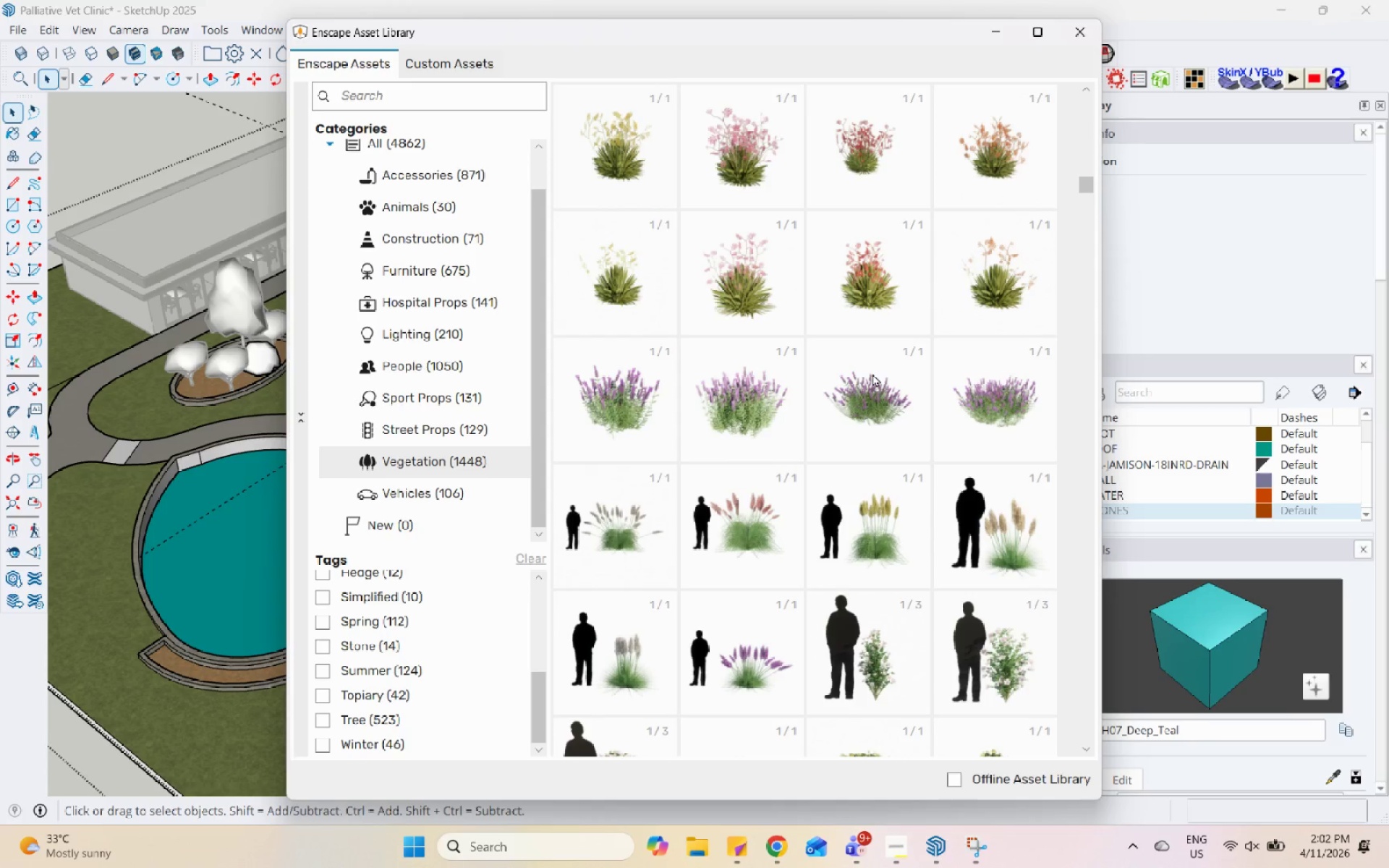 
left_click([850, 273])
 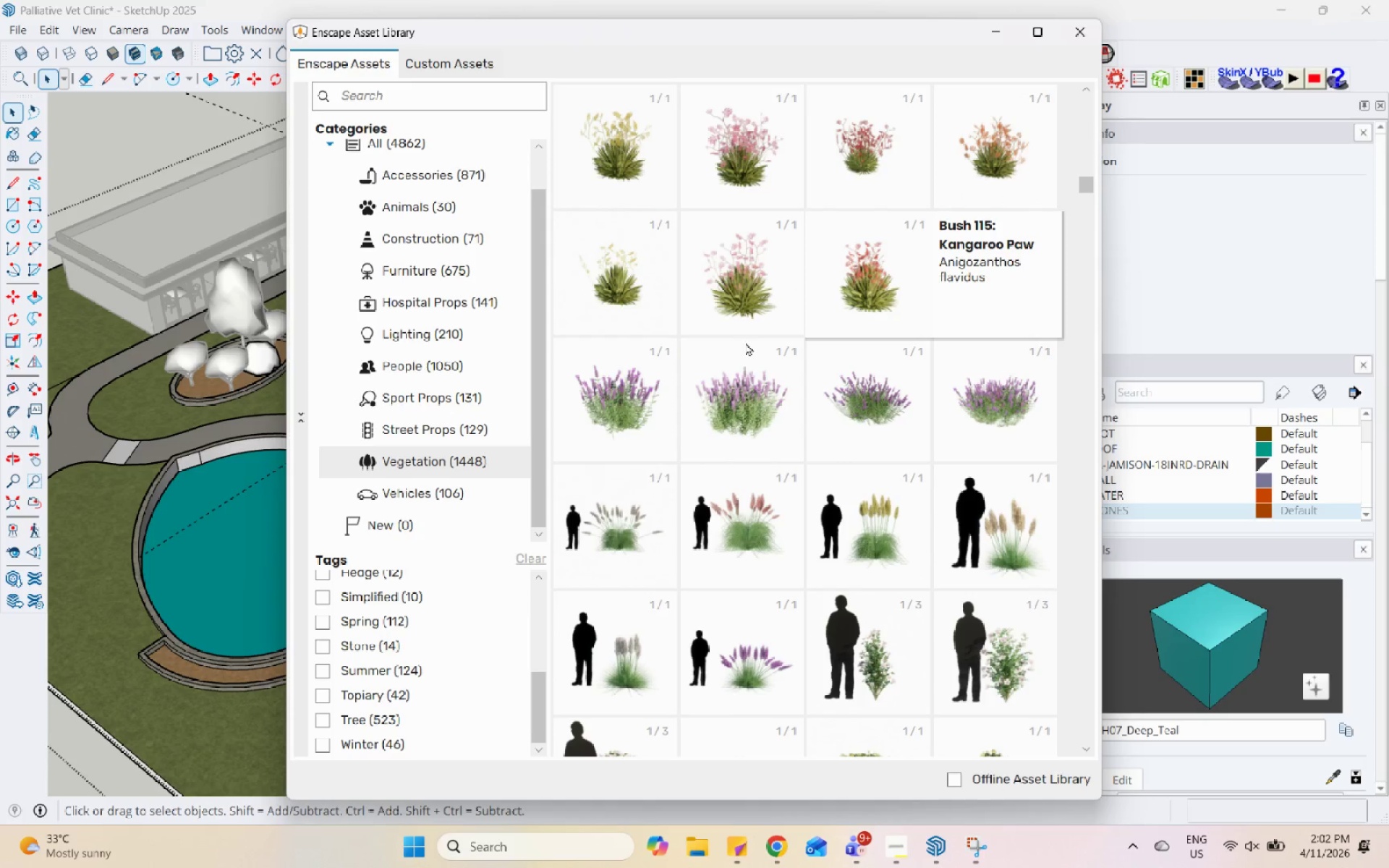 
scroll: coordinate [749, 441], scroll_direction: down, amount: 2.0
 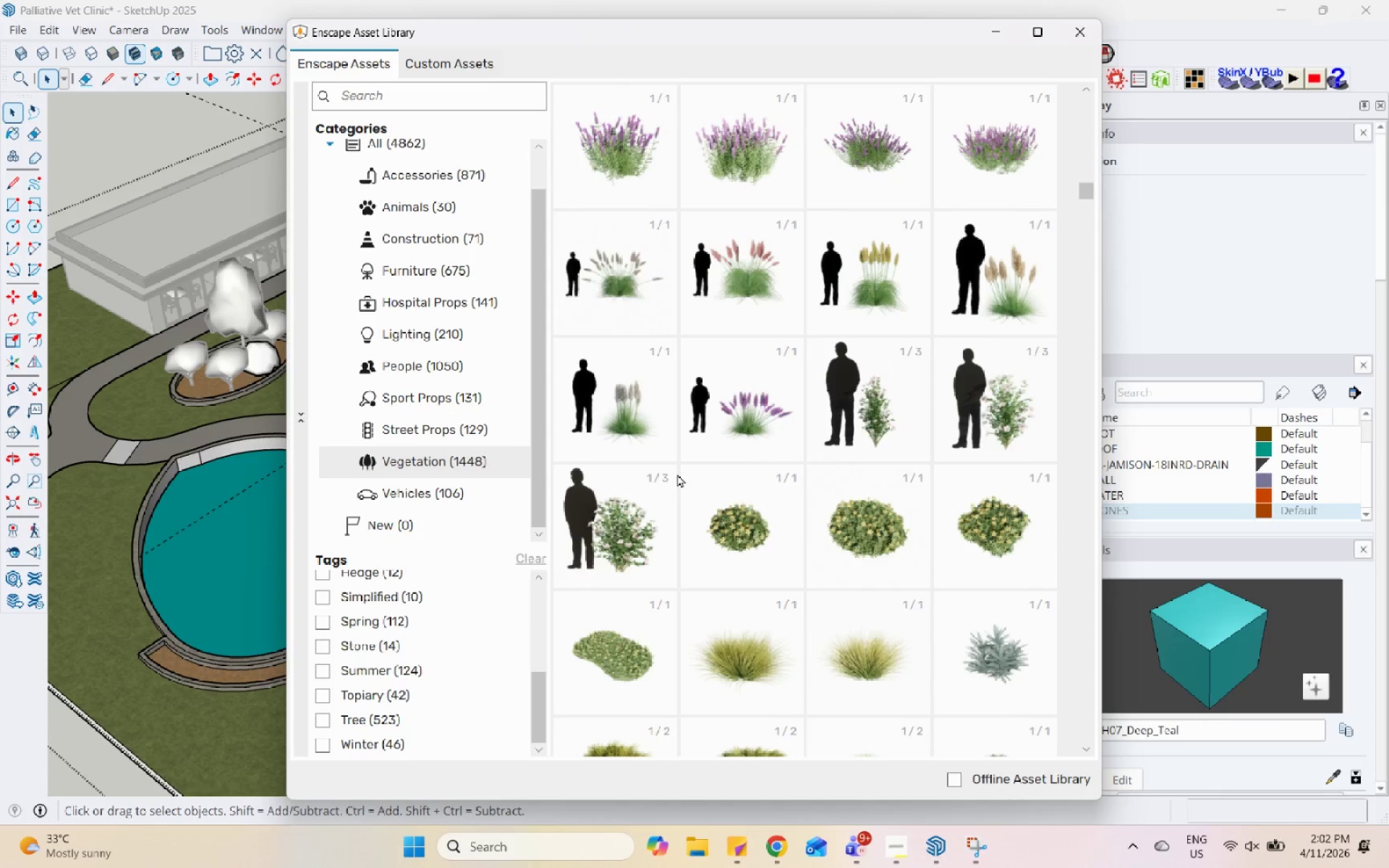 
left_click([637, 425])
 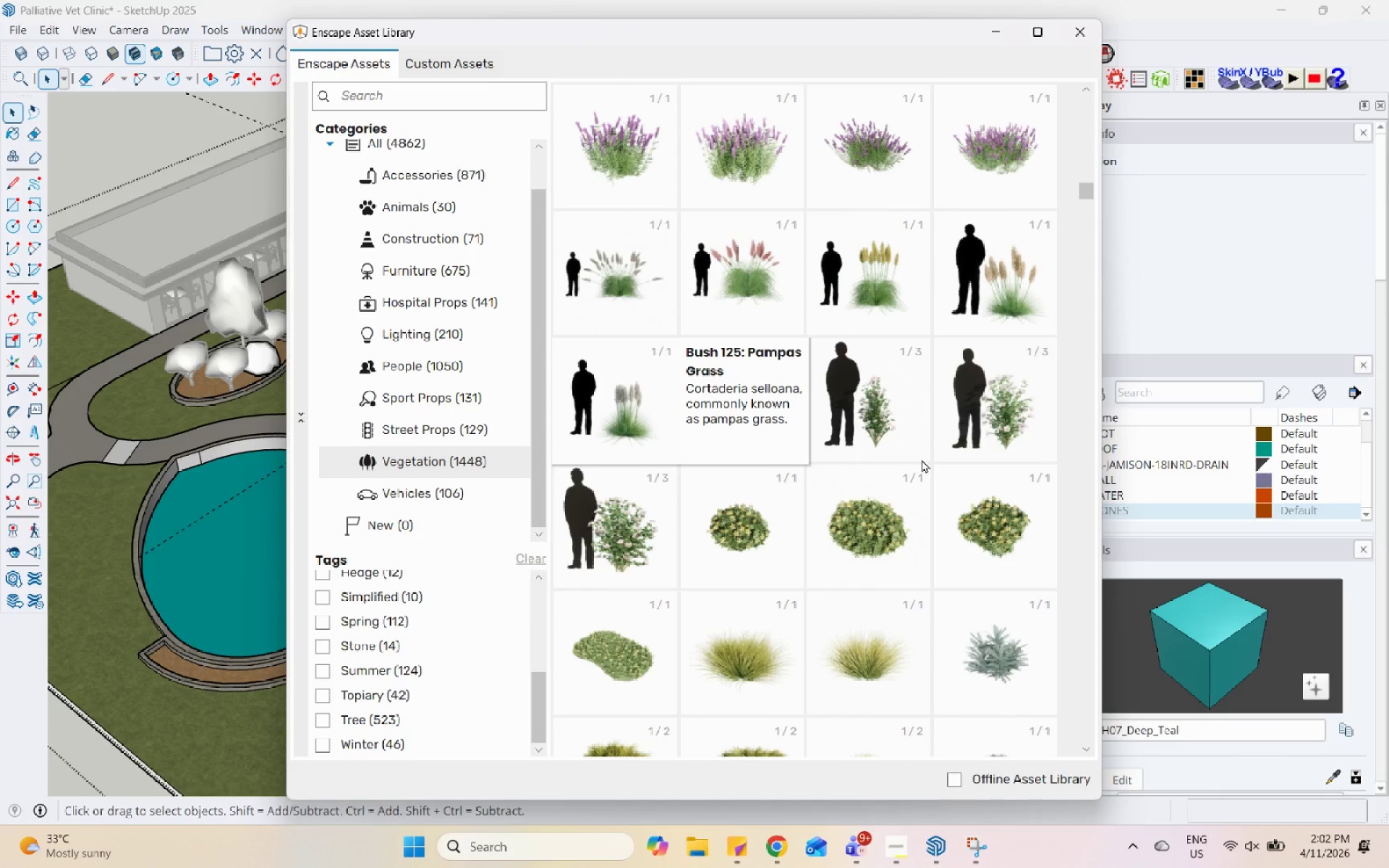 
left_click([998, 412])
 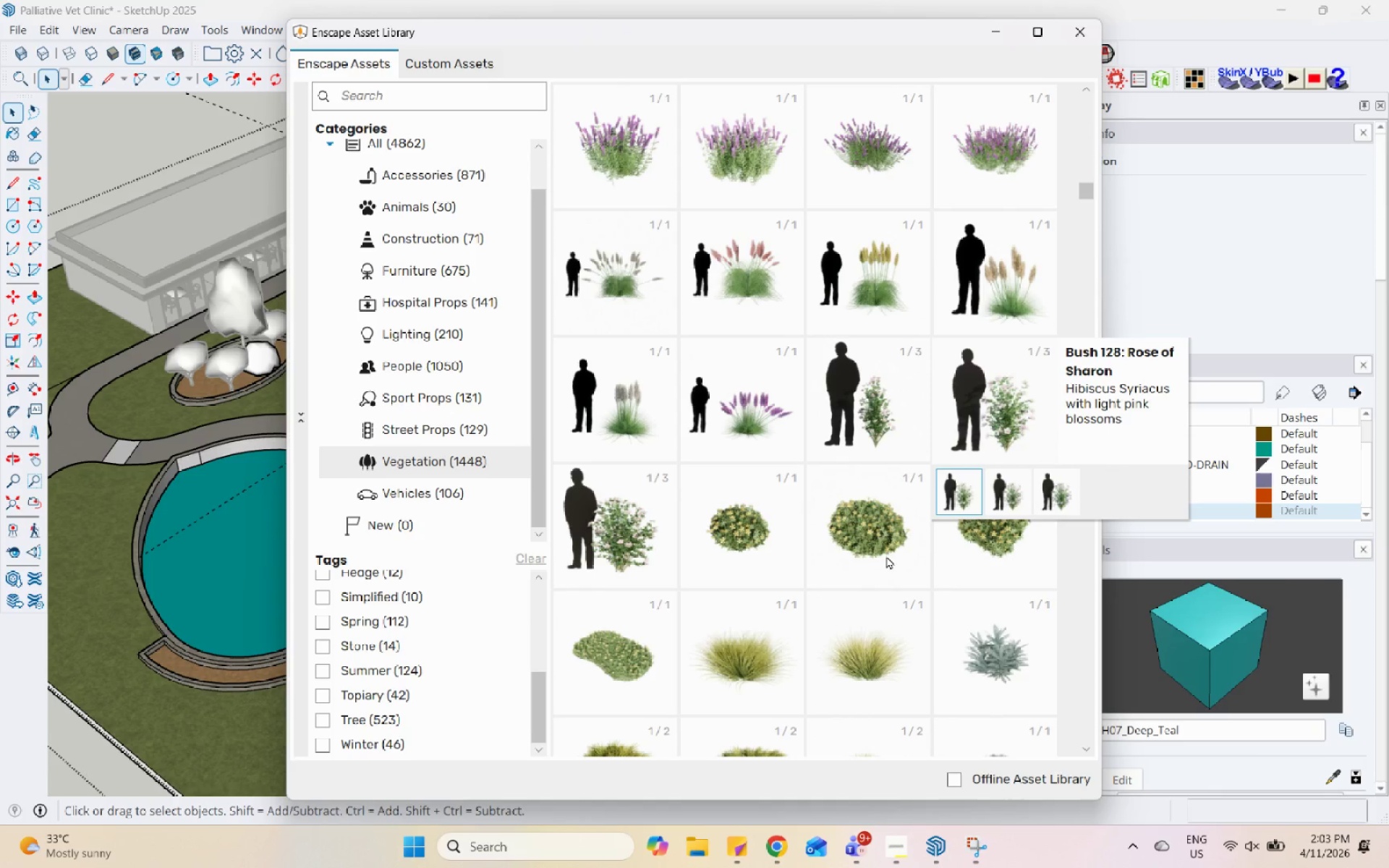 
left_click([896, 540])
 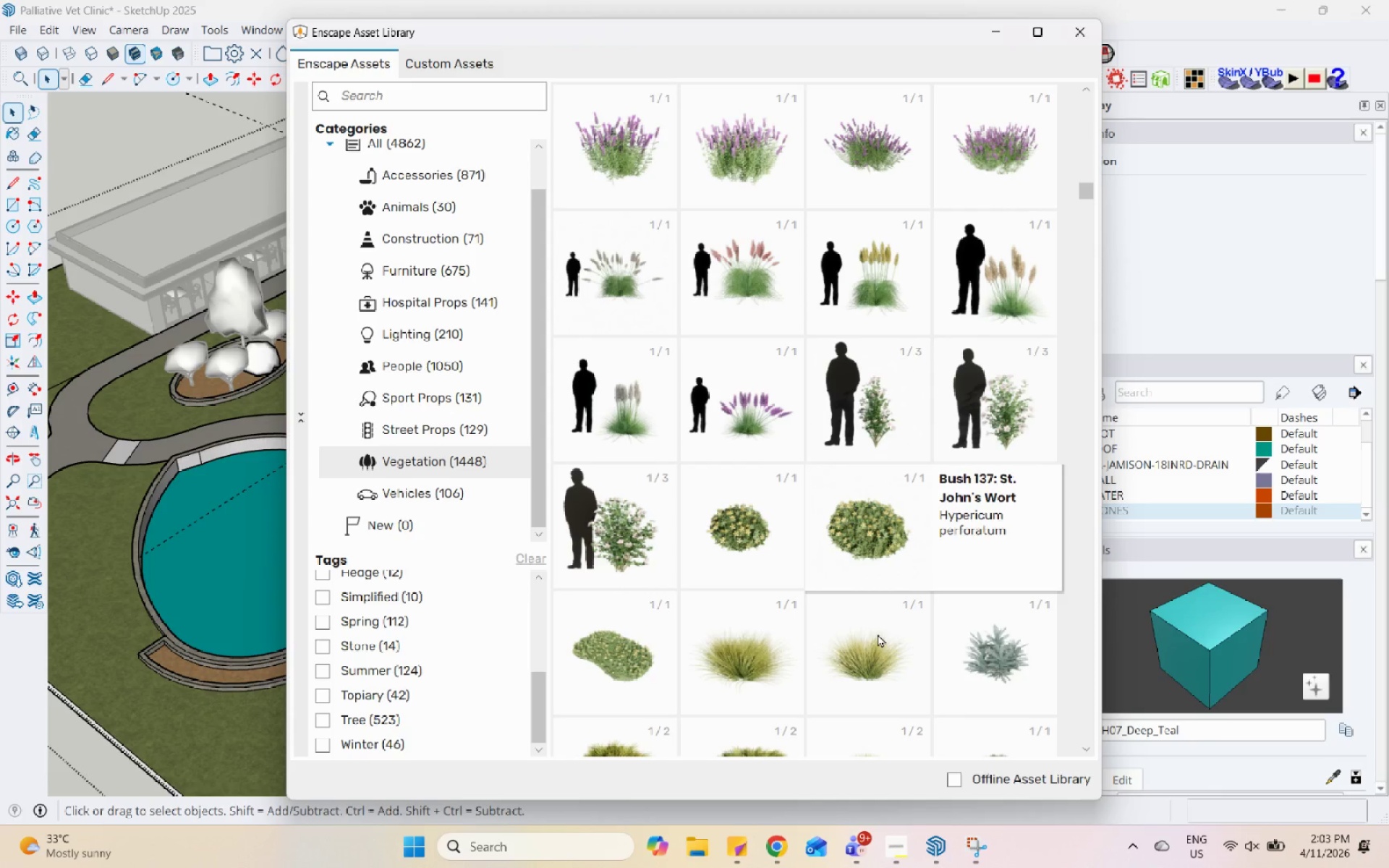 
left_click([878, 634])
 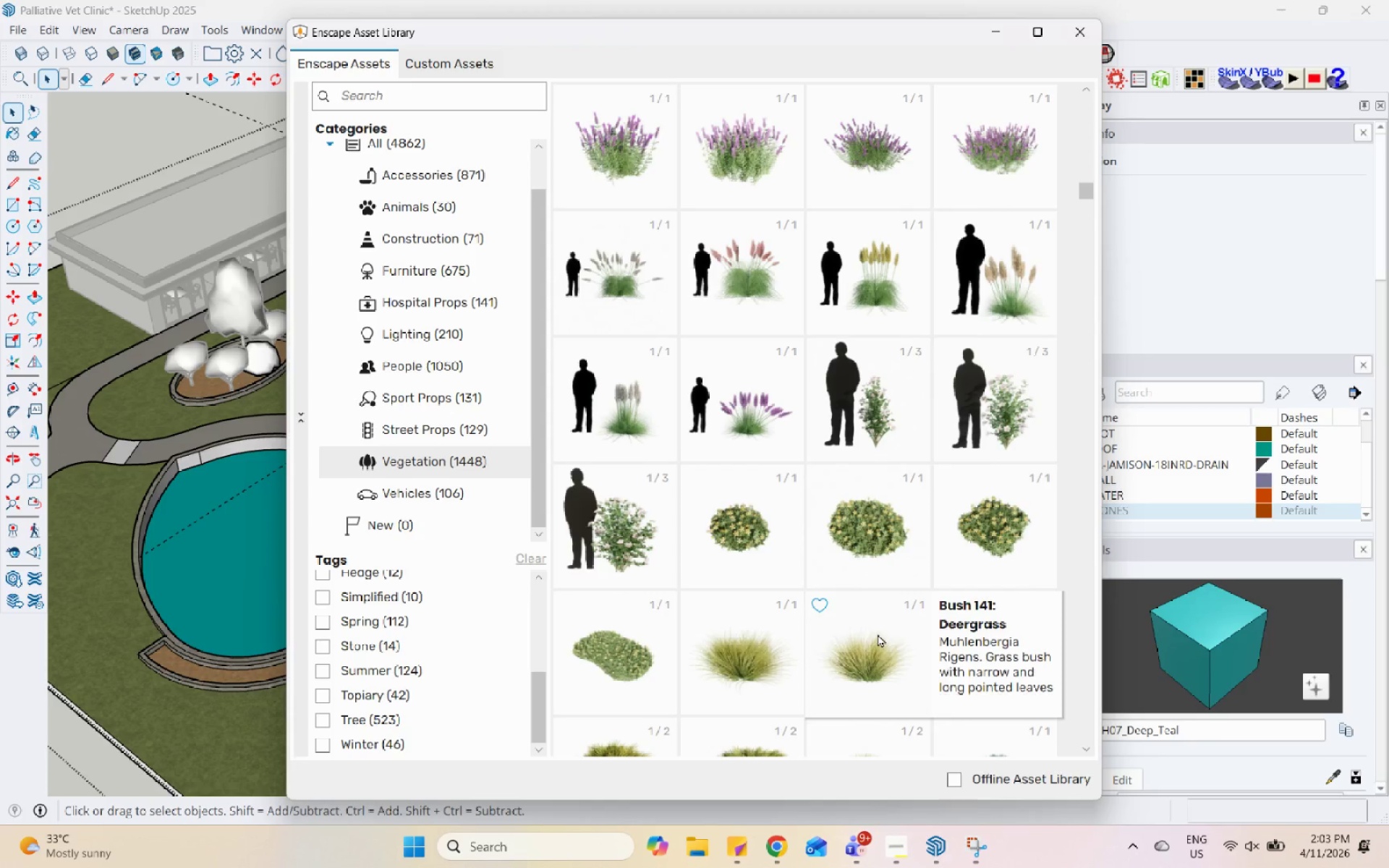 
scroll: coordinate [878, 634], scroll_direction: down, amount: 3.0
 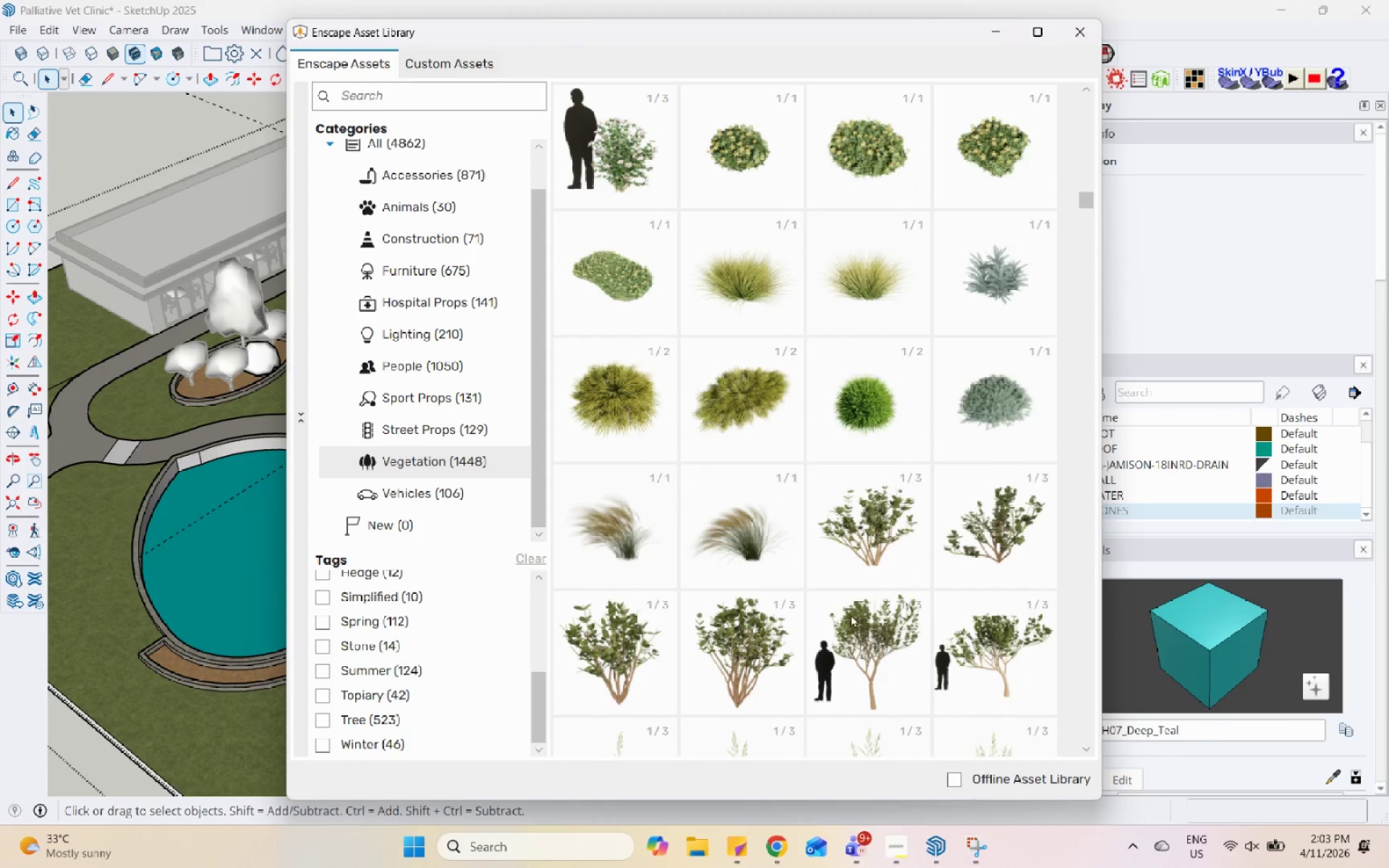 
left_click([752, 532])
 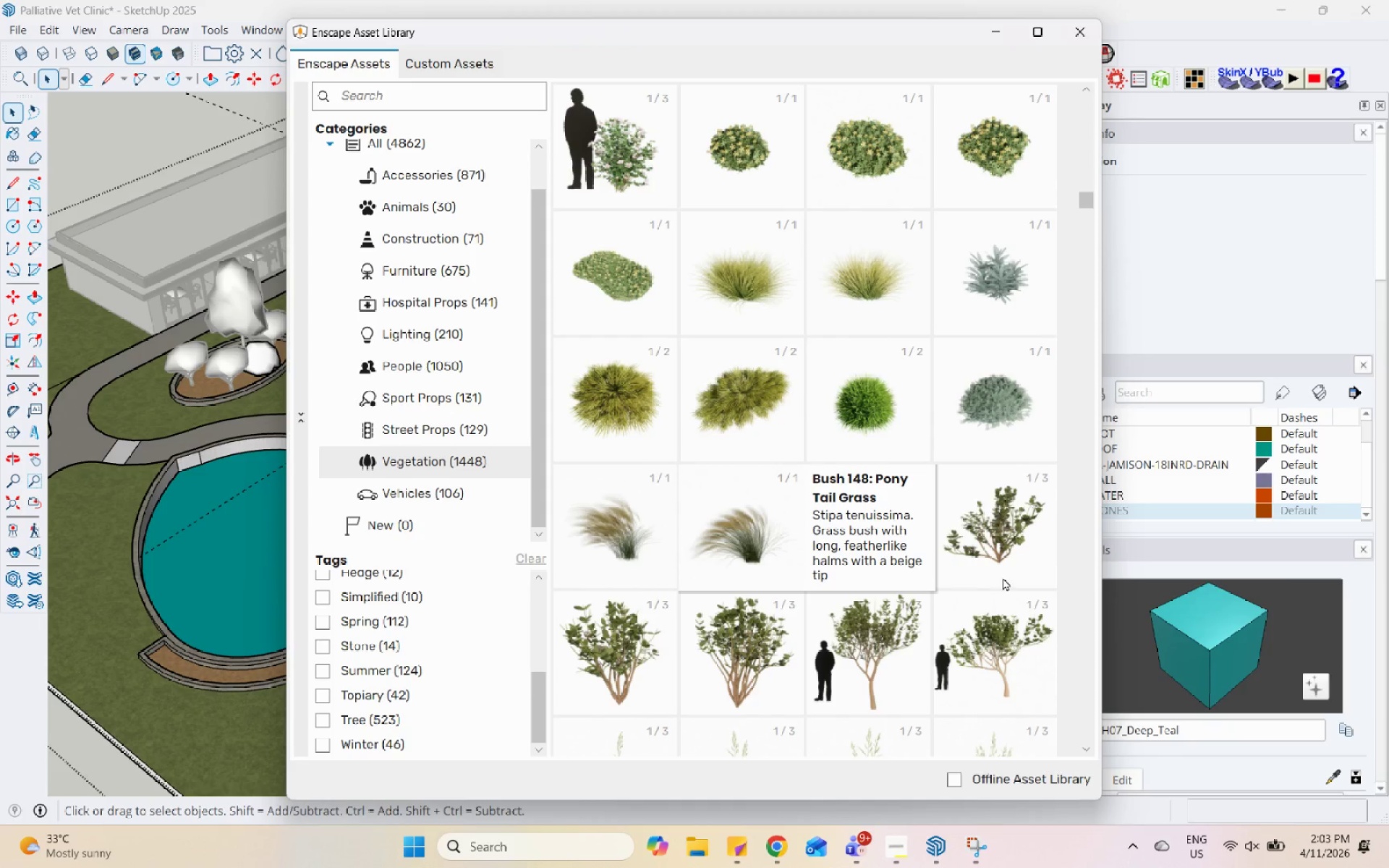 
left_click([995, 564])
 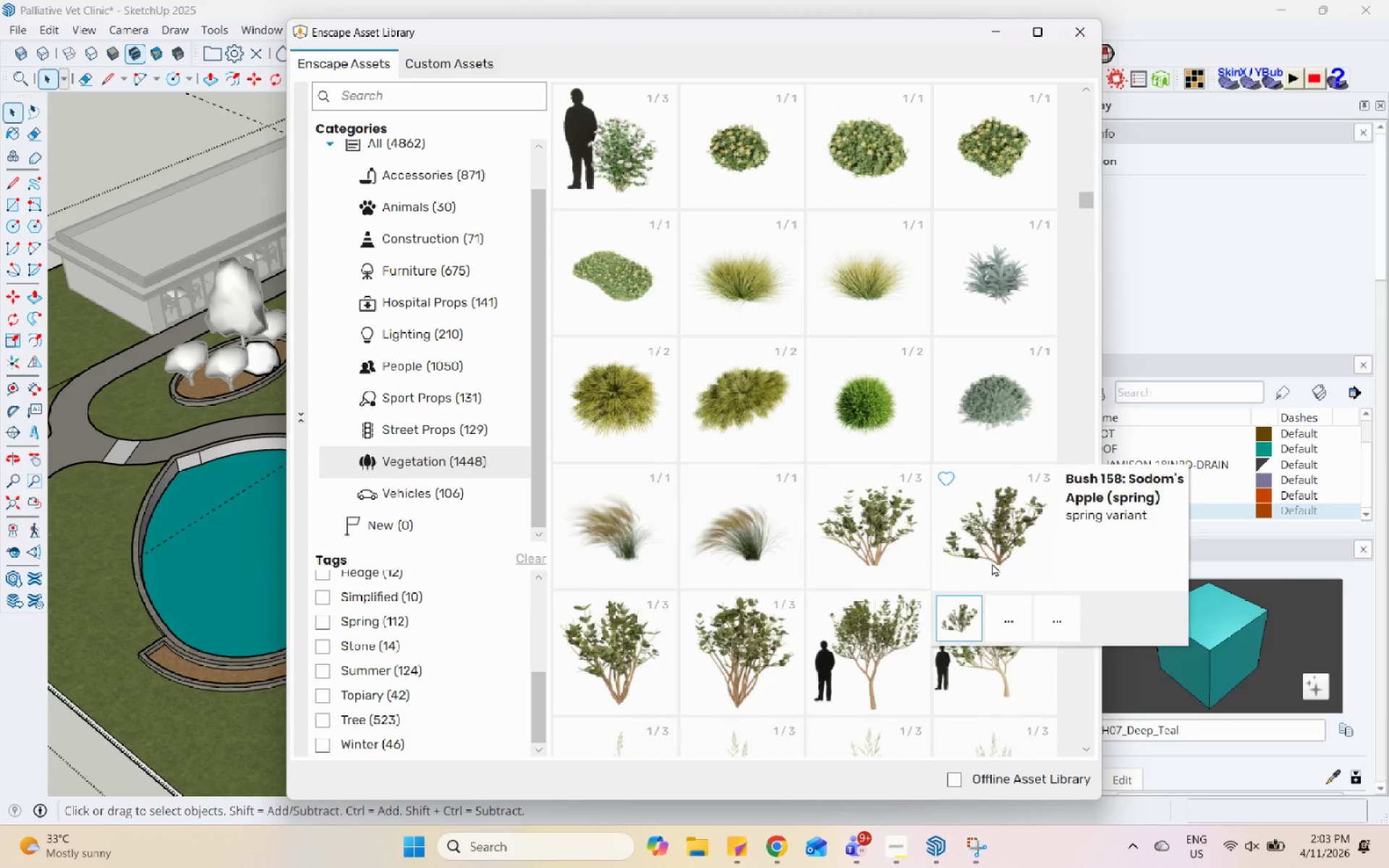 
scroll: coordinate [984, 586], scroll_direction: down, amount: 49.0
 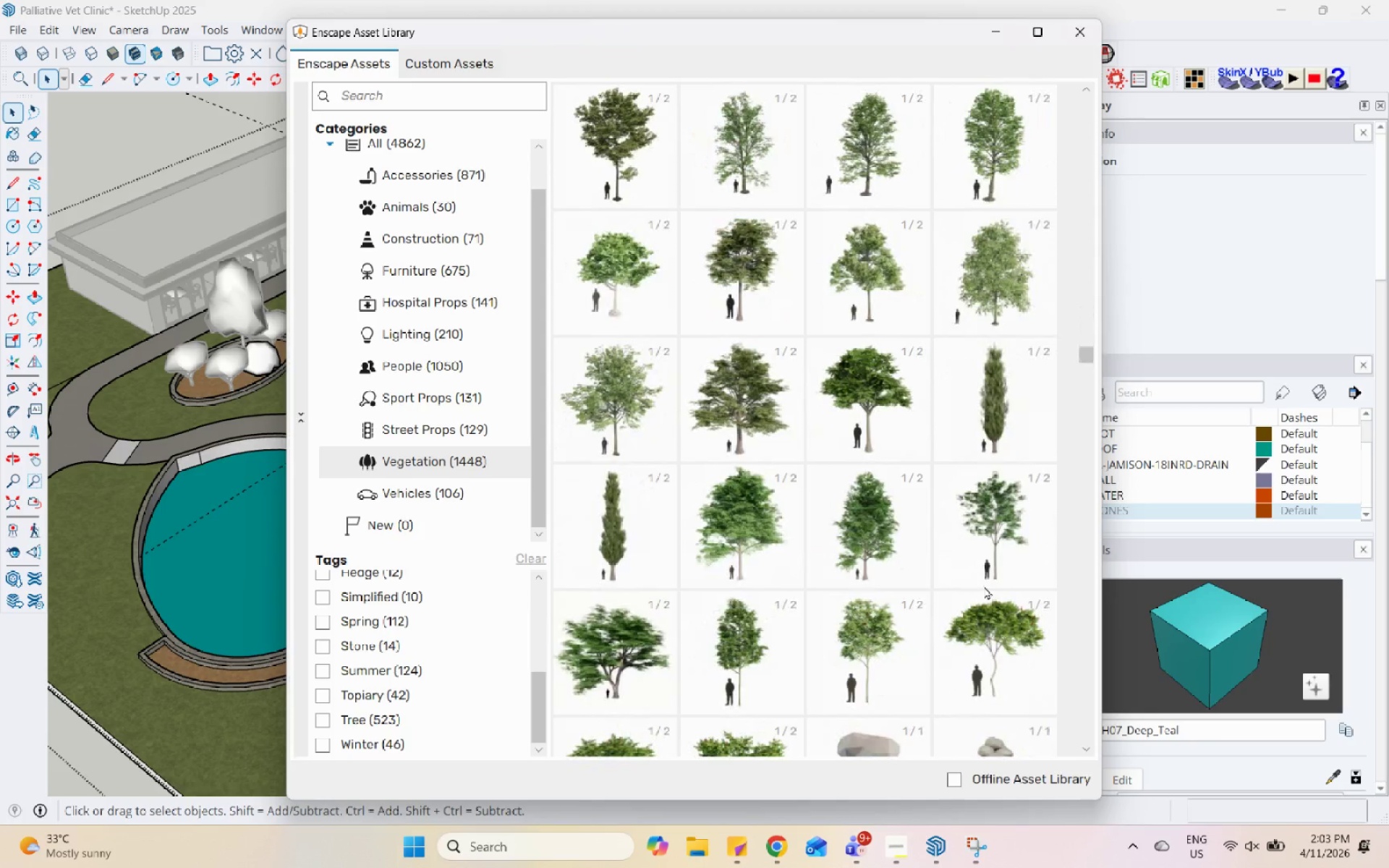 
scroll: coordinate [972, 615], scroll_direction: down, amount: 54.0
 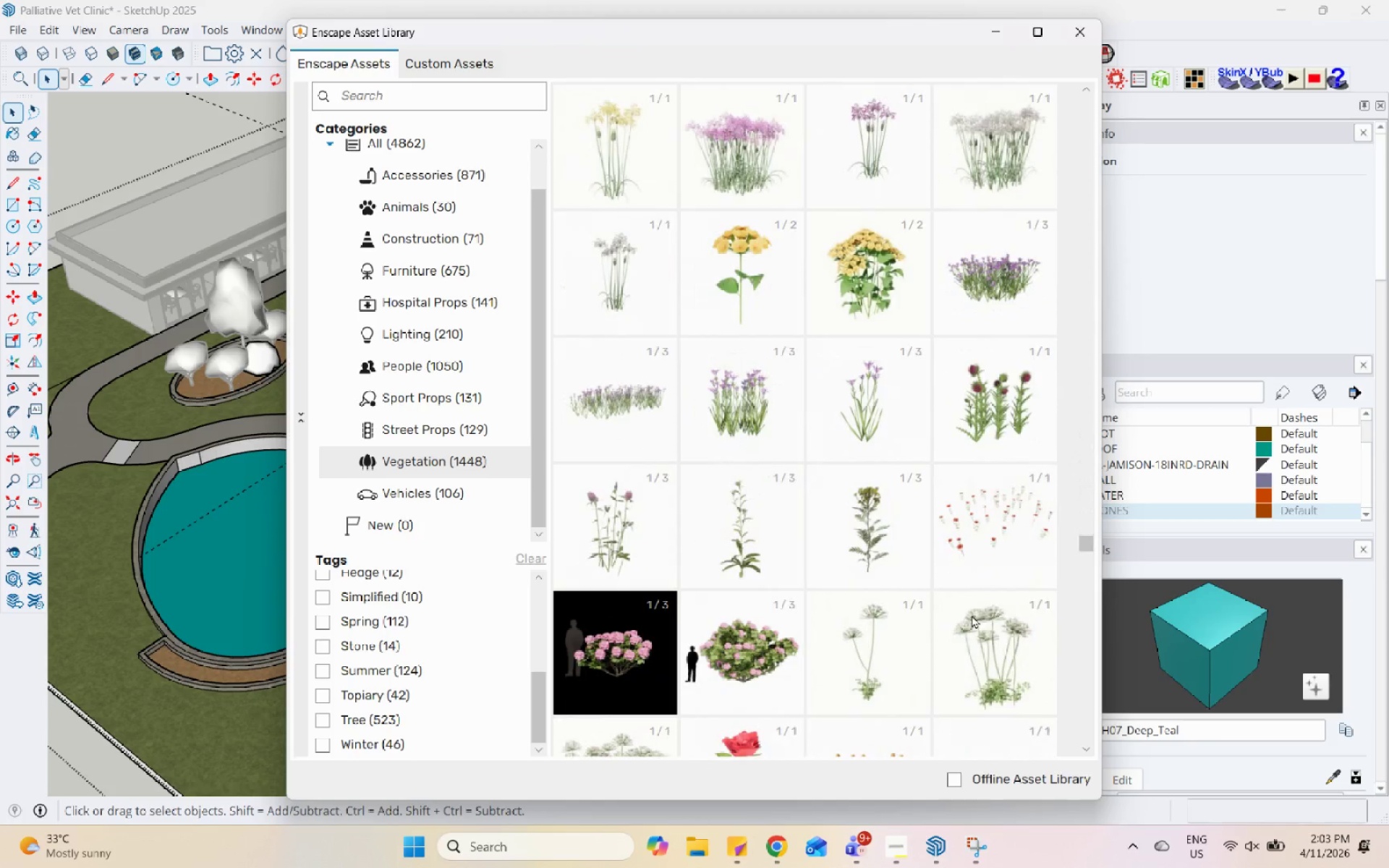 
scroll: coordinate [969, 617], scroll_direction: down, amount: 4.0
 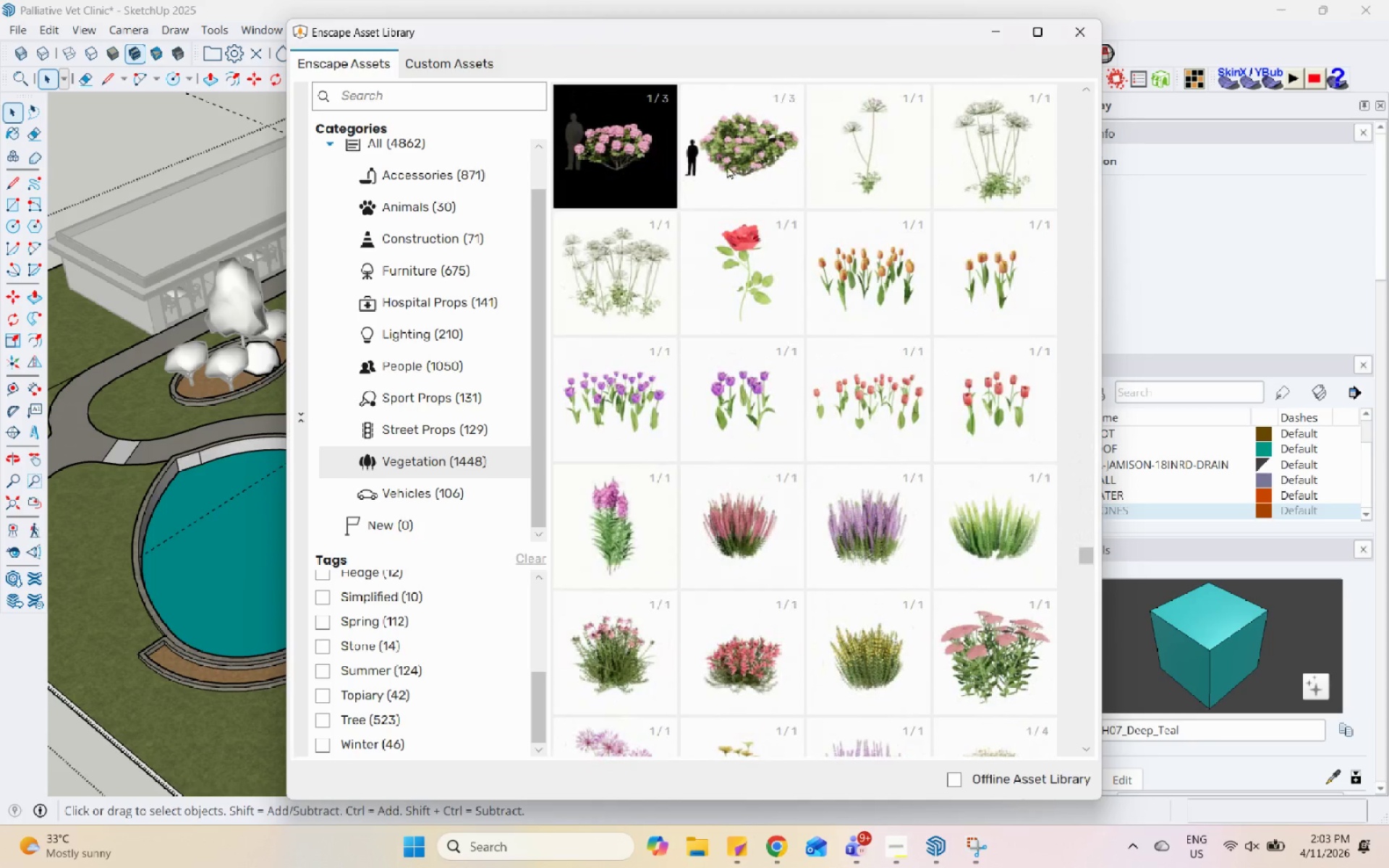 
scroll: coordinate [725, 374], scroll_direction: up, amount: 5.0
 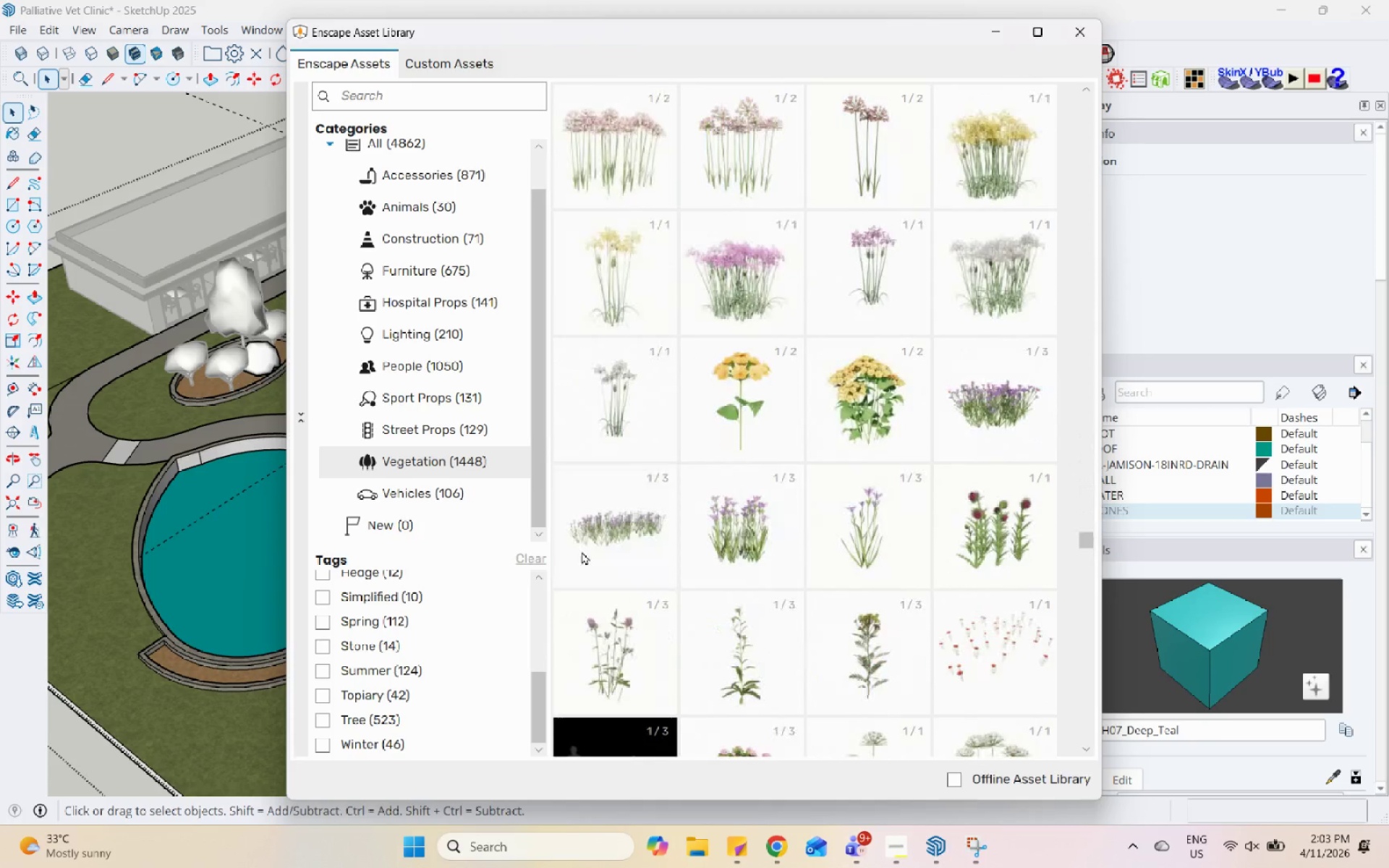 
left_click([585, 553])
 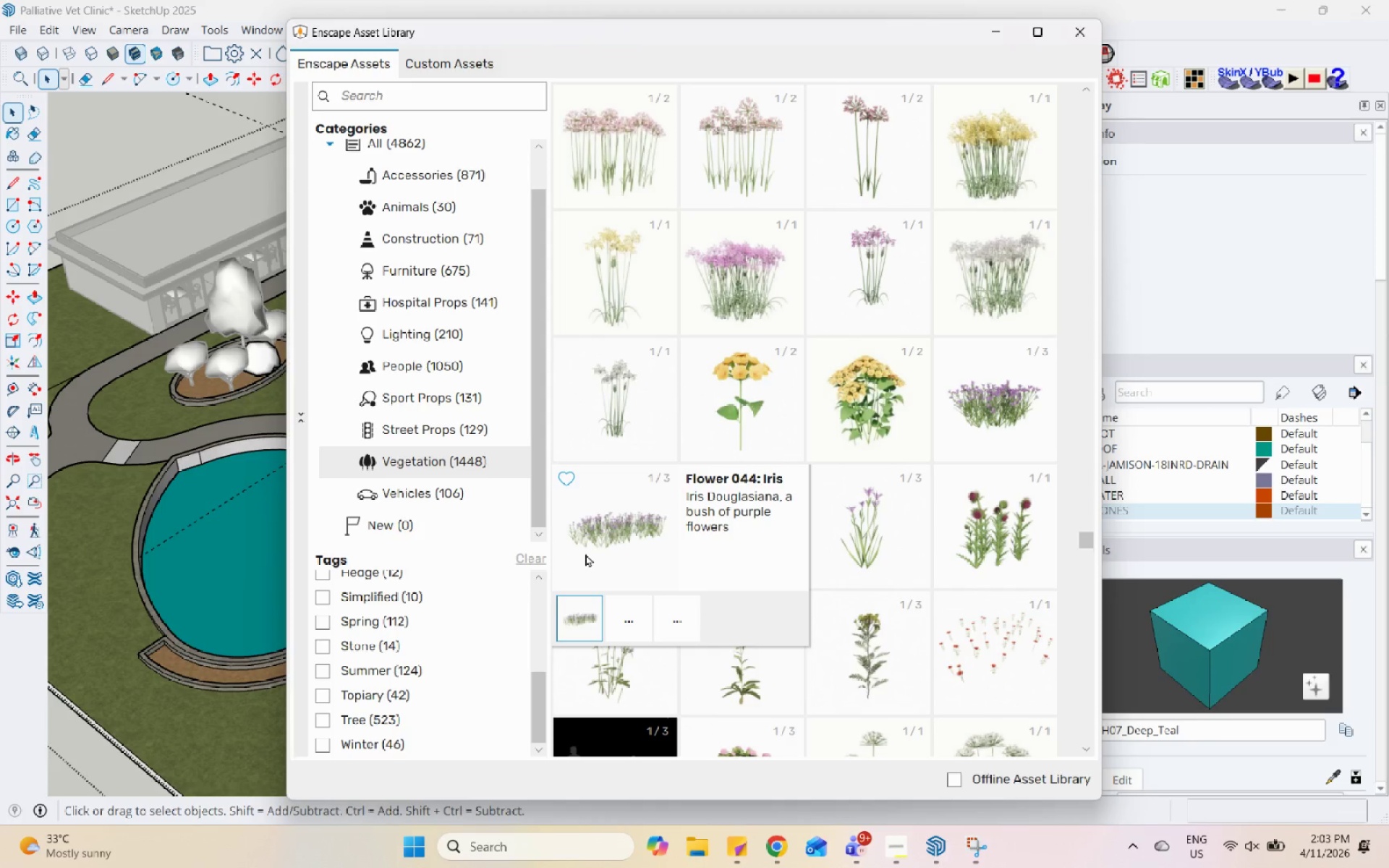 
left_click([585, 553])
 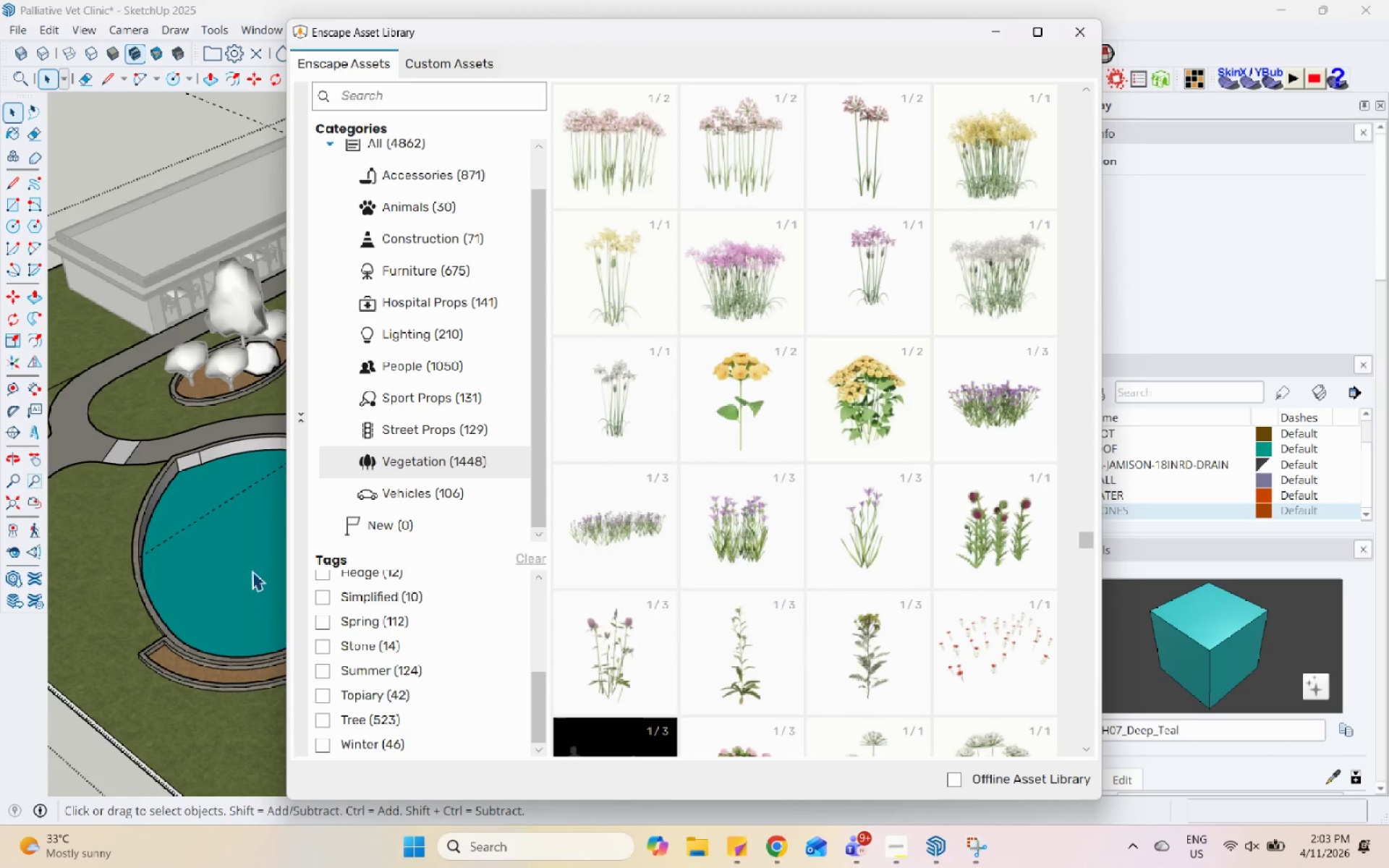 
key(Escape)
 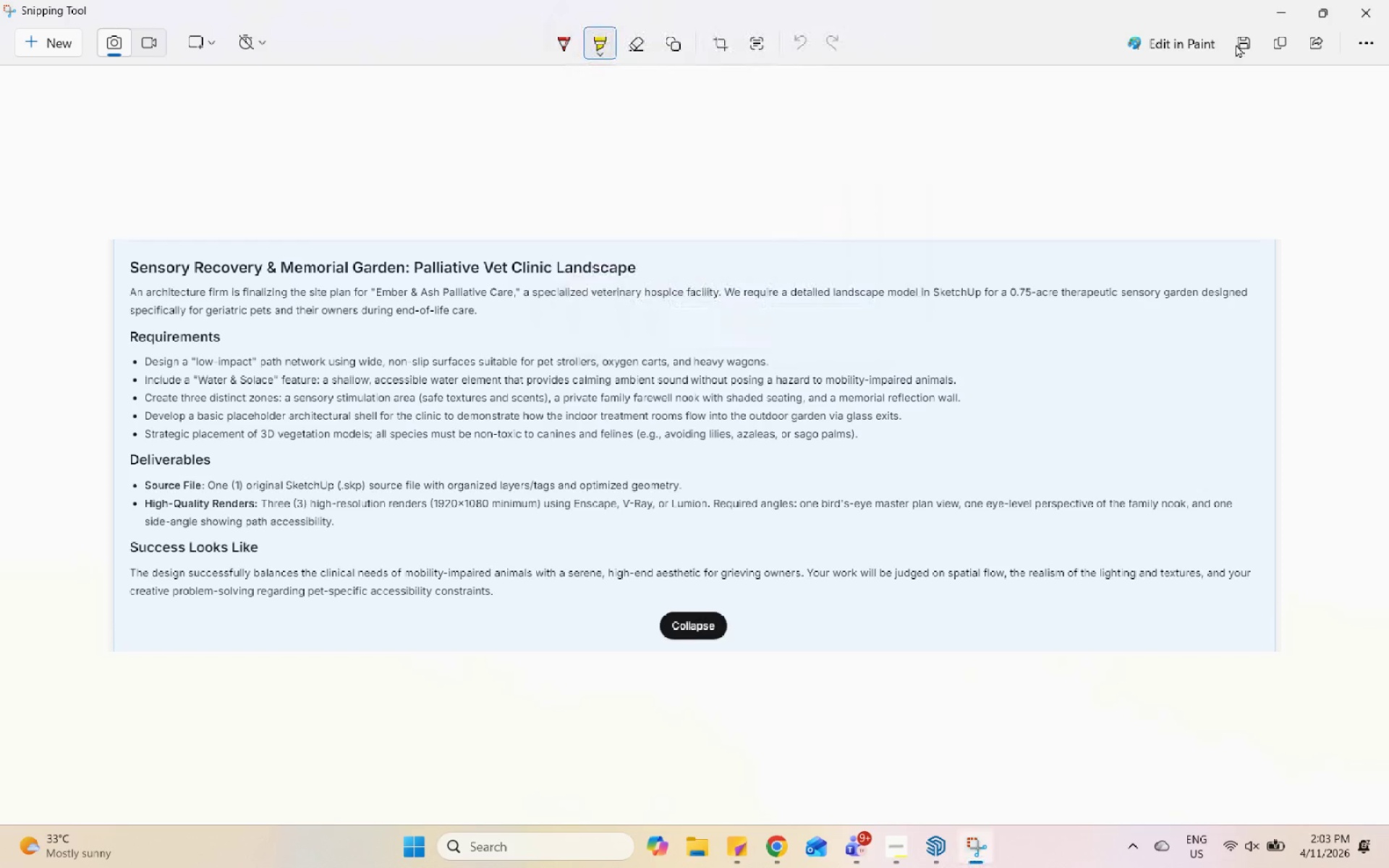 
scroll: coordinate [646, 547], scroll_direction: up, amount: 9.0
 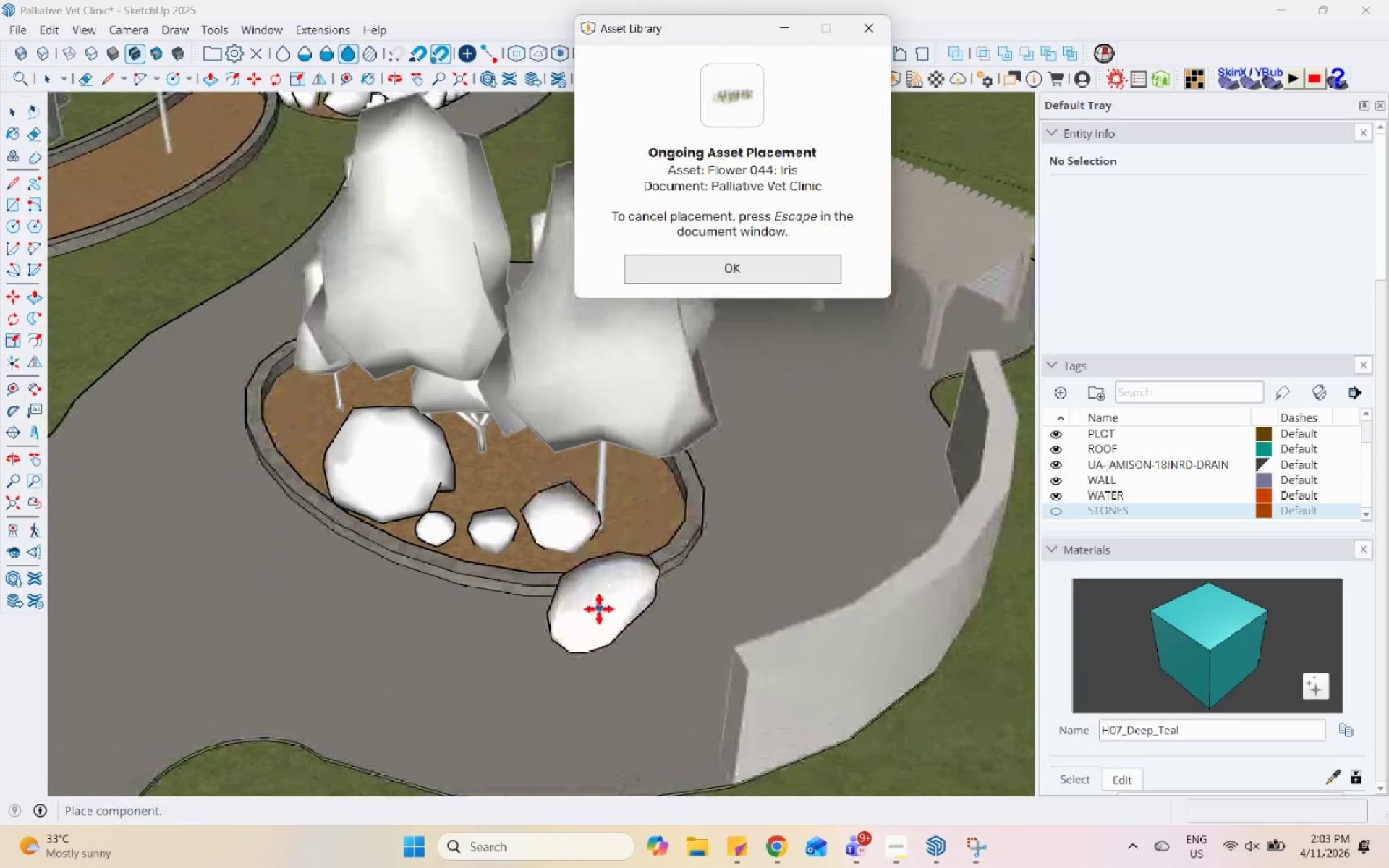 
left_click([1281, 7])
 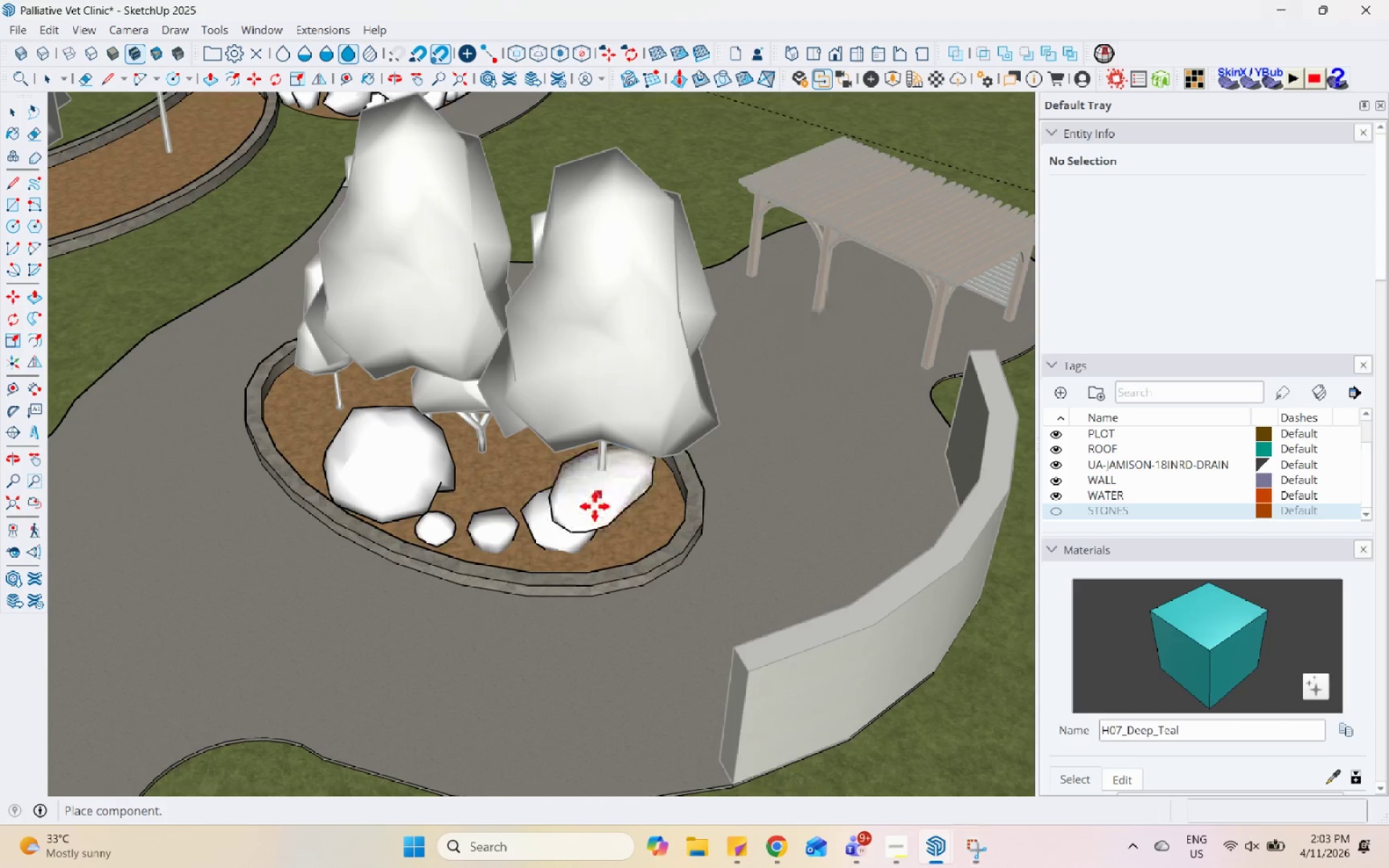 
key(Escape)
 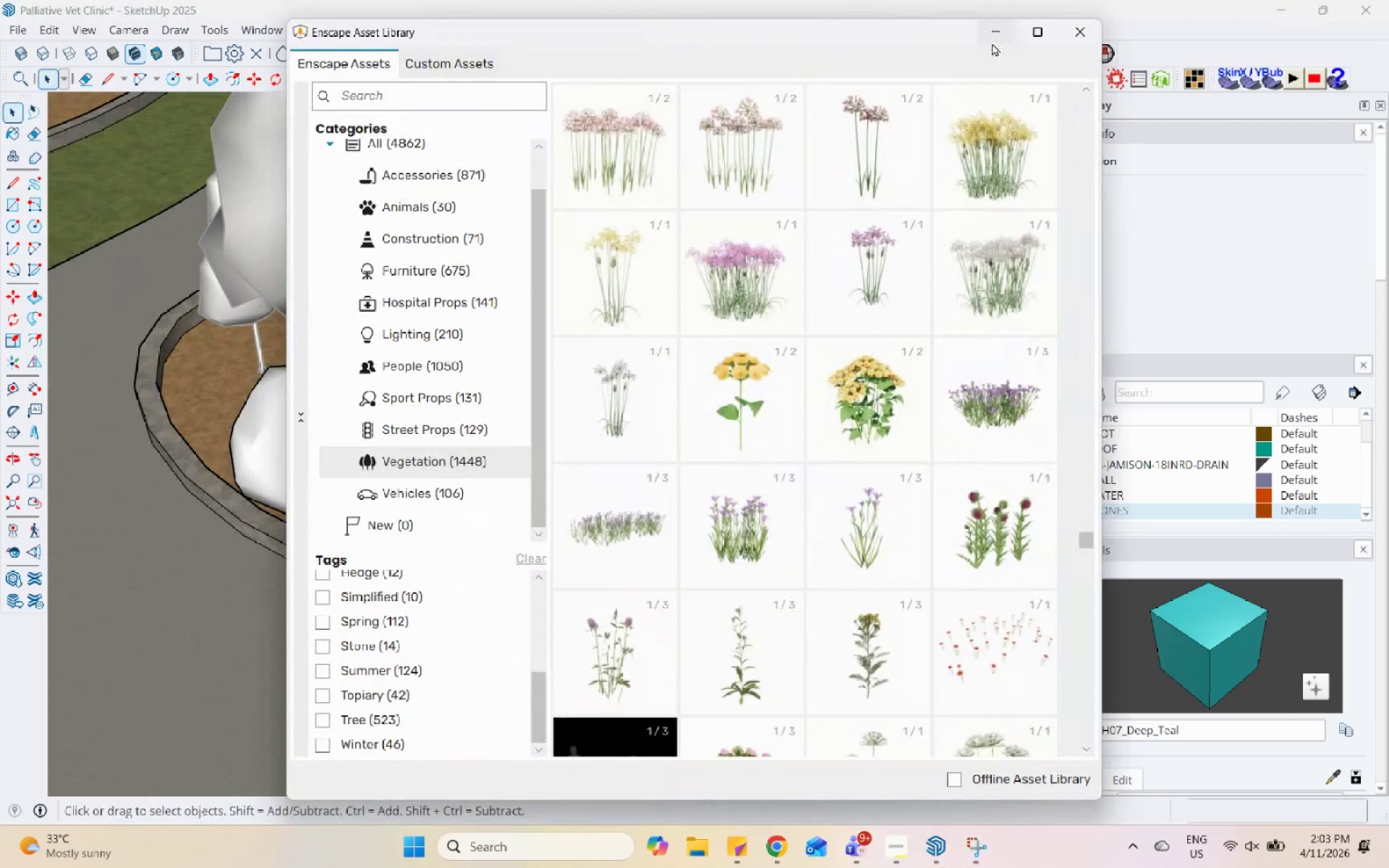 
scroll: coordinate [595, 527], scroll_direction: up, amount: 3.0
 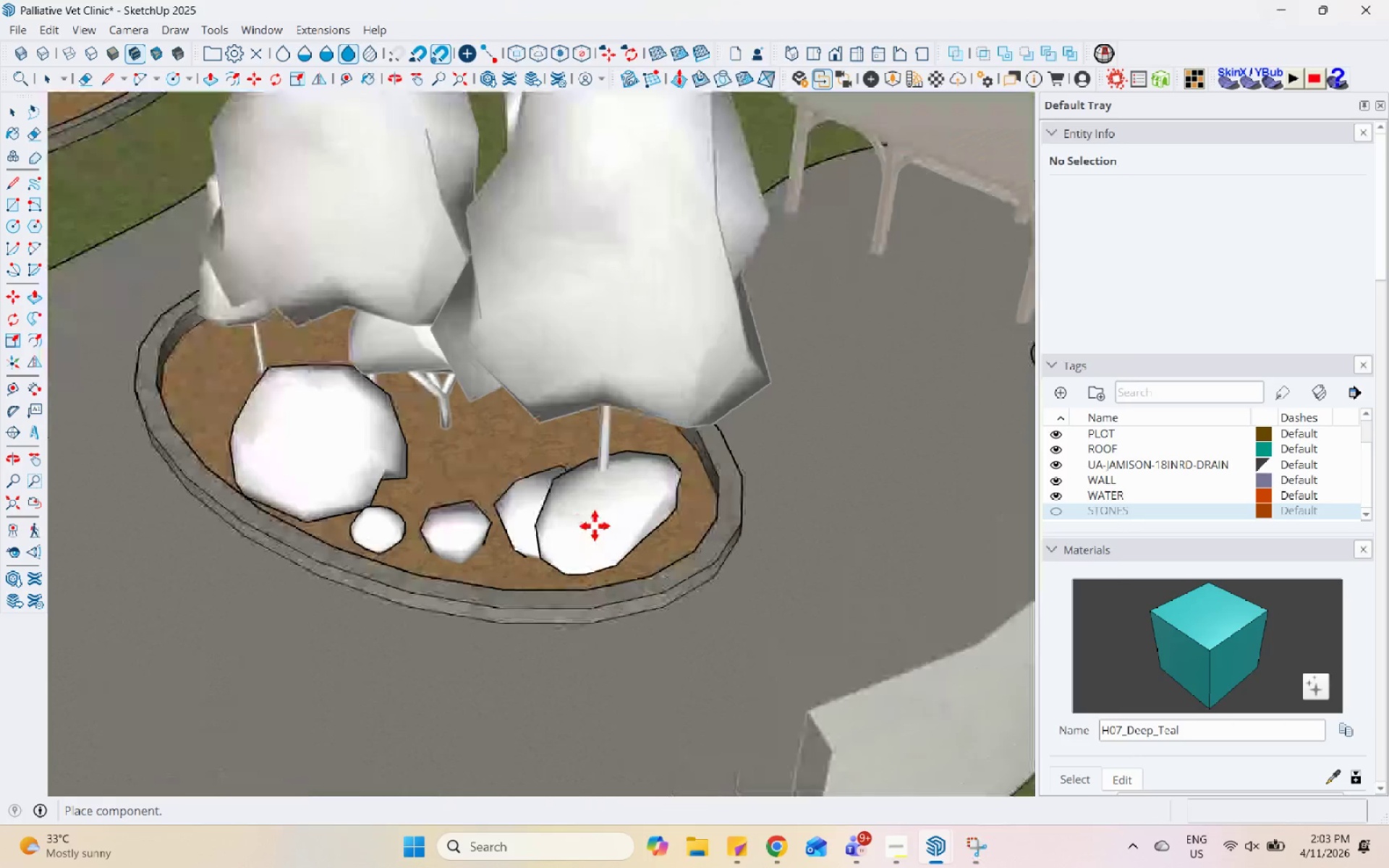 
left_click([992, 41])
 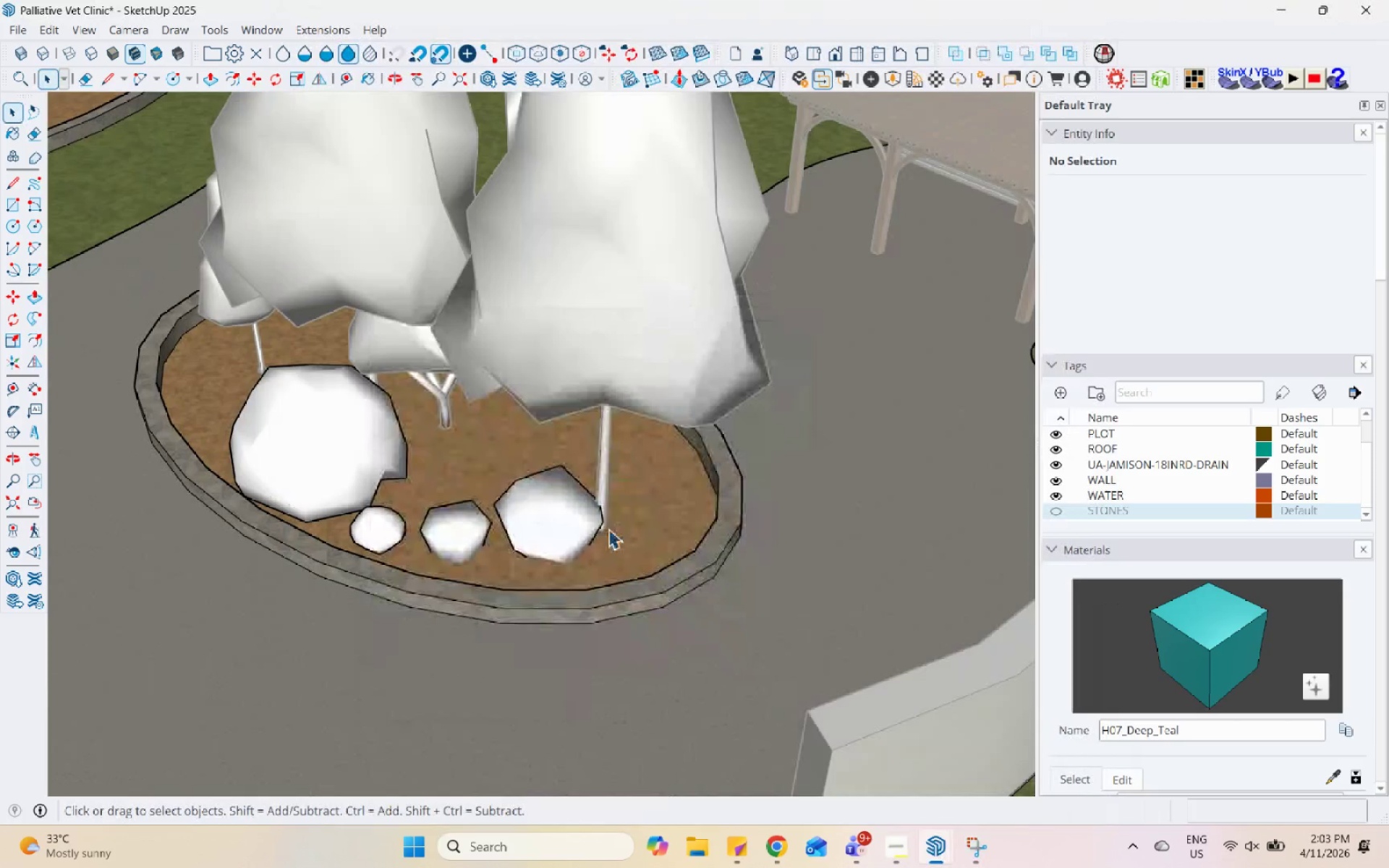 
left_click([561, 528])
 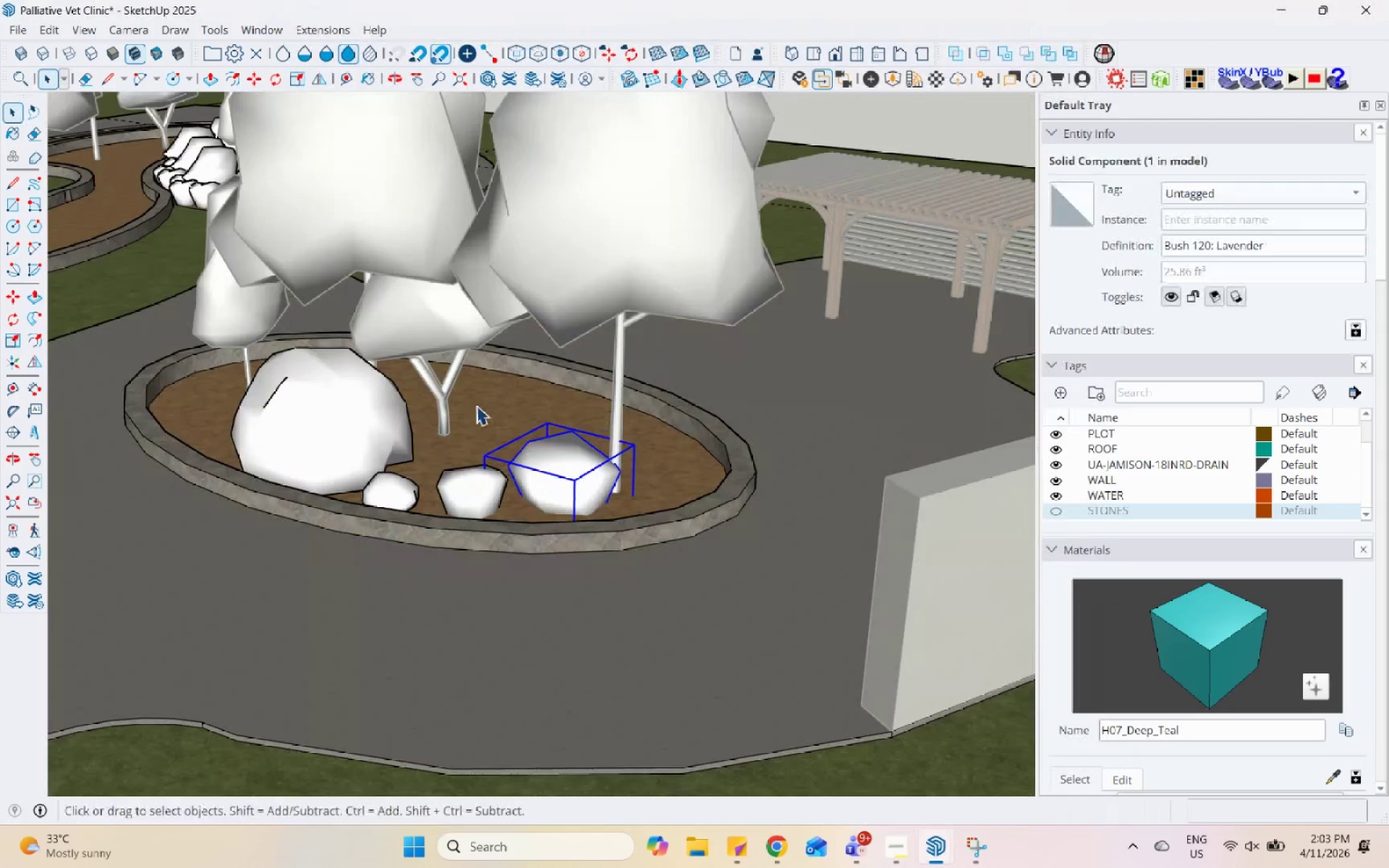 
left_click([430, 450])
 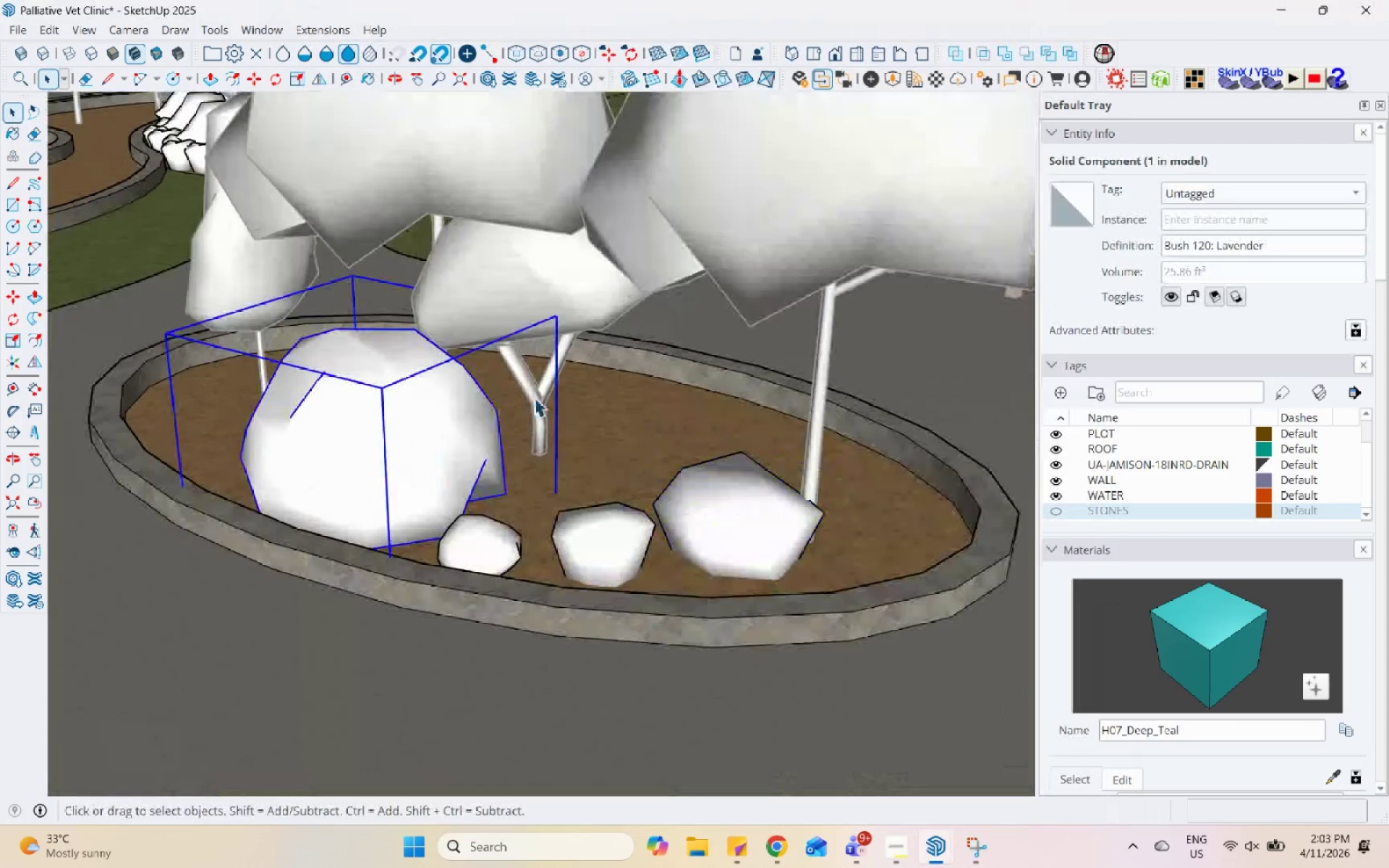 
scroll: coordinate [210, 386], scroll_direction: up, amount: 3.0
 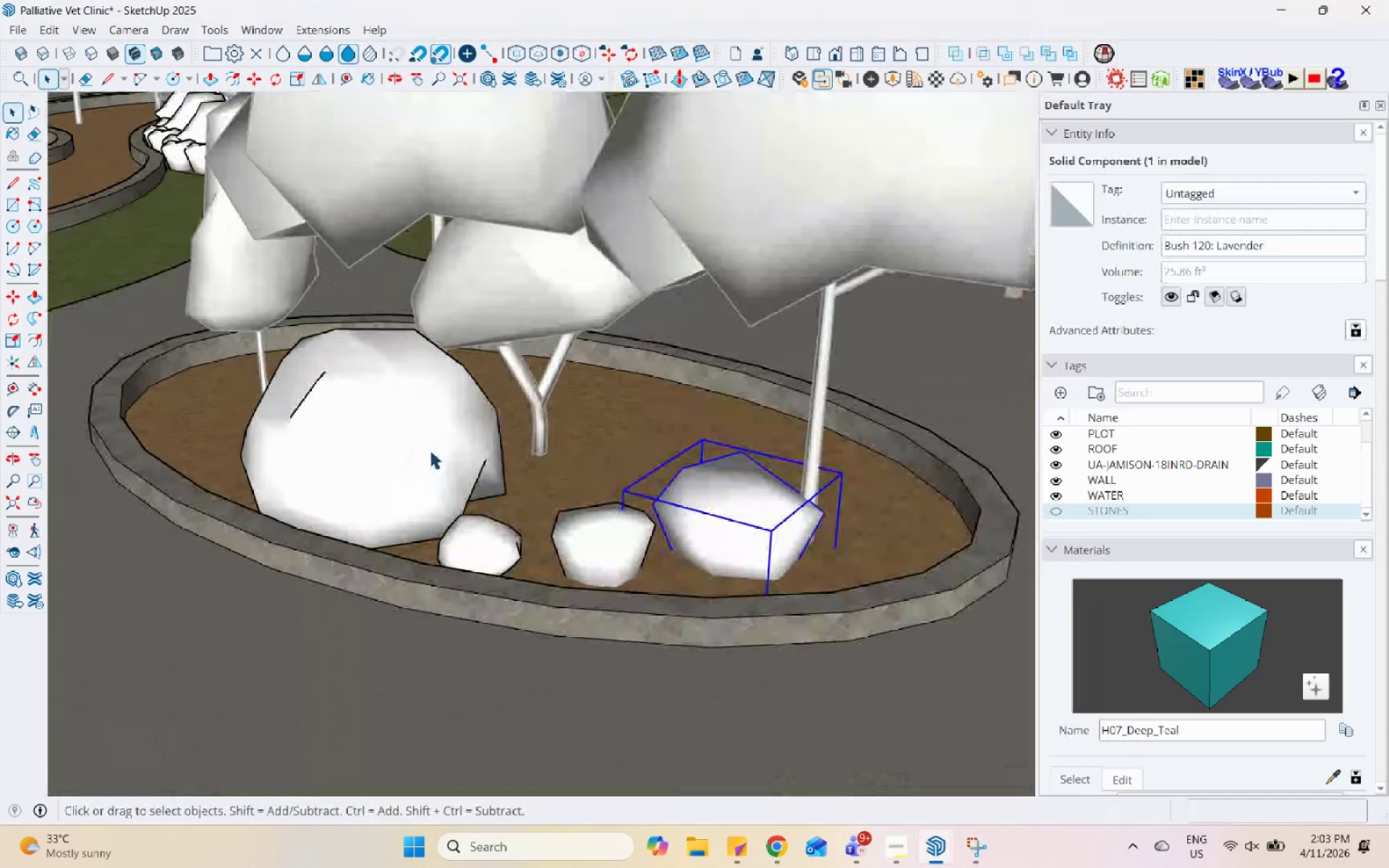 
scroll: coordinate [494, 699], scroll_direction: down, amount: 2.0
 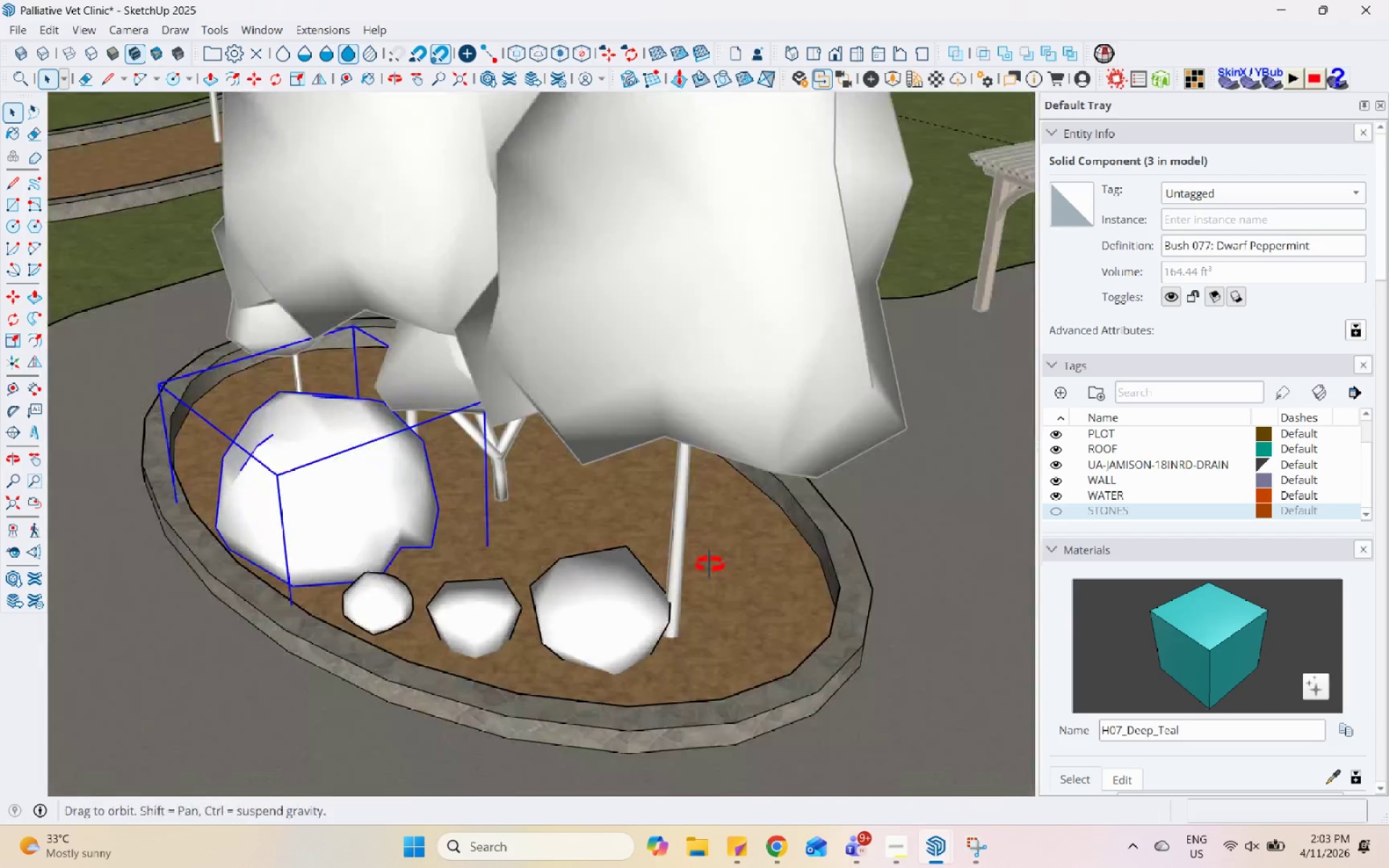 
left_click([621, 596])
 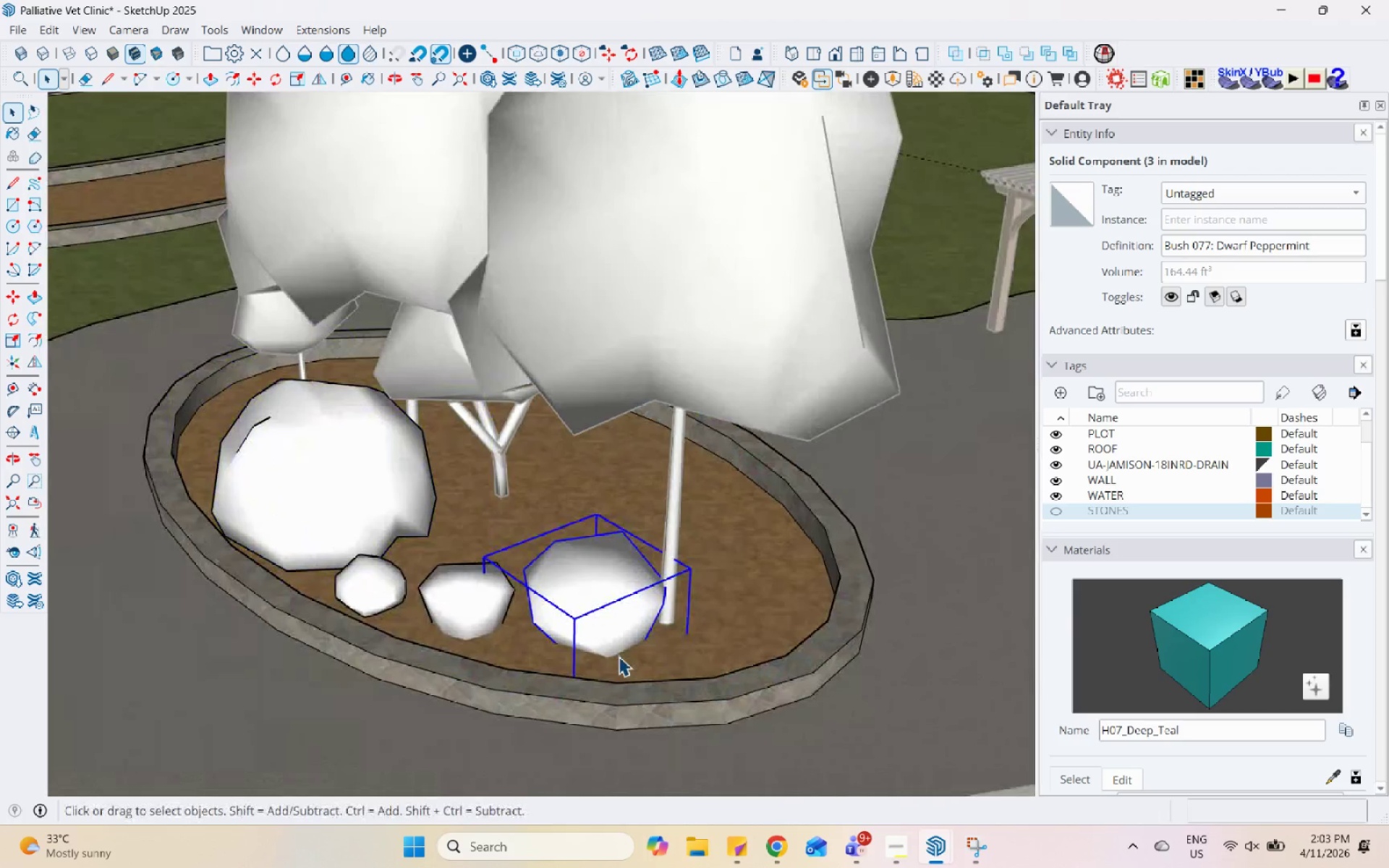 
scroll: coordinate [718, 535], scroll_direction: none, amount: 0.0
 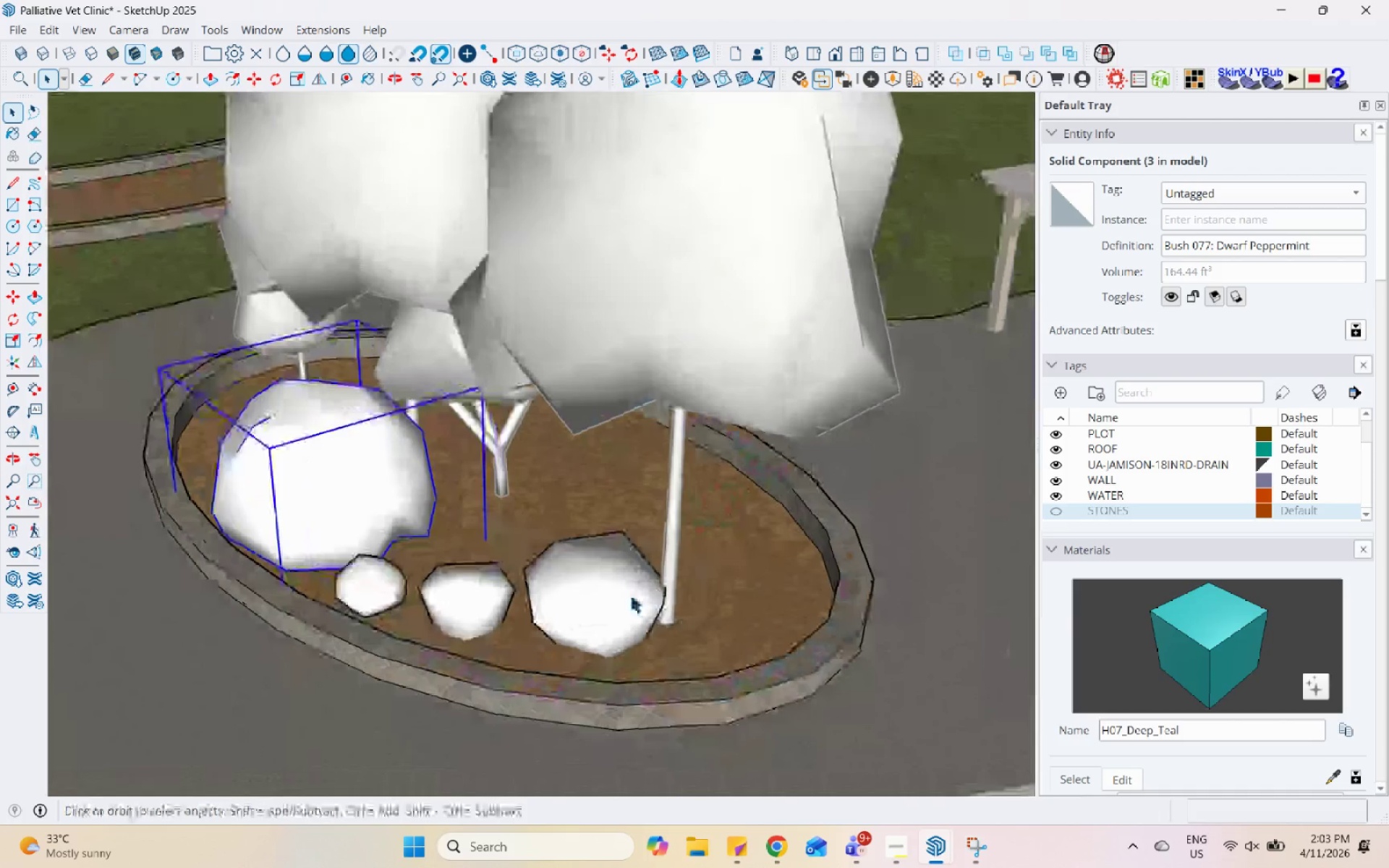 
left_click([460, 592])
 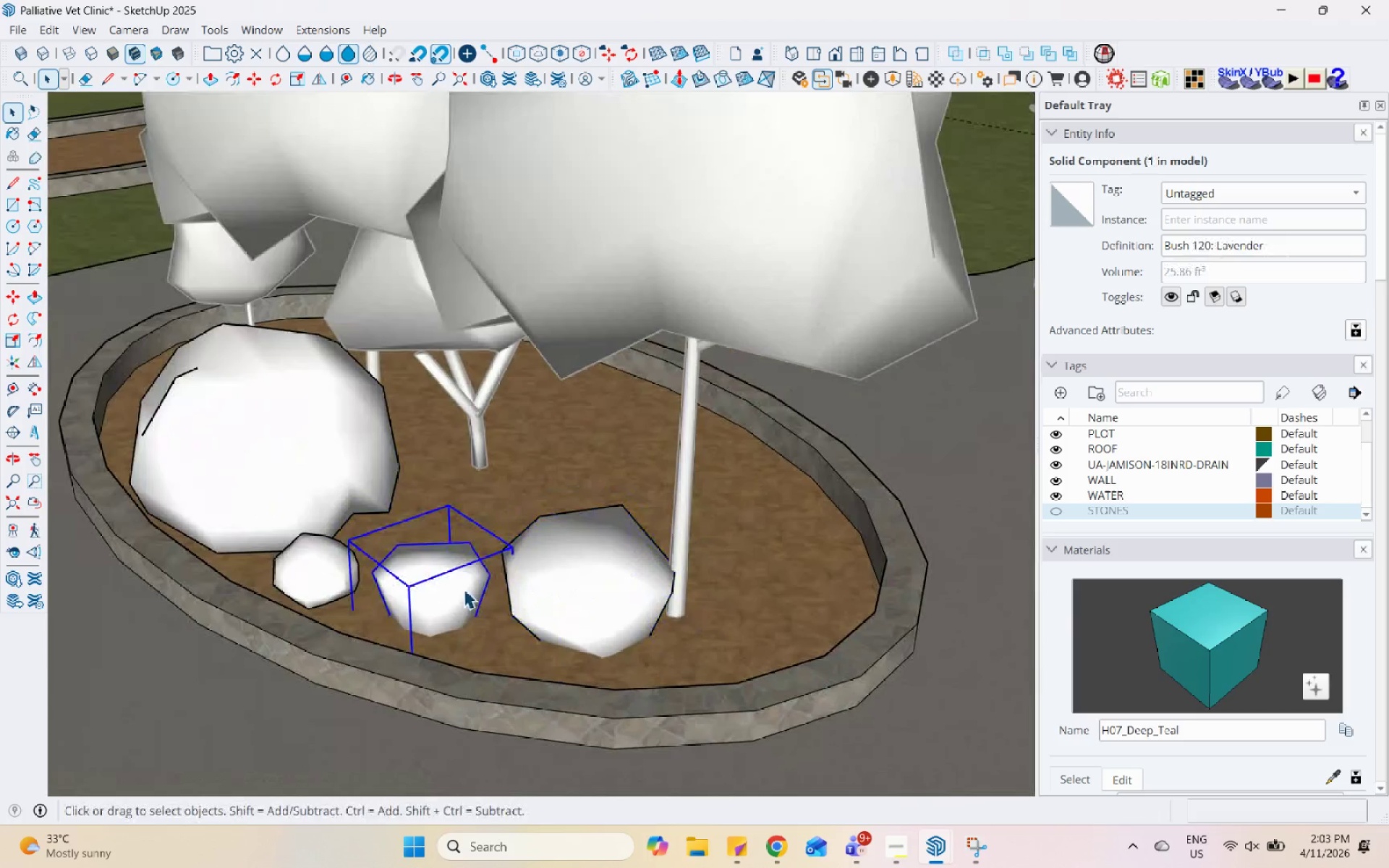 
scroll: coordinate [629, 656], scroll_direction: up, amount: 2.0
 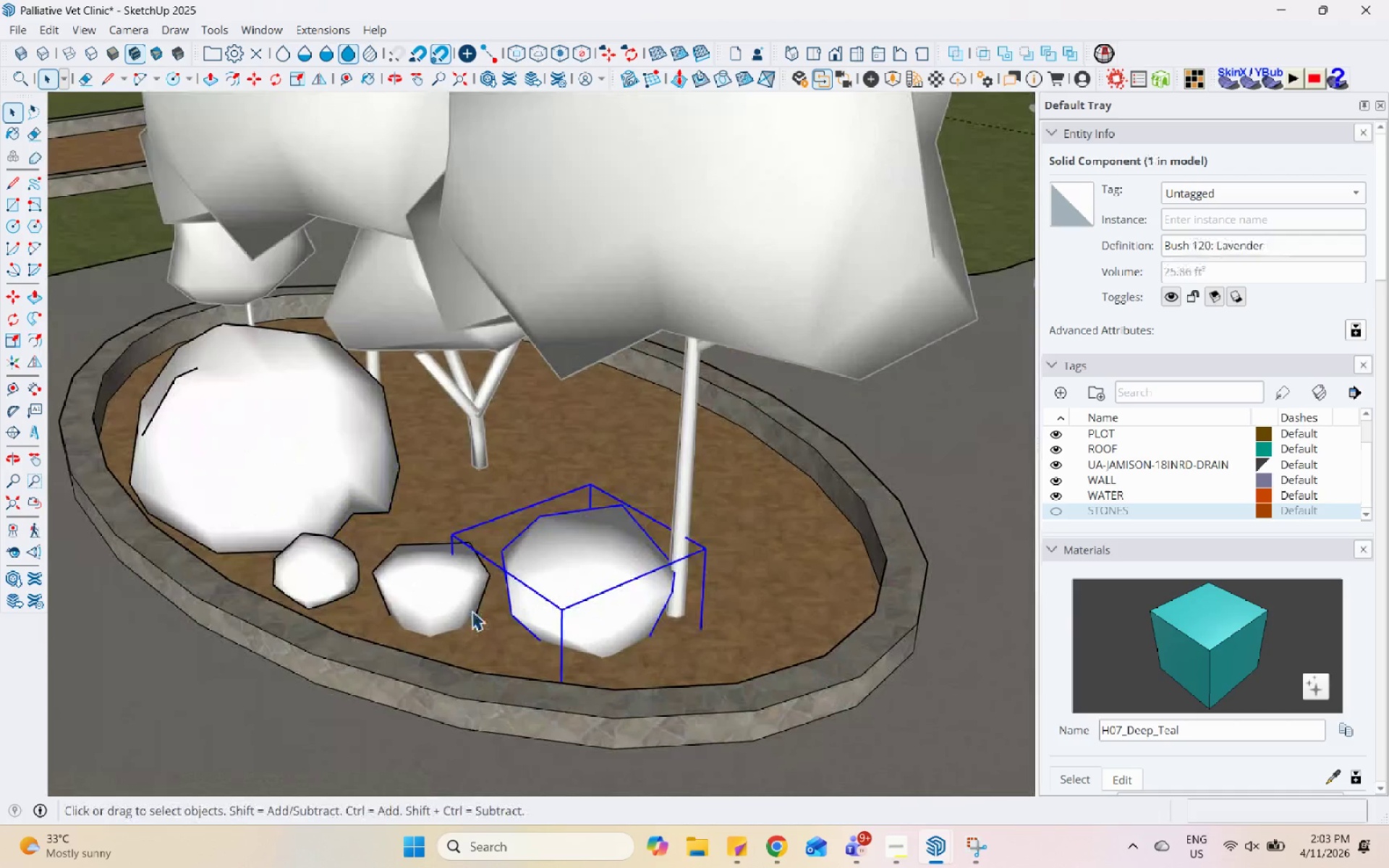 
key(S)
 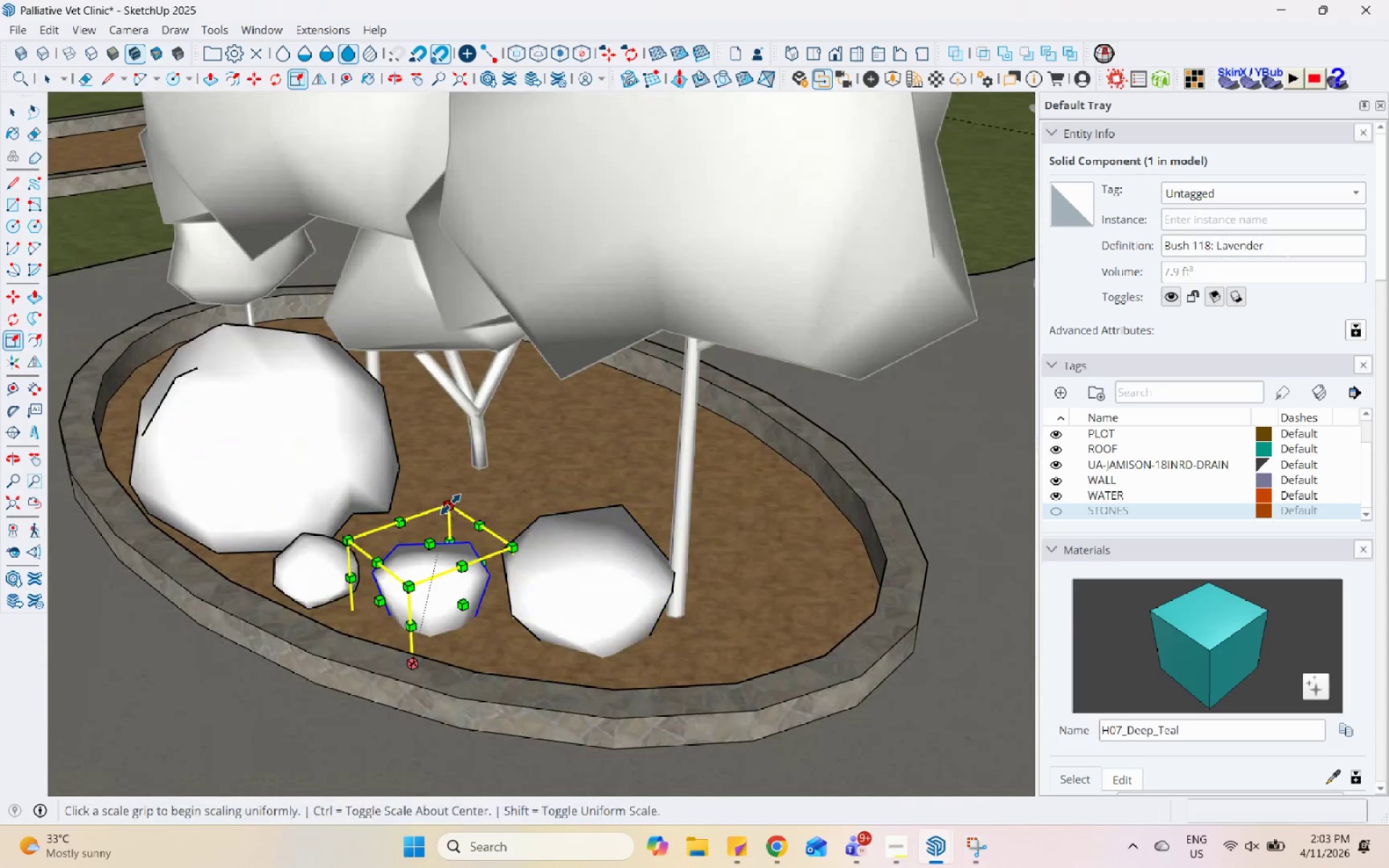 
left_click([451, 504])
 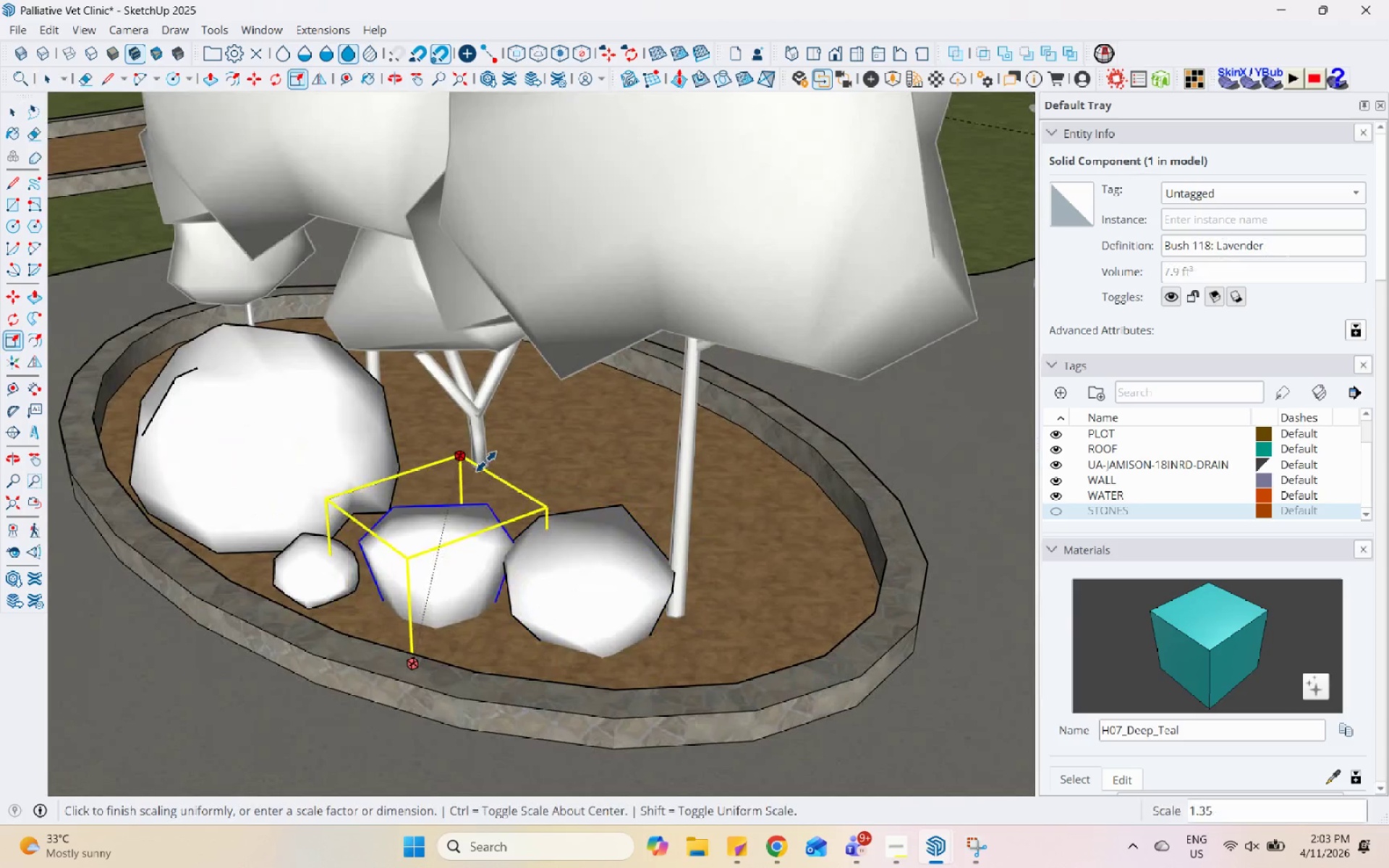 
left_click([486, 461])
 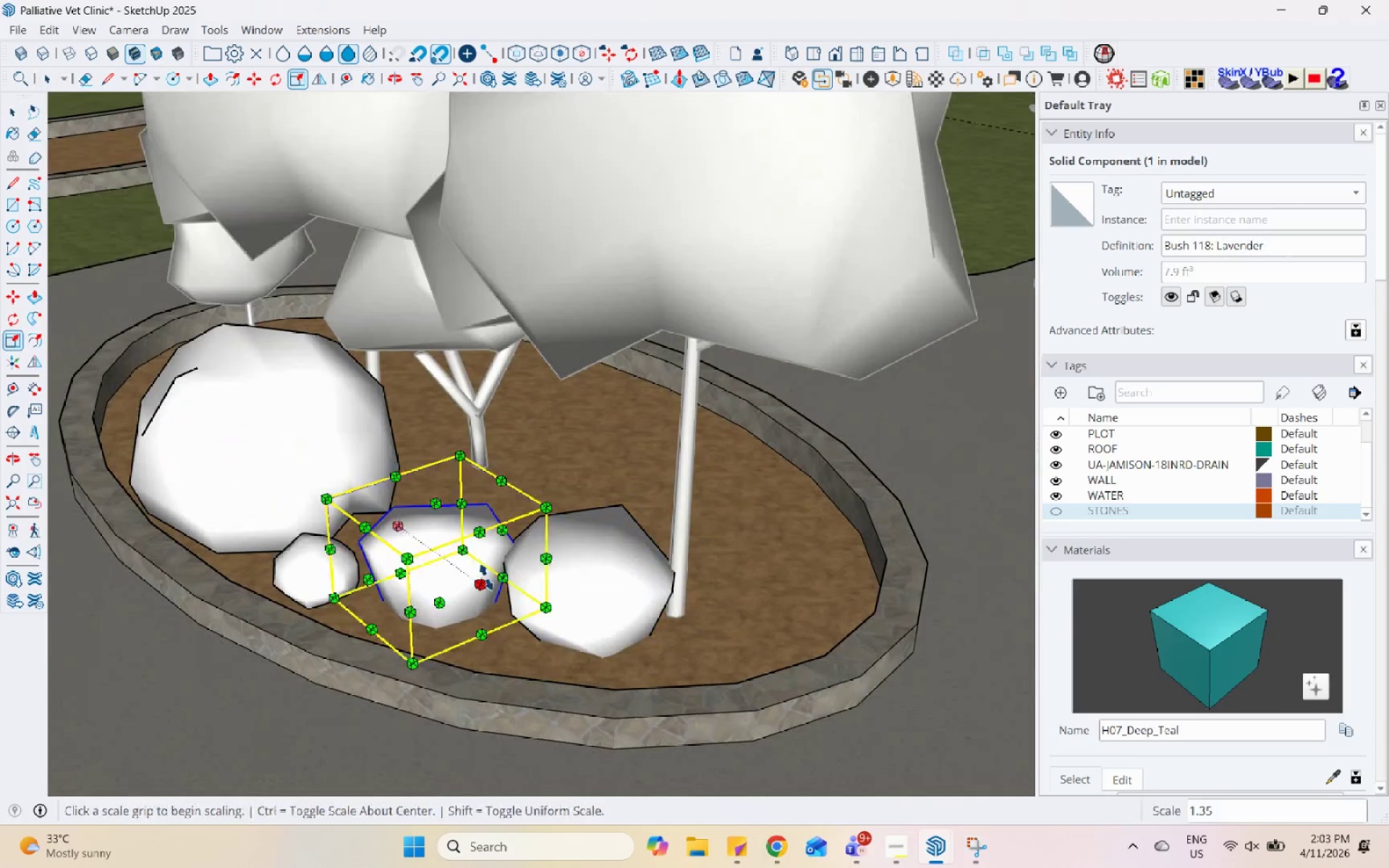 
key(Space)
 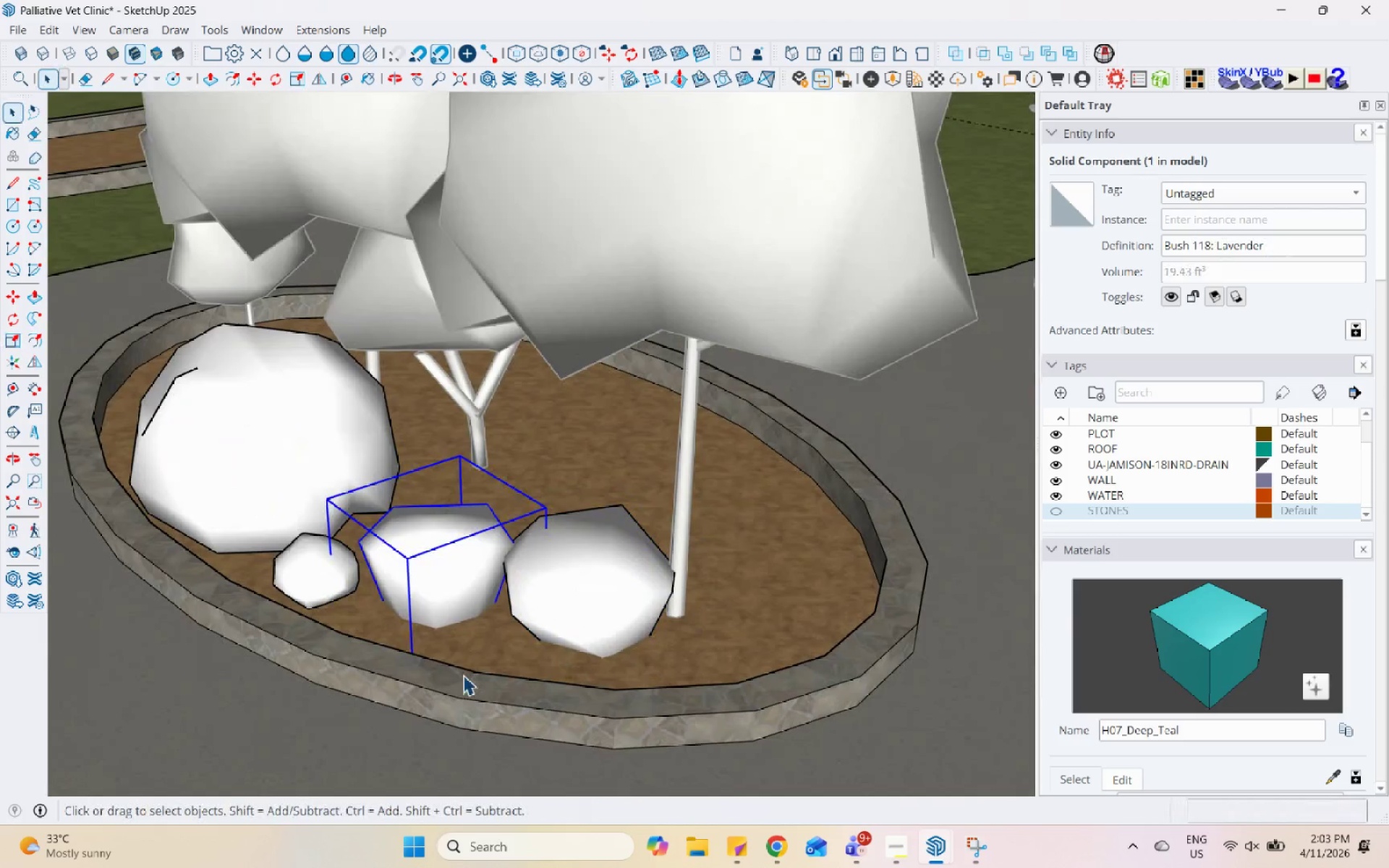 
key(M)
 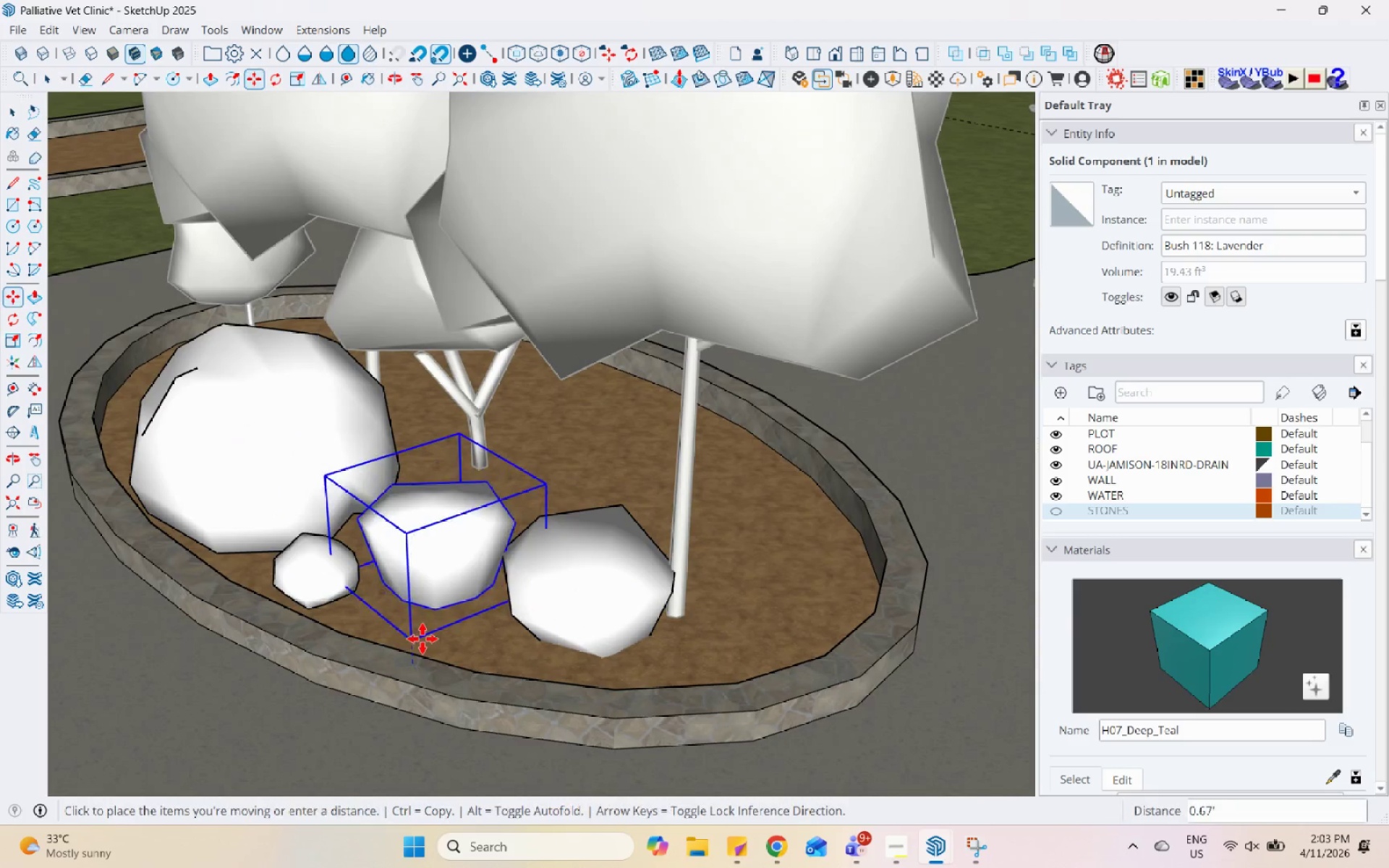 
left_click([423, 637])
 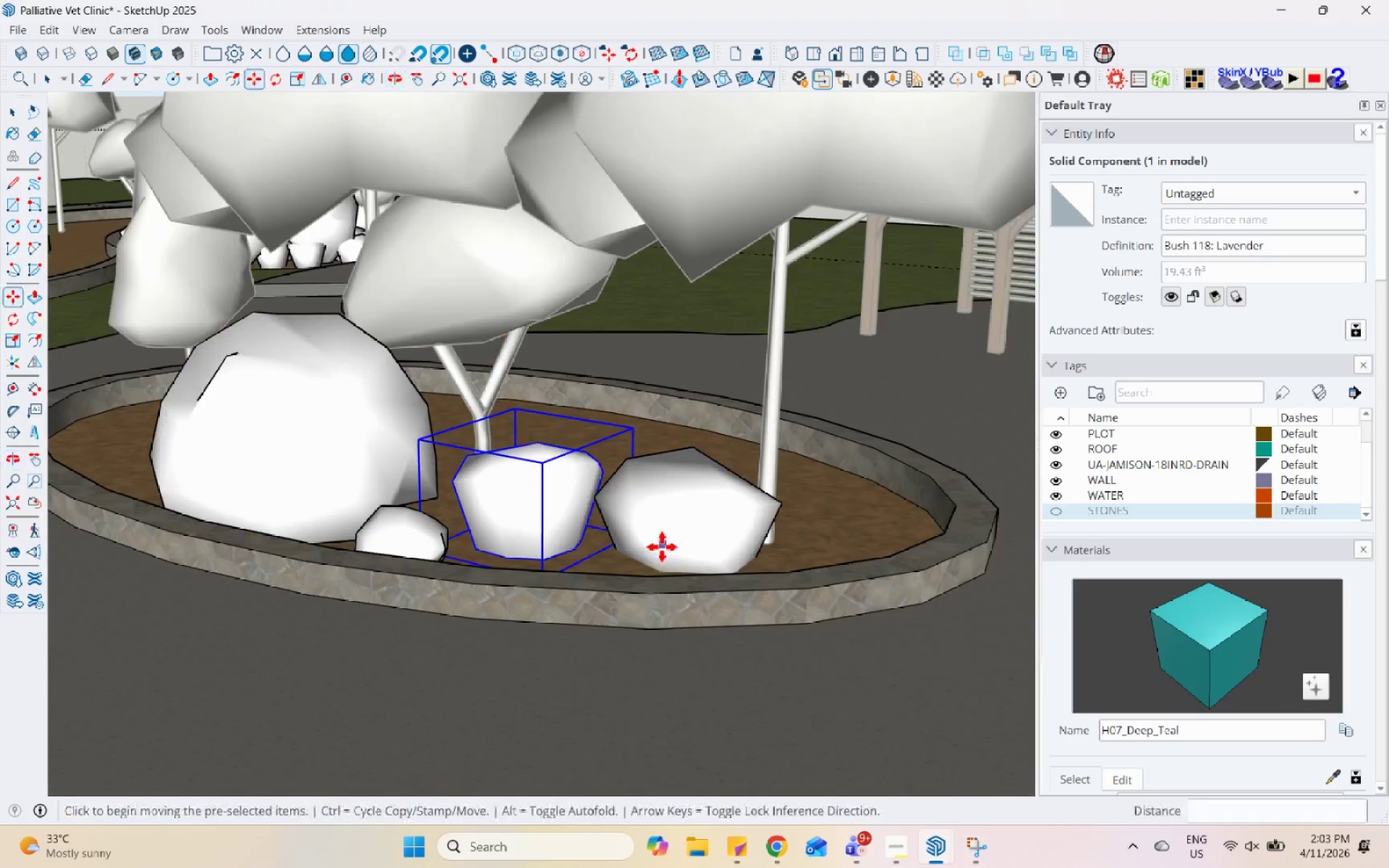 
key(Space)
 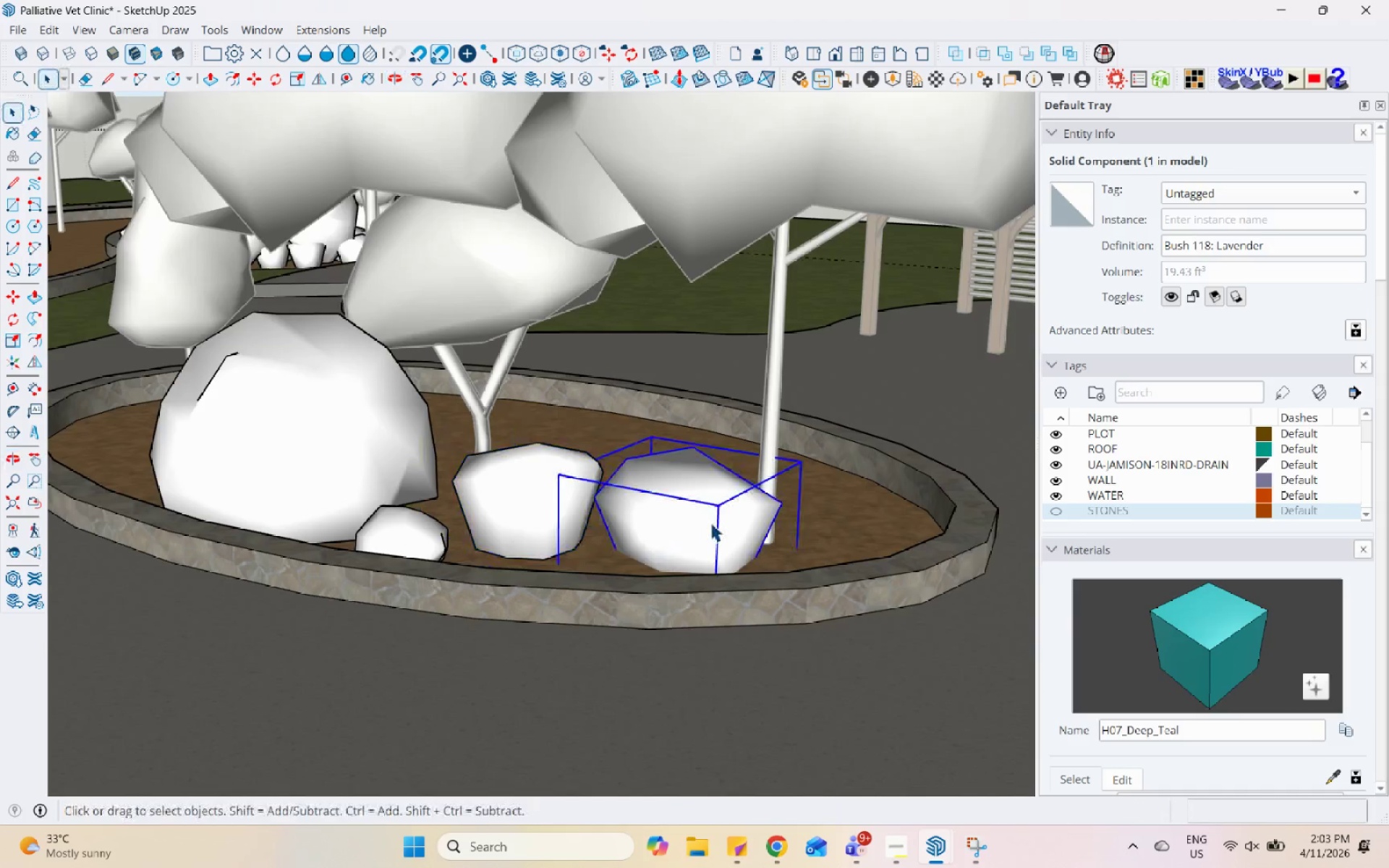 
left_click([710, 522])
 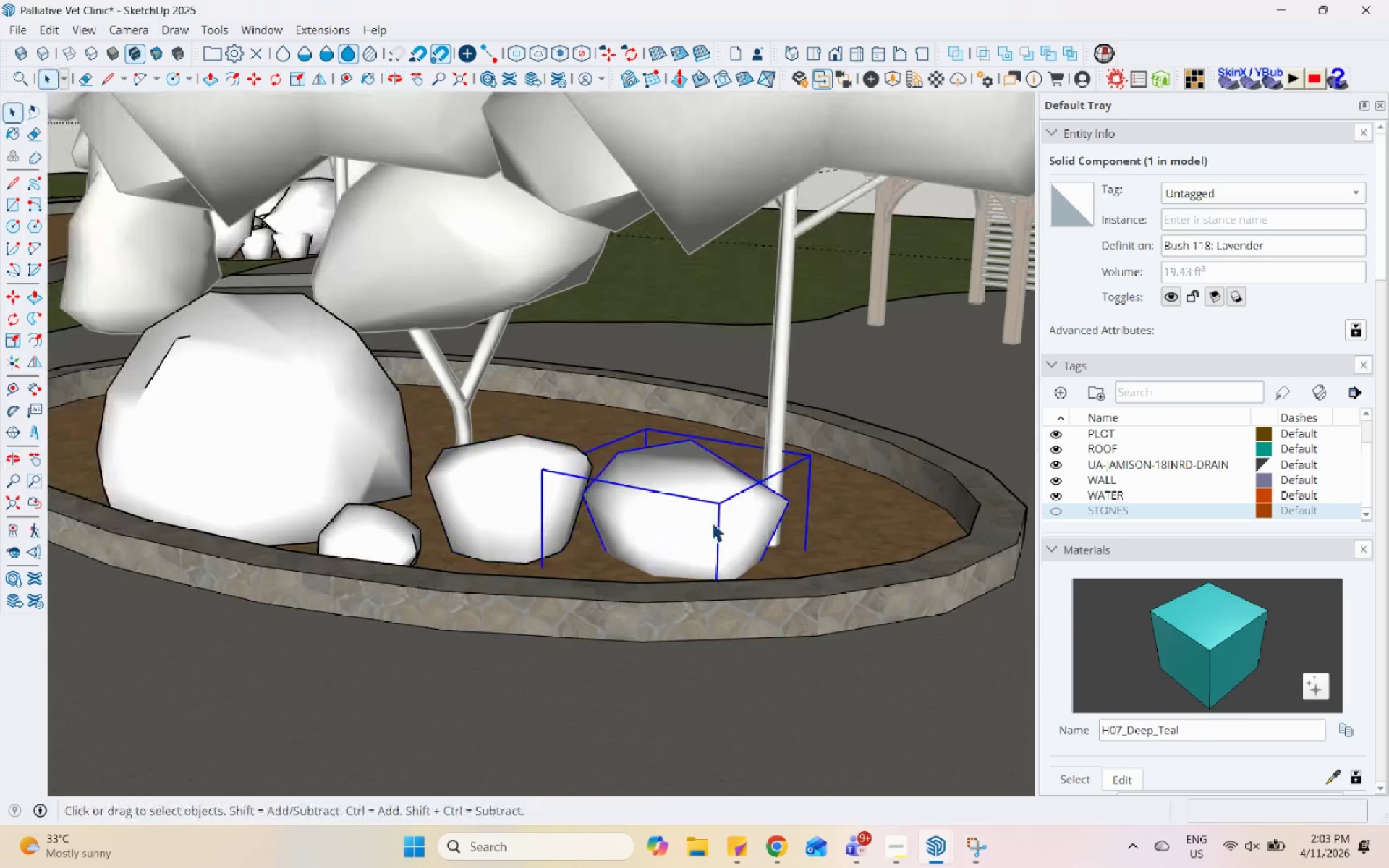 
key(M)
 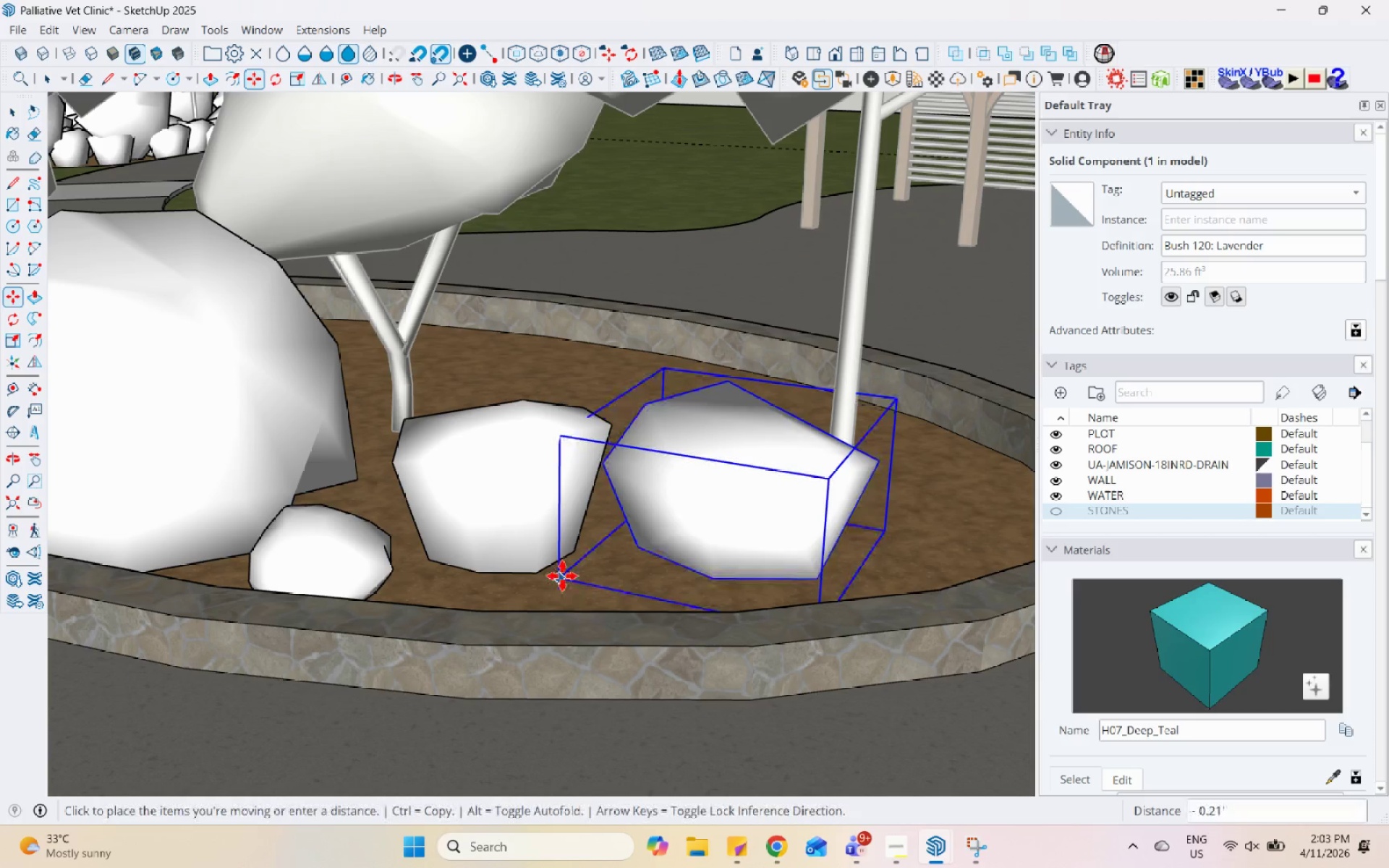 
scroll: coordinate [666, 601], scroll_direction: up, amount: 4.0
 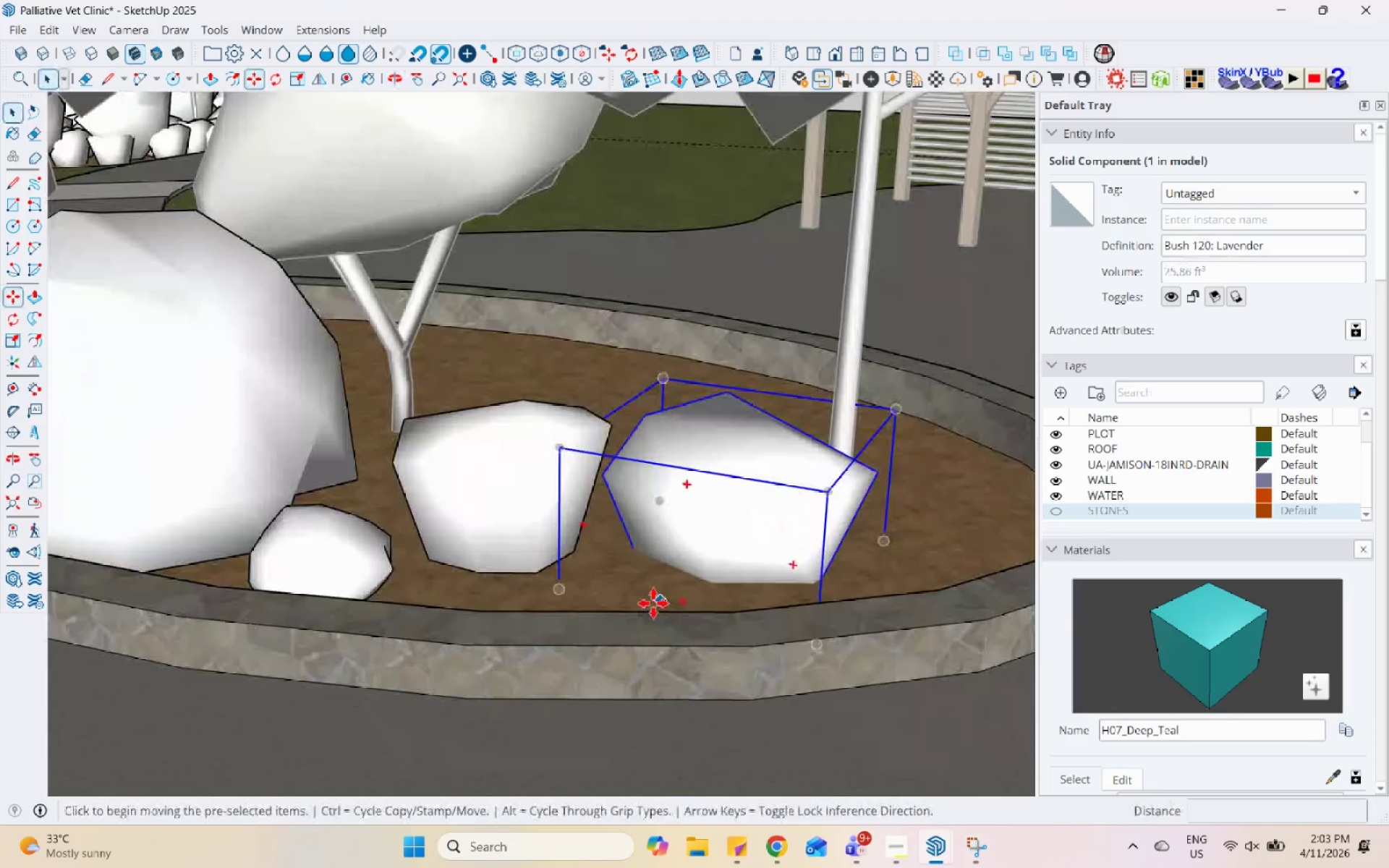 
double_click([562, 576])
 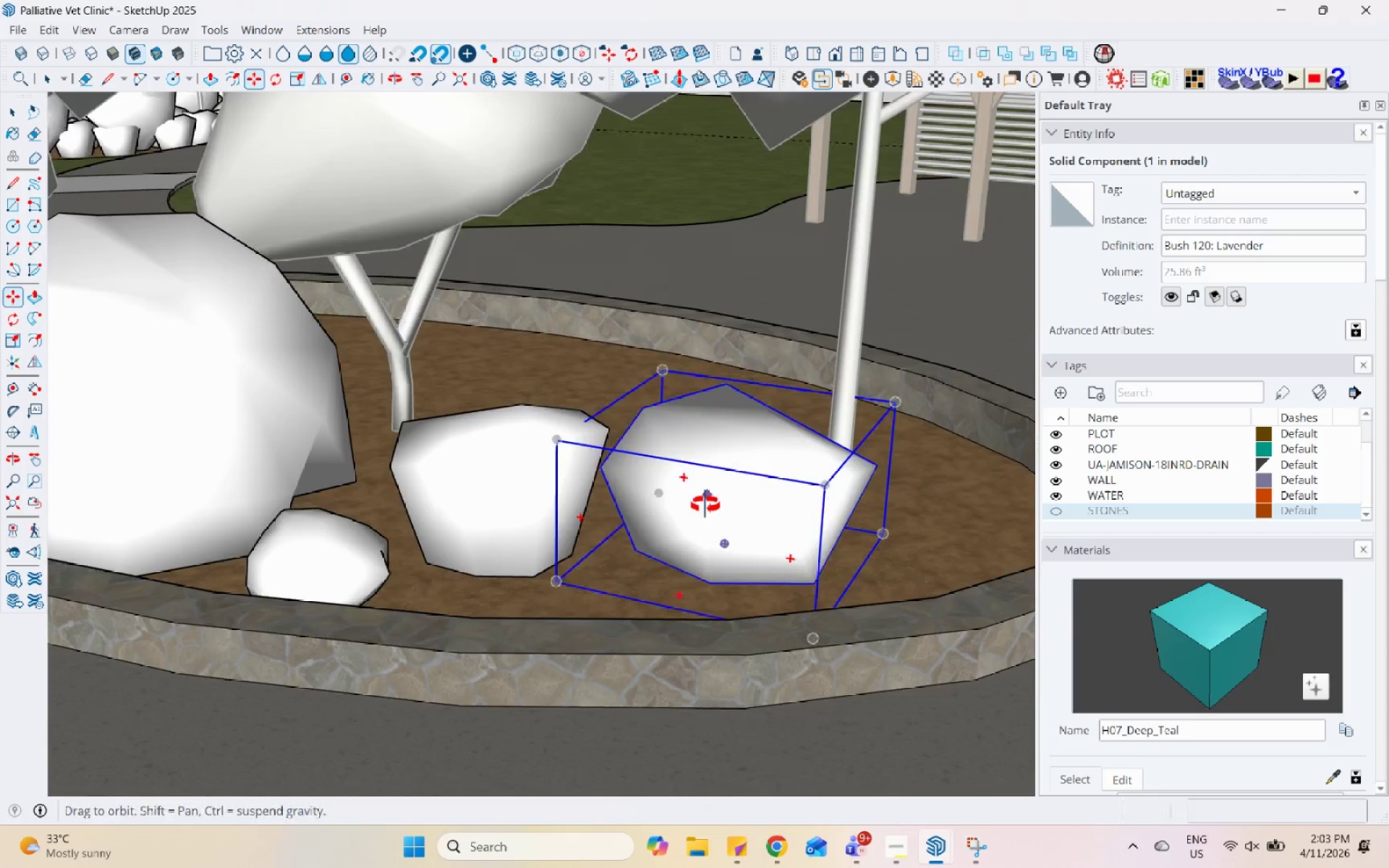 
key(Space)
 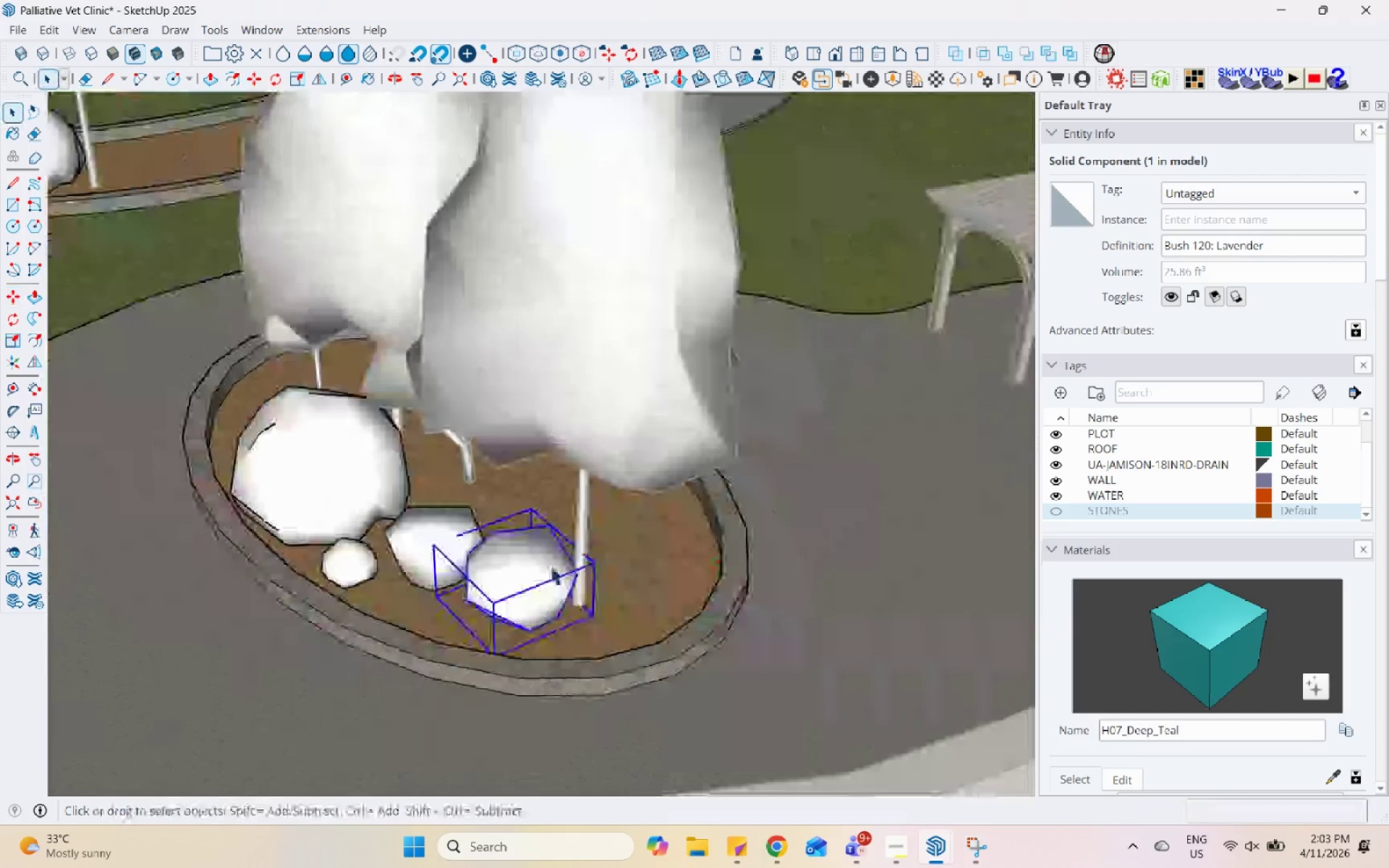 
scroll: coordinate [526, 550], scroll_direction: down, amount: 12.0
 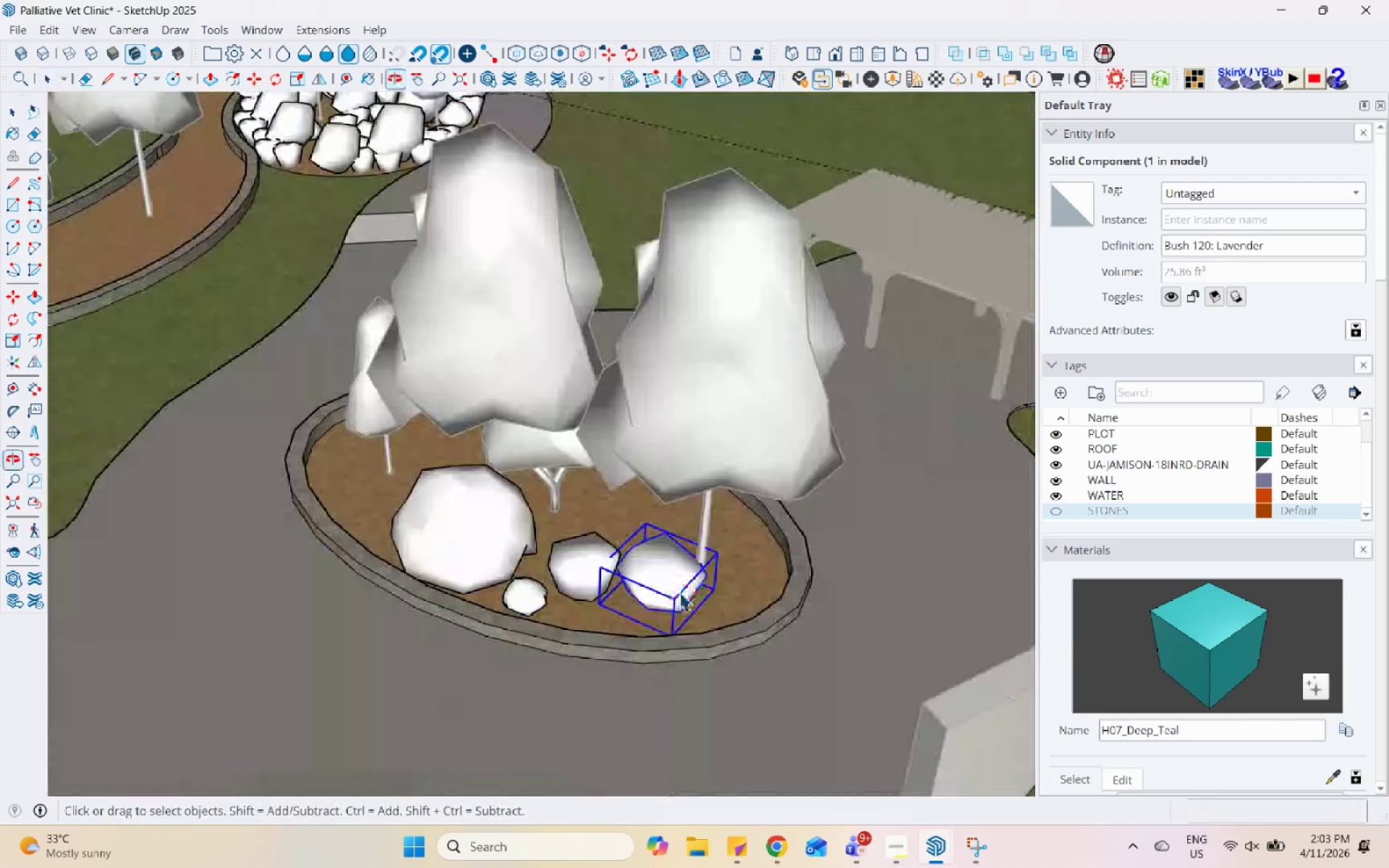 
left_click([559, 494])
 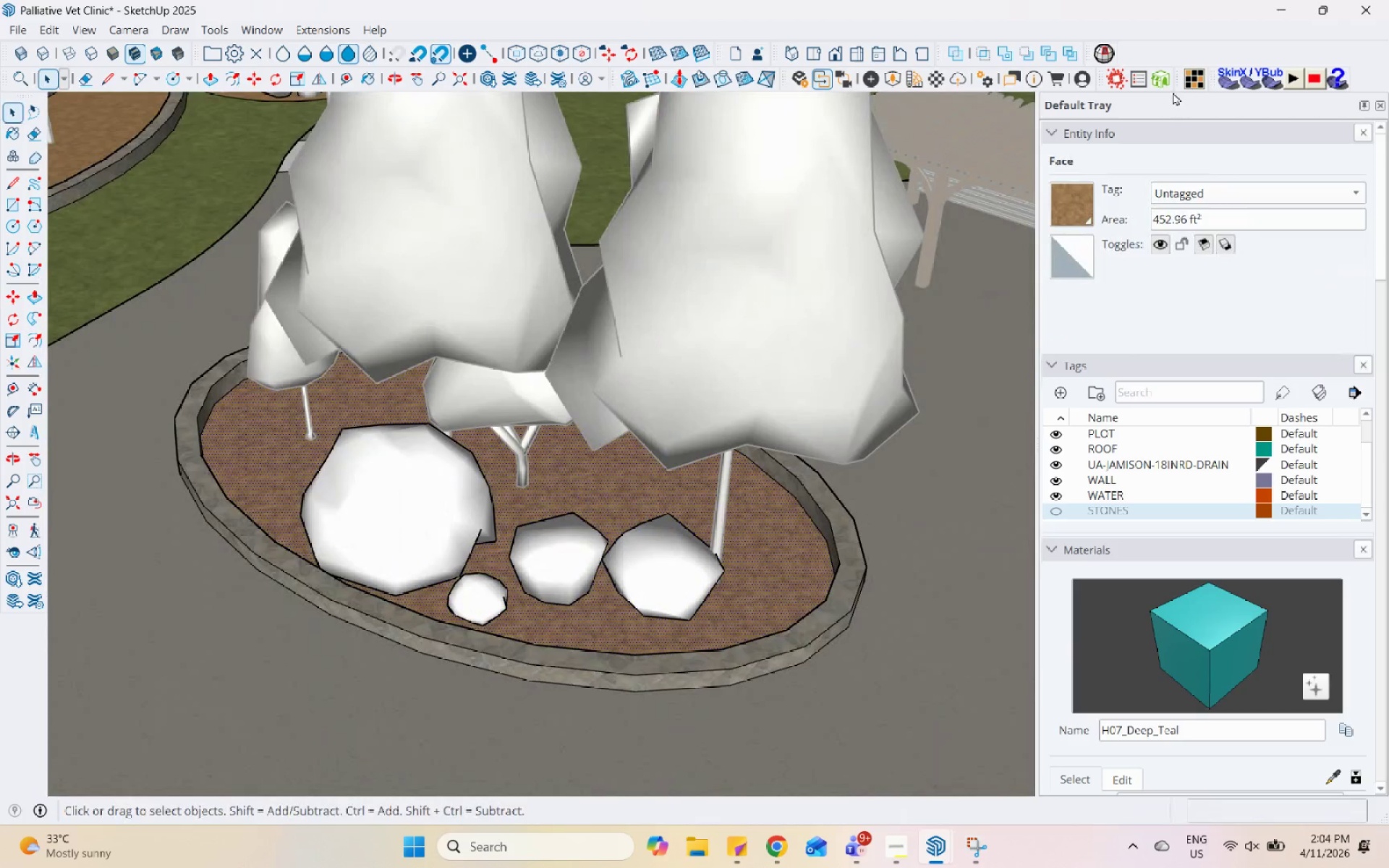 
scroll: coordinate [657, 590], scroll_direction: up, amount: 3.0
 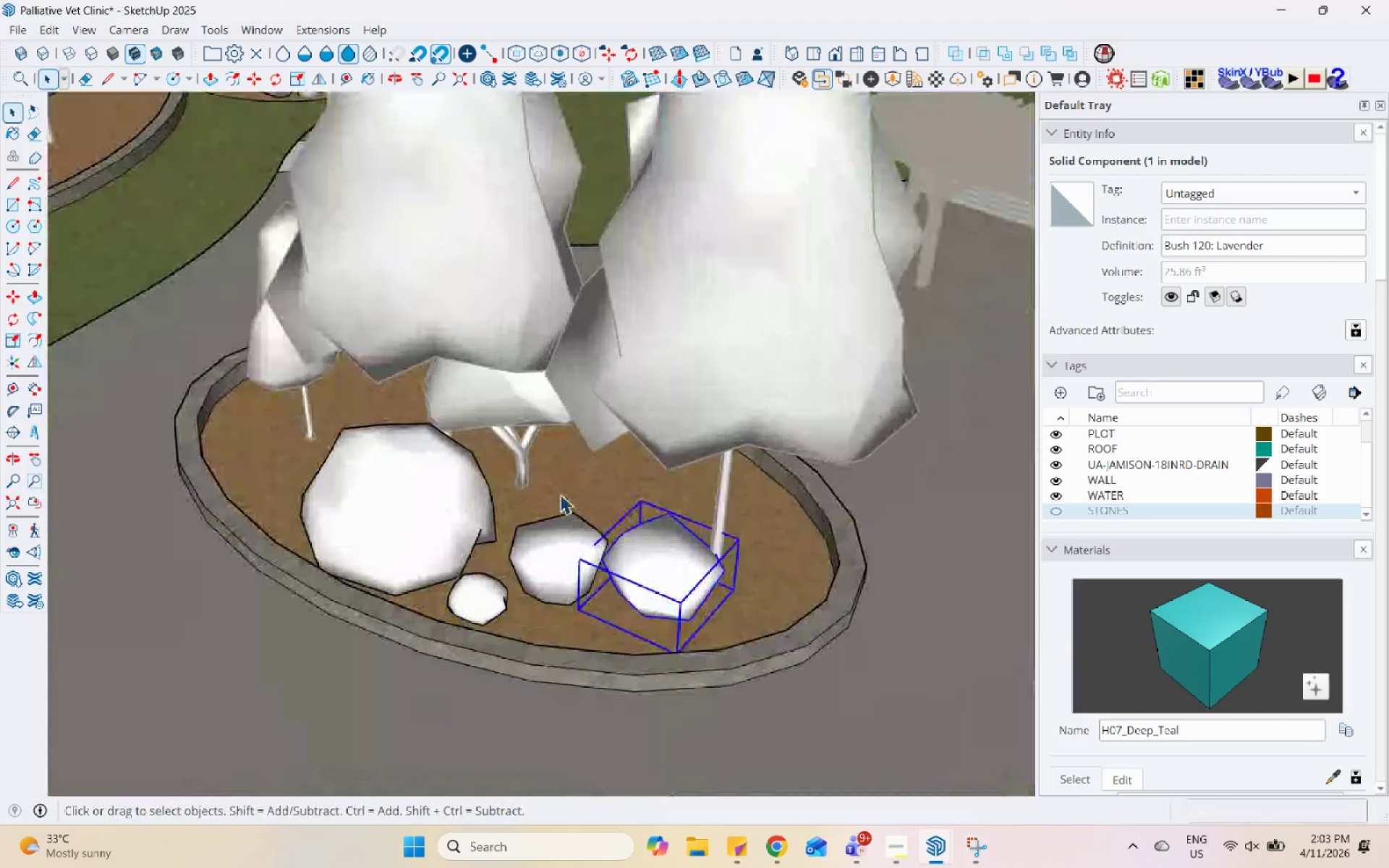 
left_click([1189, 80])
 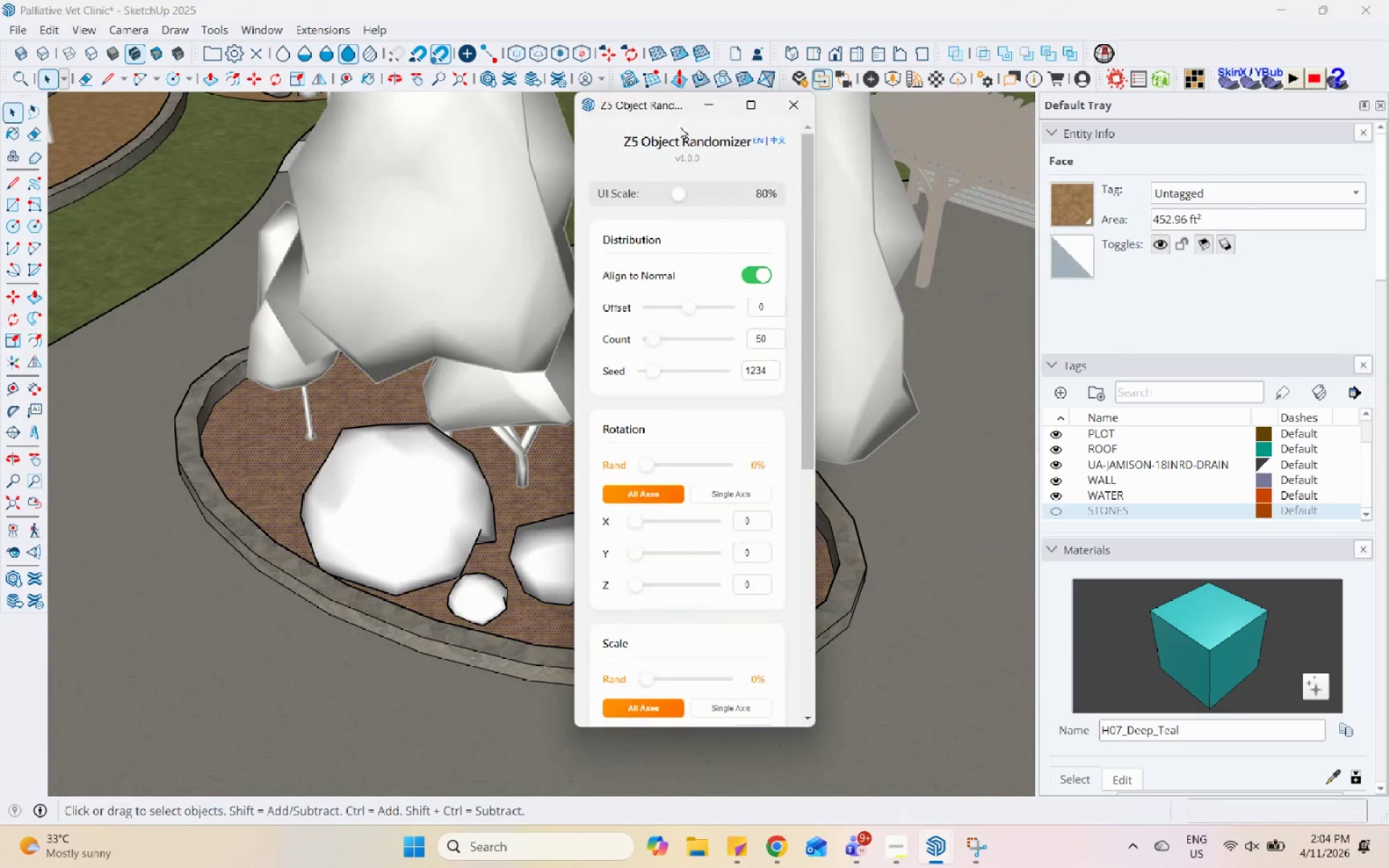 
left_click_drag(start_coordinate=[686, 106], to_coordinate=[1137, 82])
 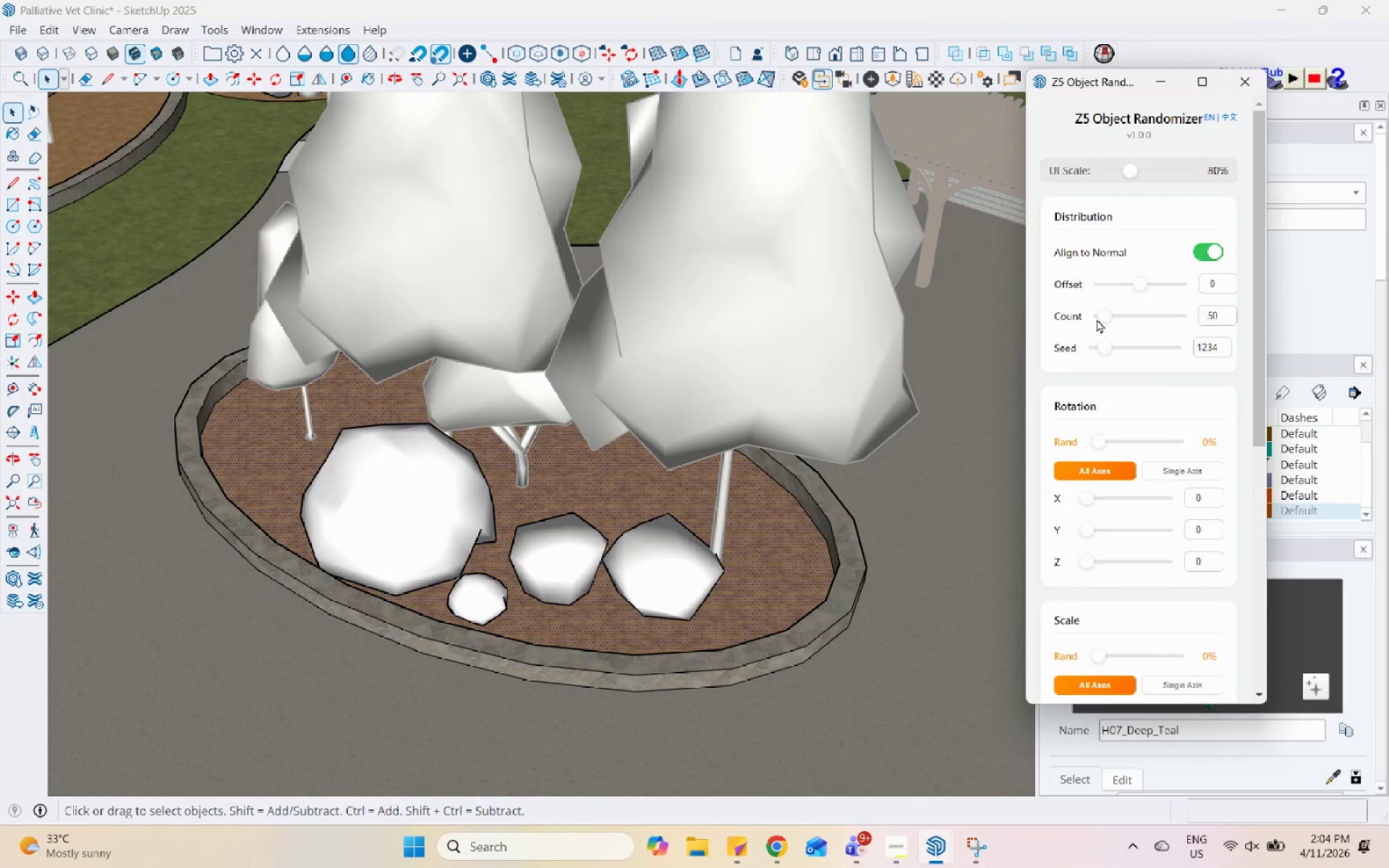 
double_click([1223, 316])
 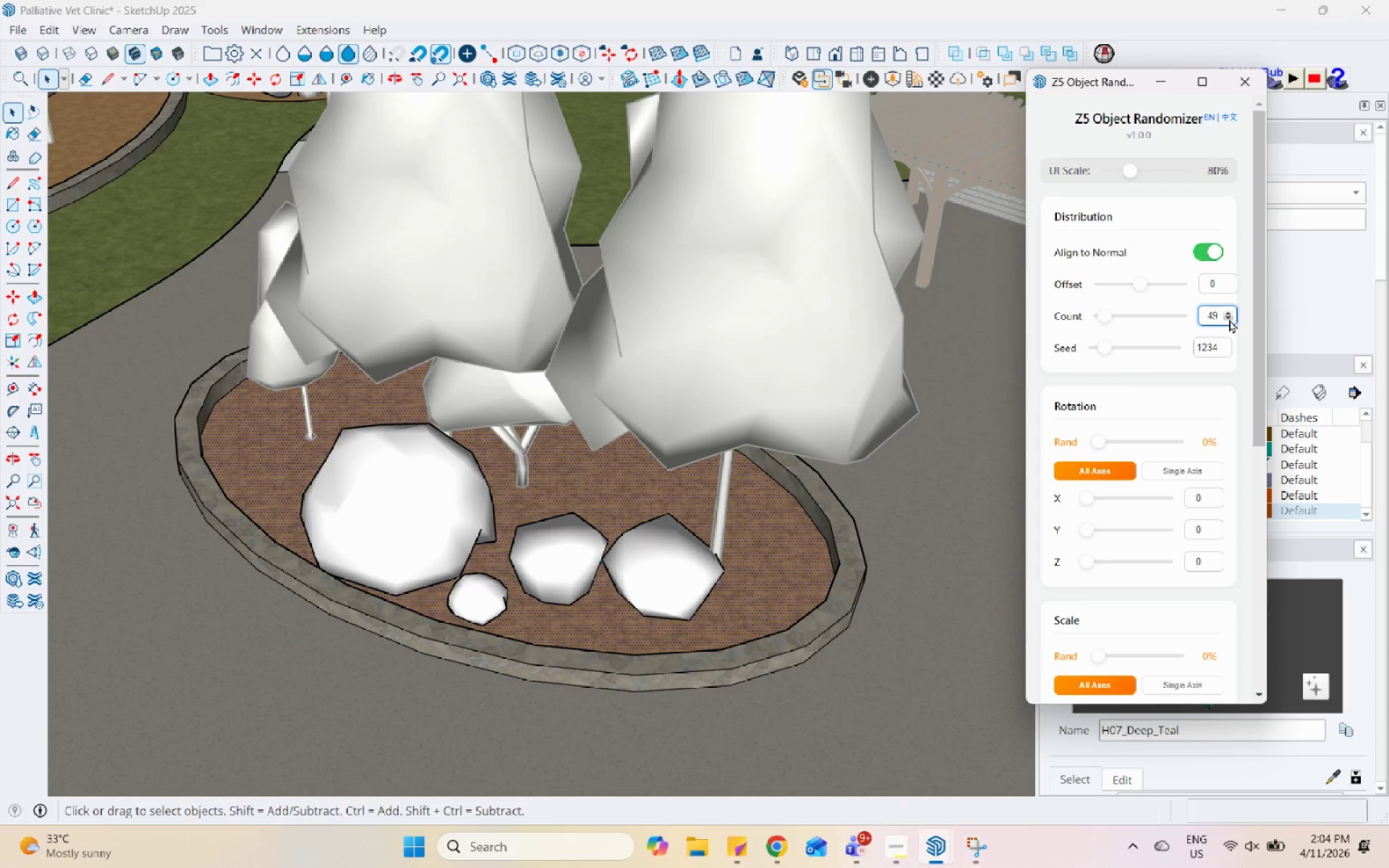 
double_click([1229, 319])
 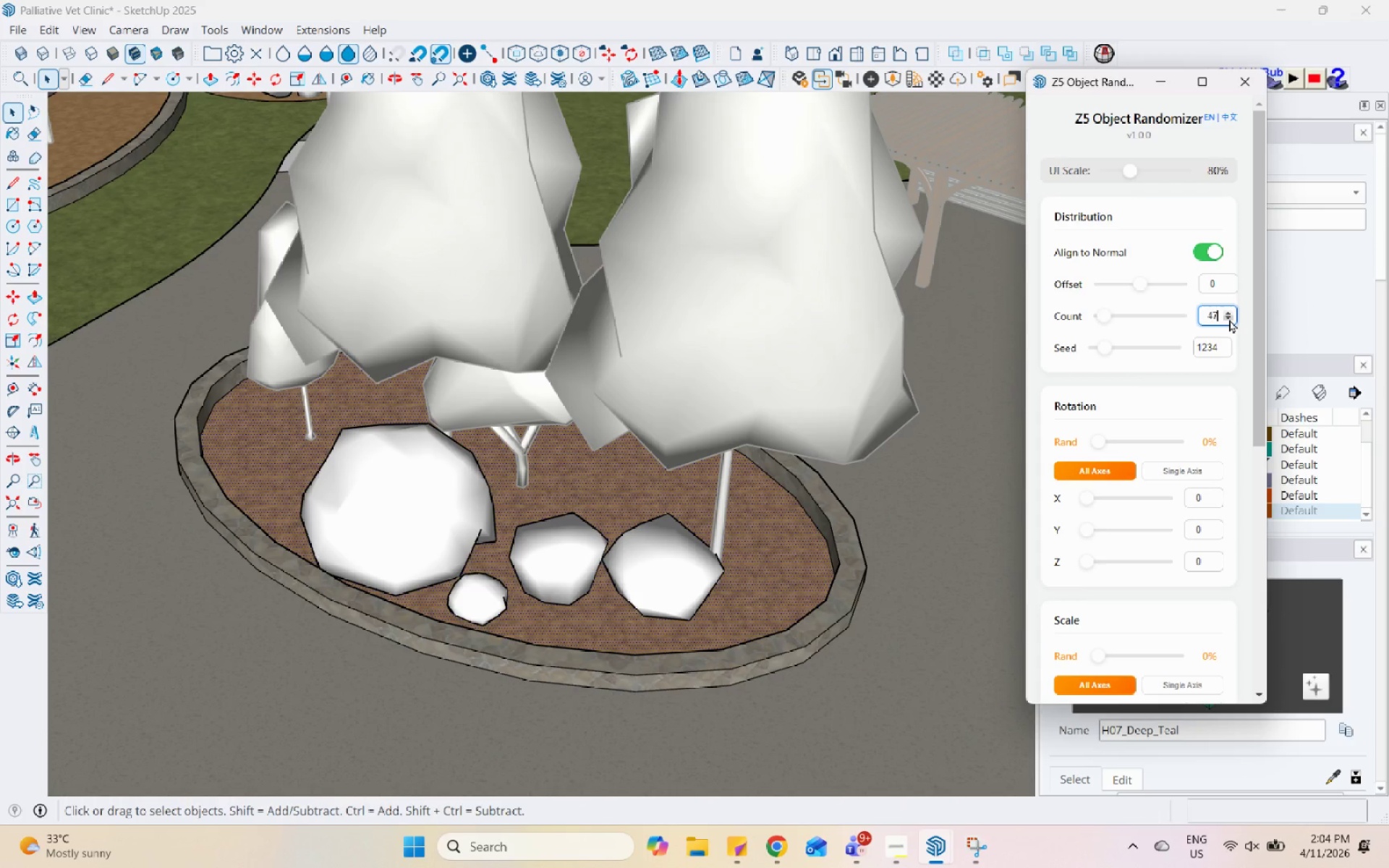 
triple_click([1229, 319])
 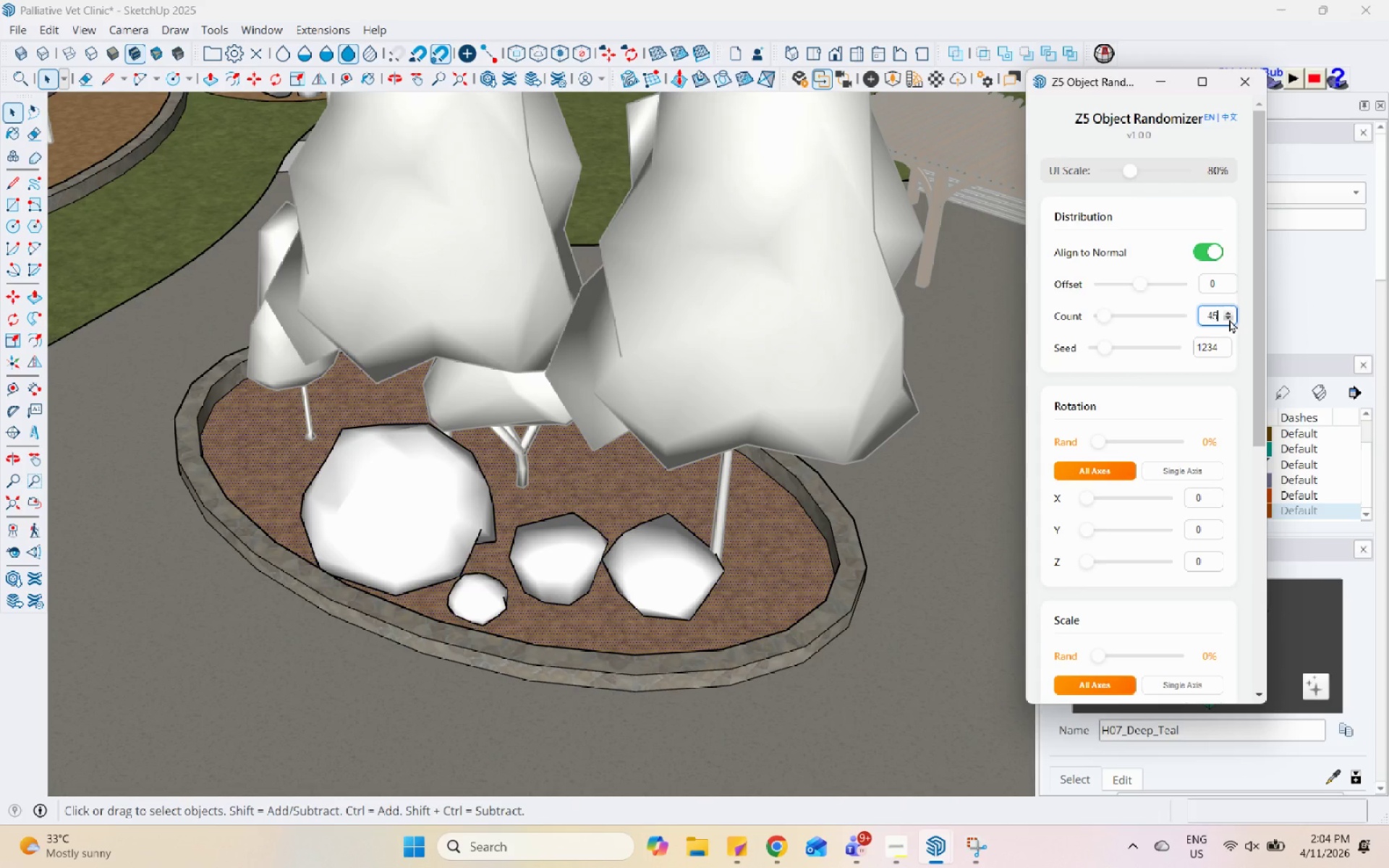 
triple_click([1229, 319])
 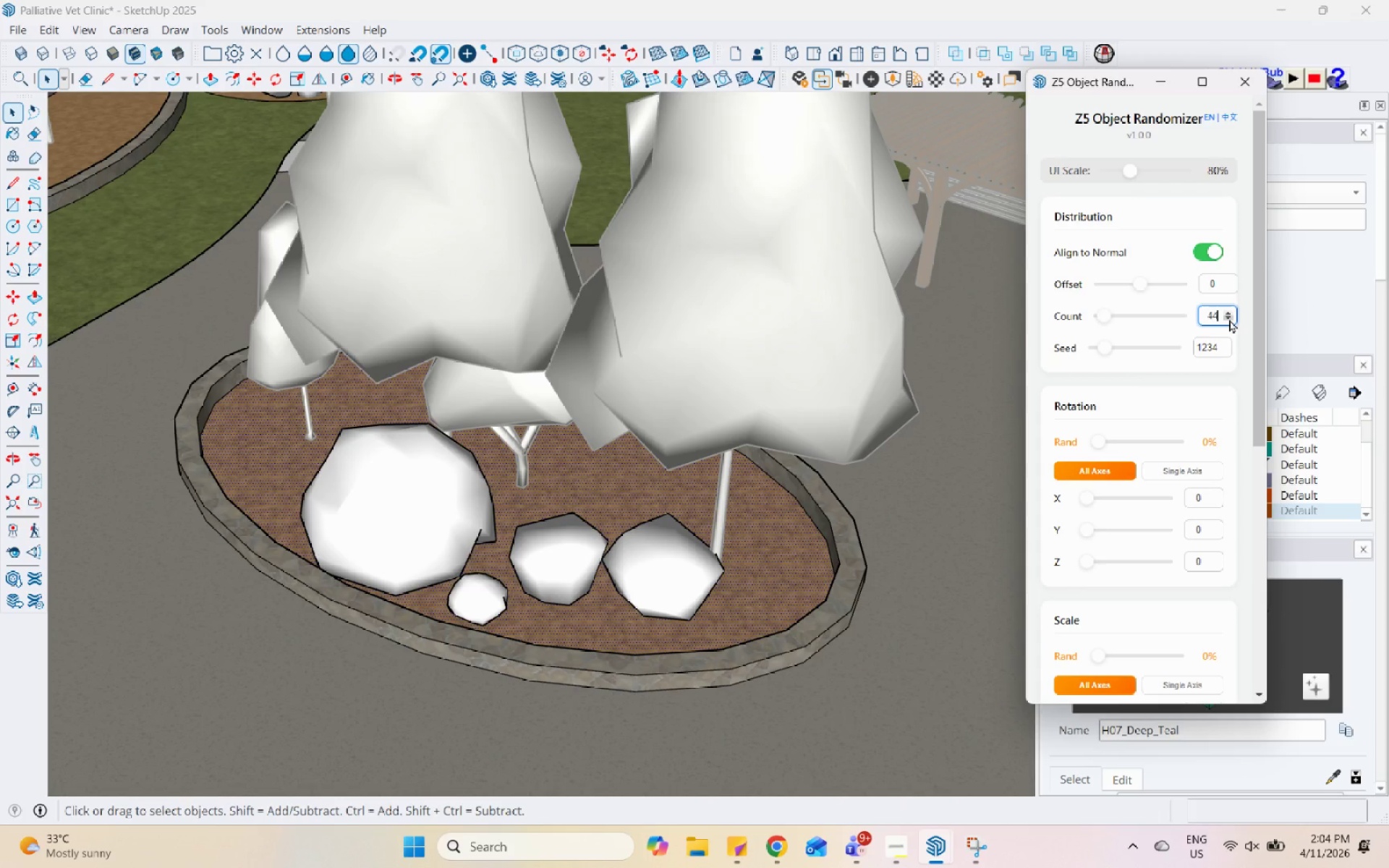 
triple_click([1229, 319])
 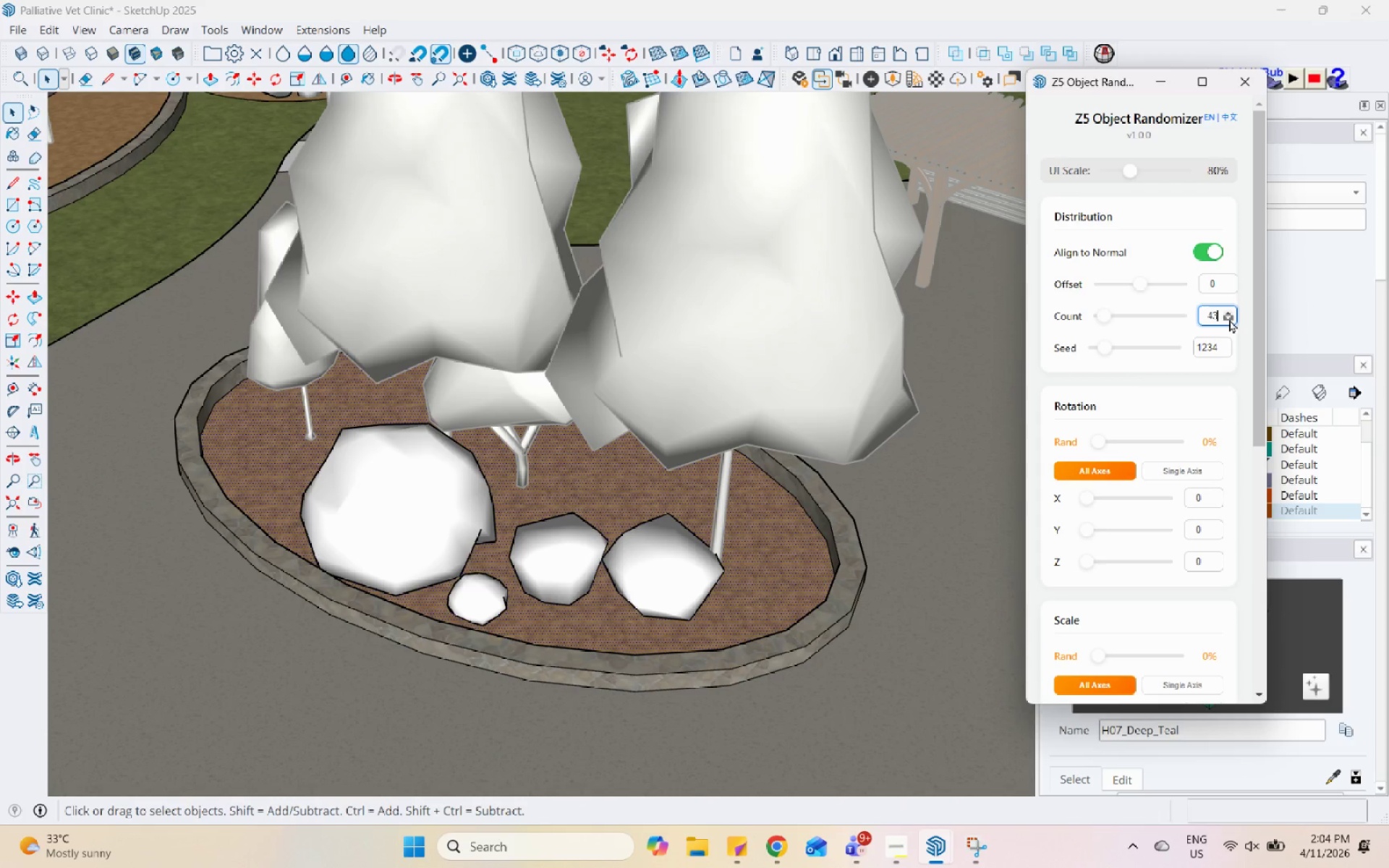 
triple_click([1229, 319])
 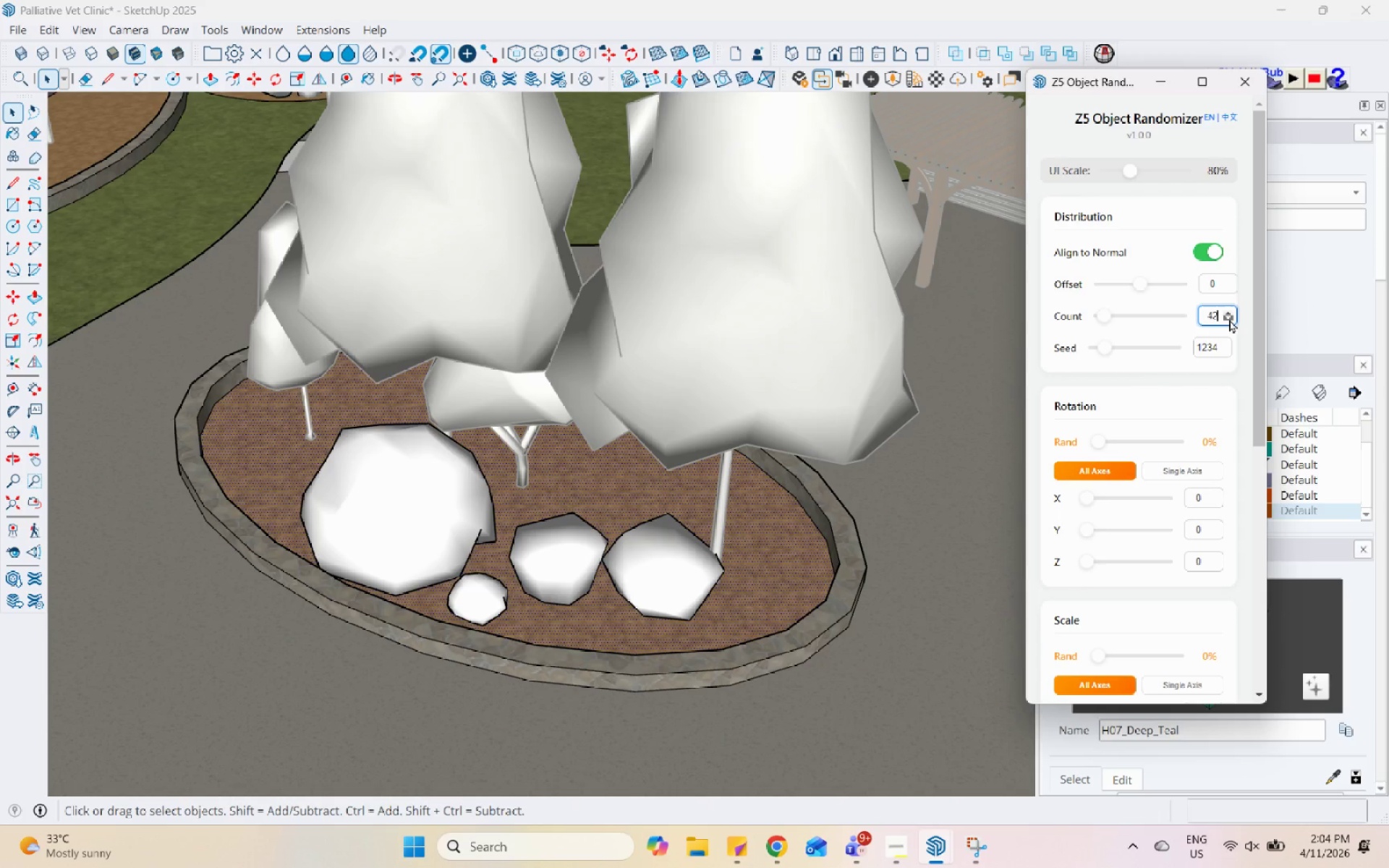 
triple_click([1229, 319])
 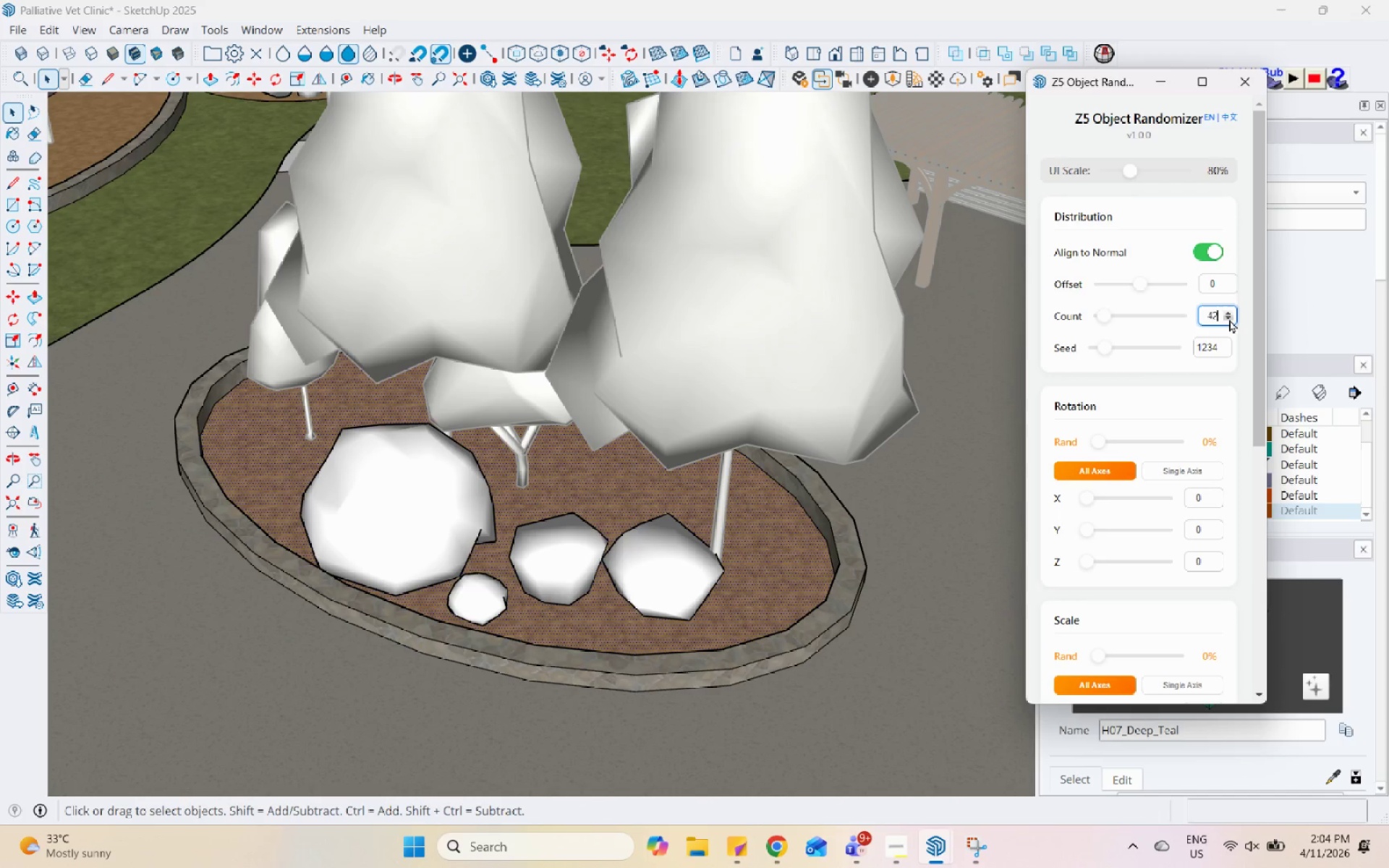 
triple_click([1229, 319])
 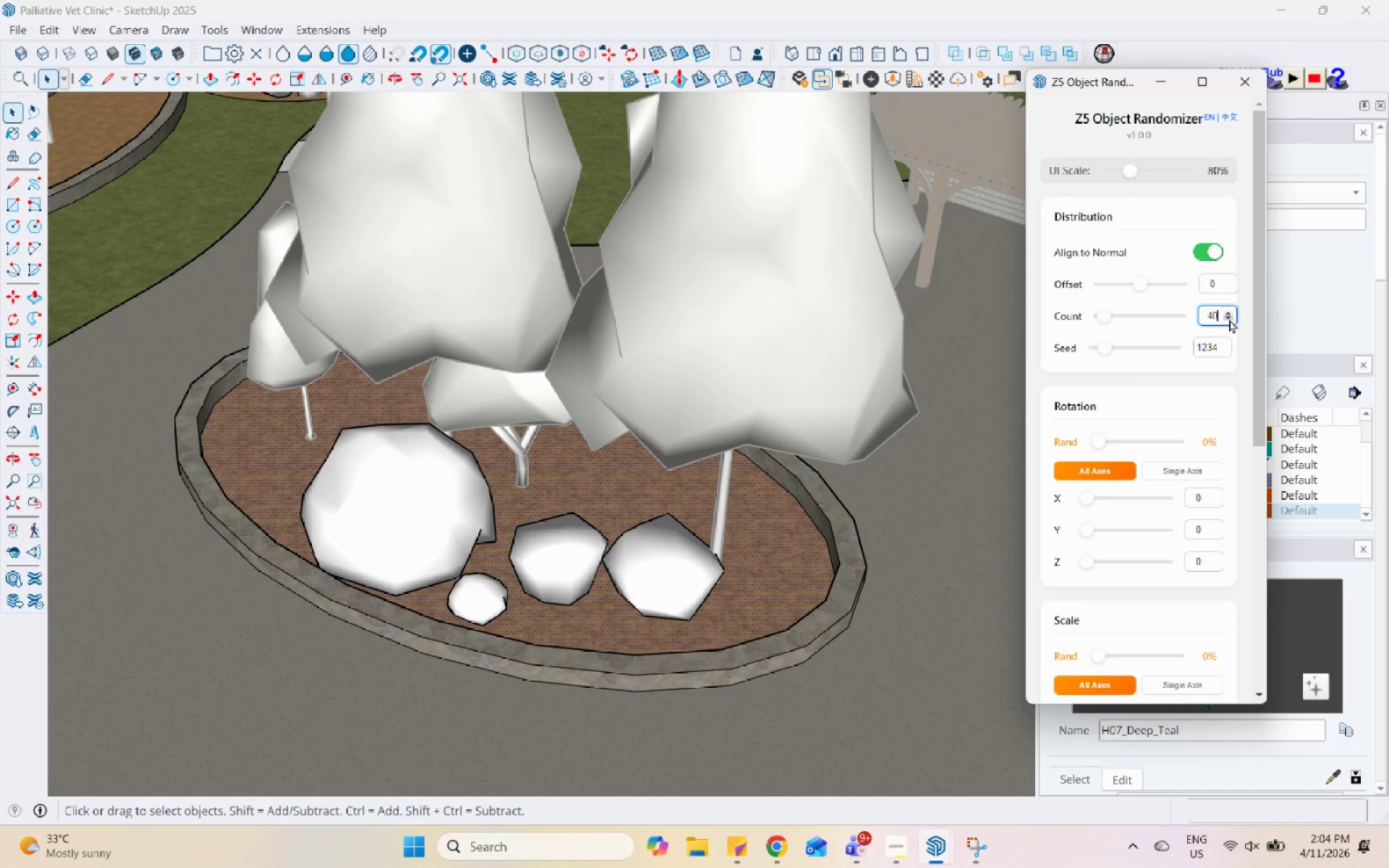 
triple_click([1229, 319])
 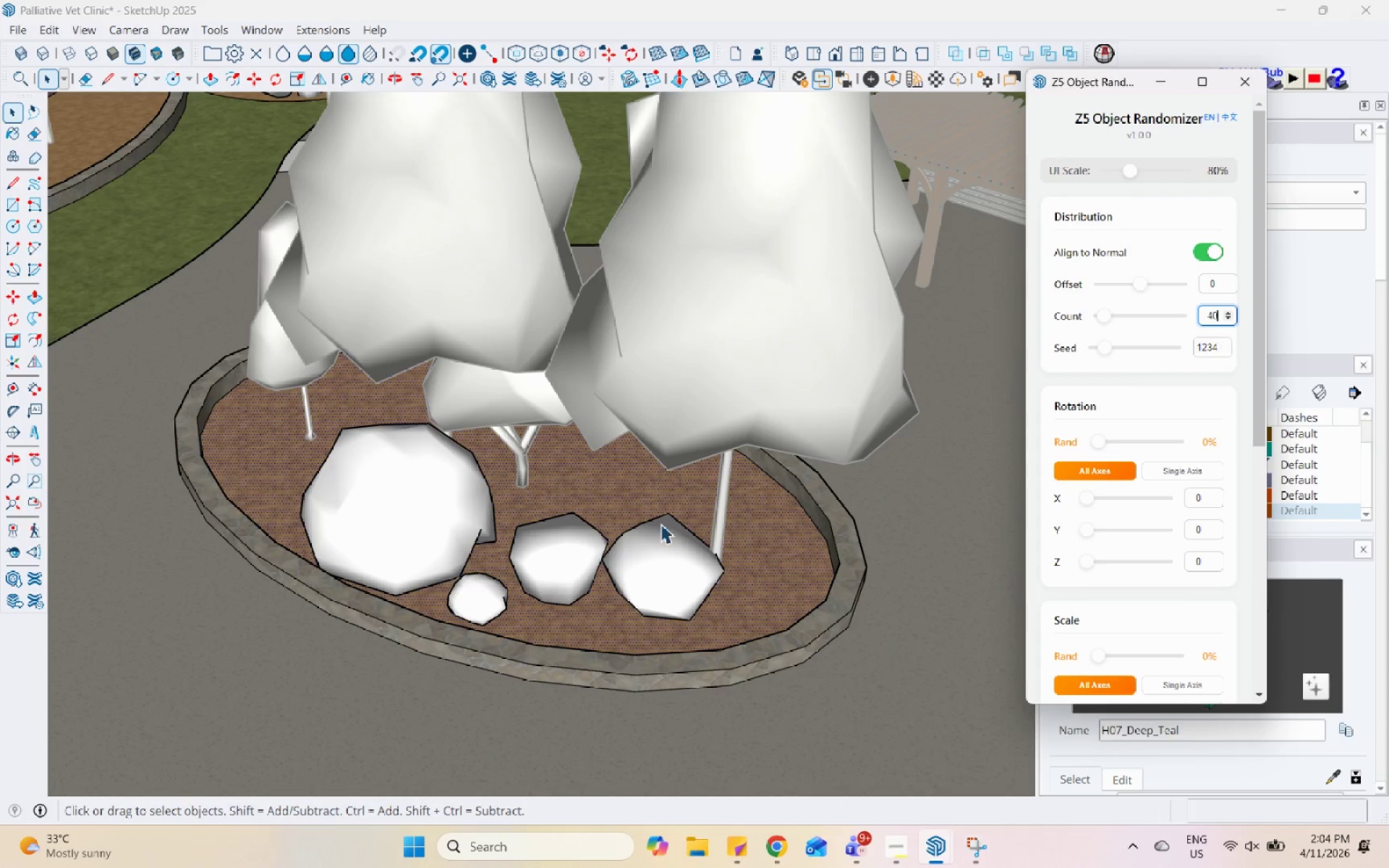 
left_click_drag(start_coordinate=[398, 473], to_coordinate=[400, 468])
 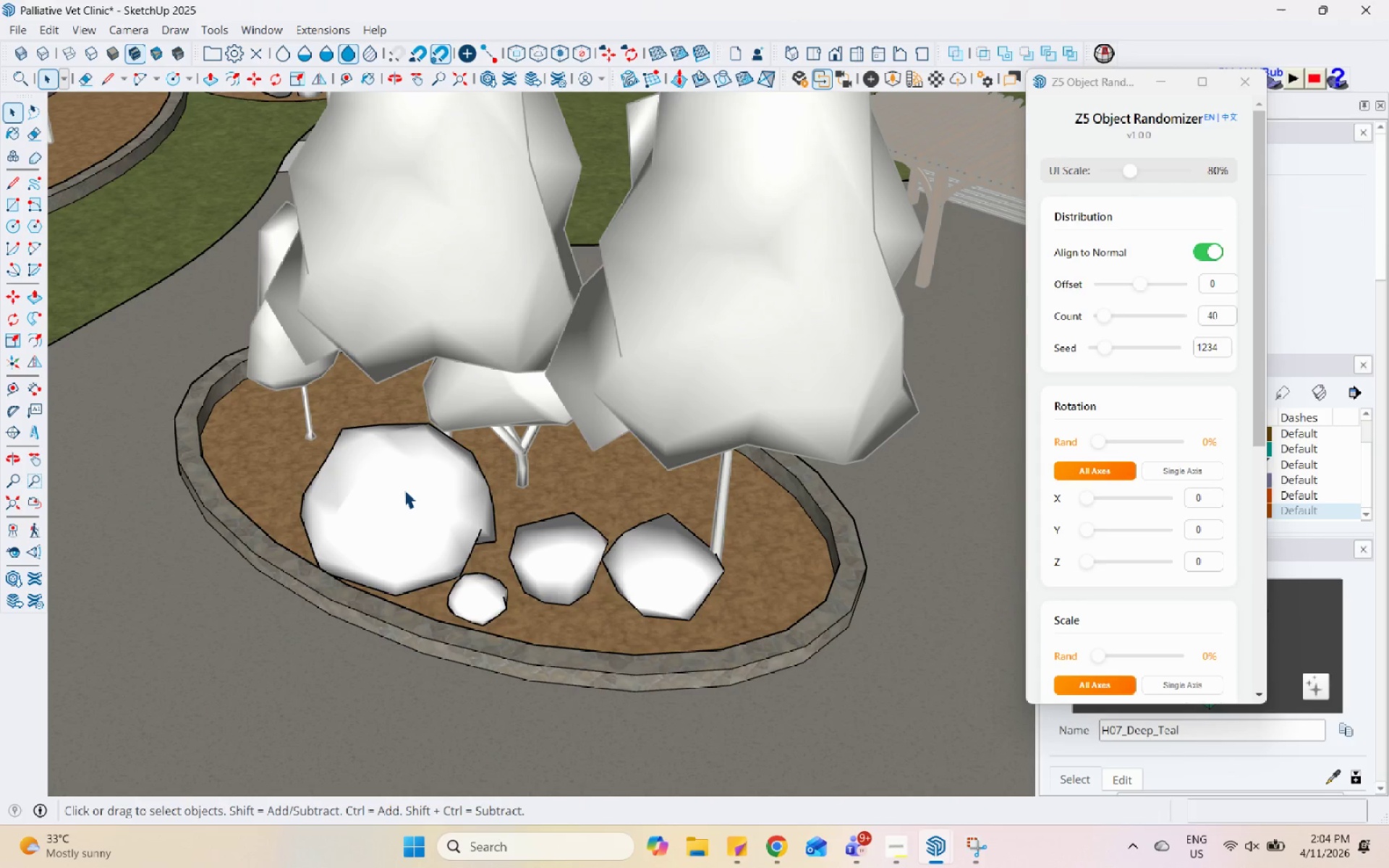 
left_click_drag(start_coordinate=[406, 490], to_coordinate=[409, 490])
 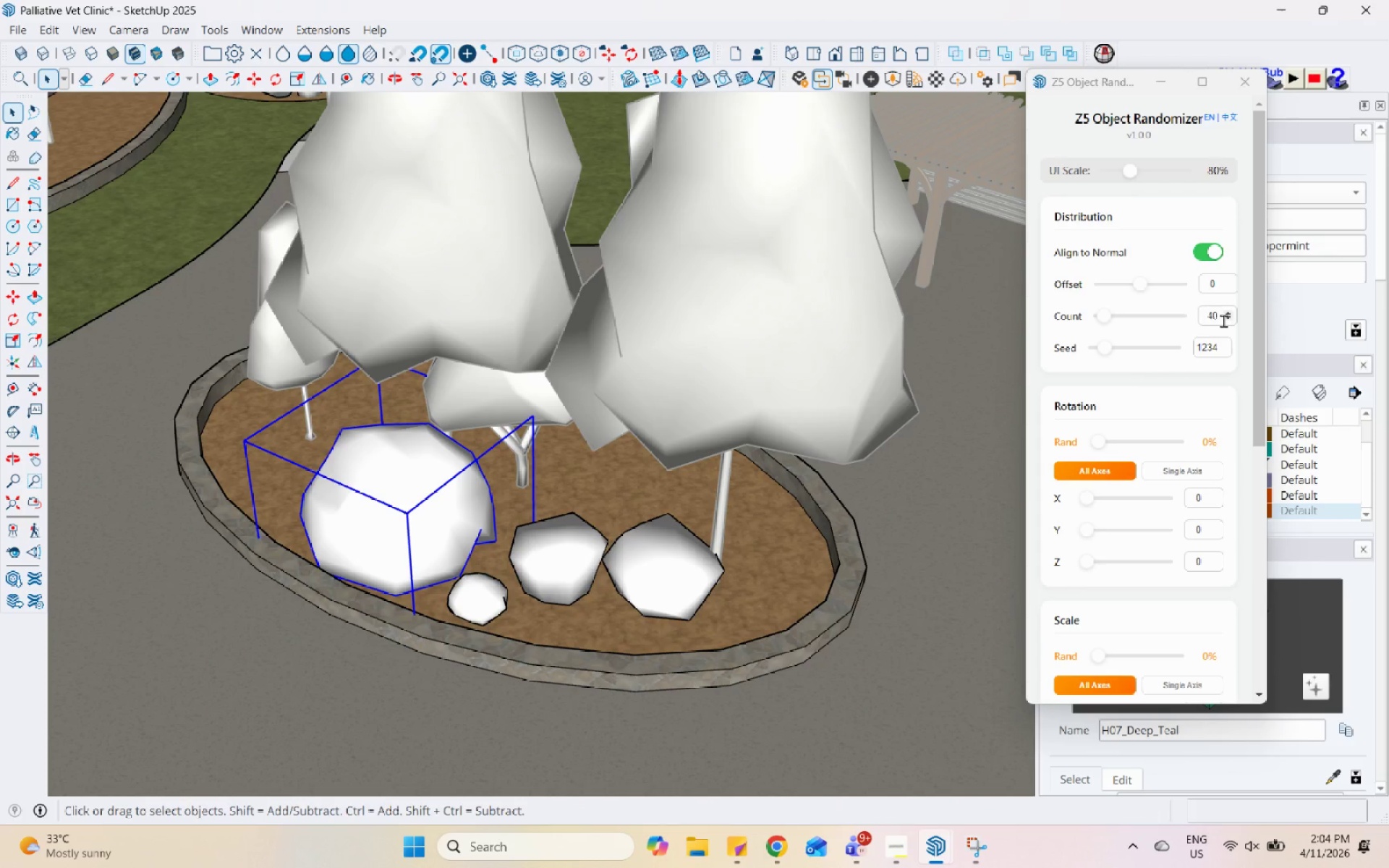 
double_click([1228, 320])
 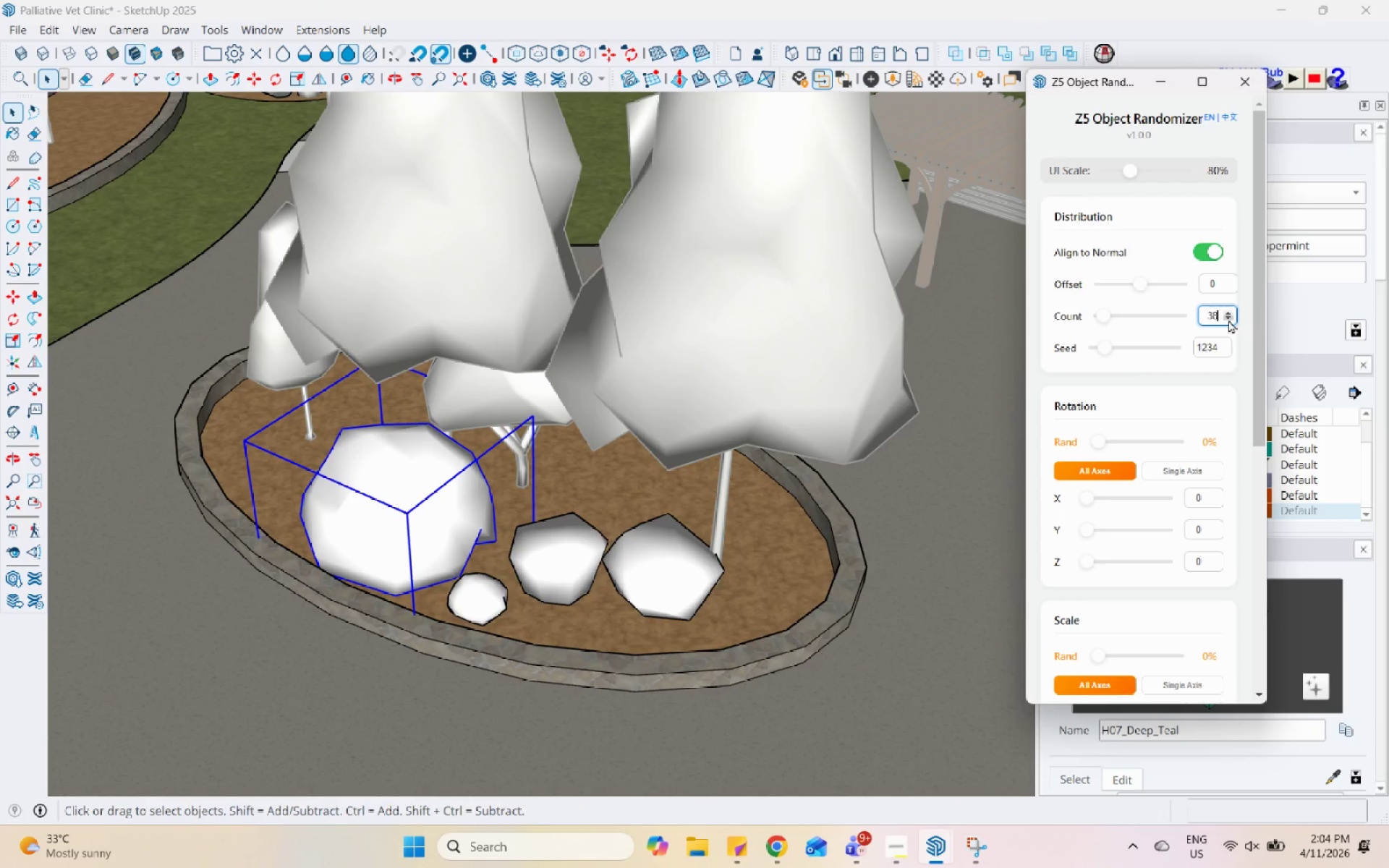 
triple_click([1228, 320])
 